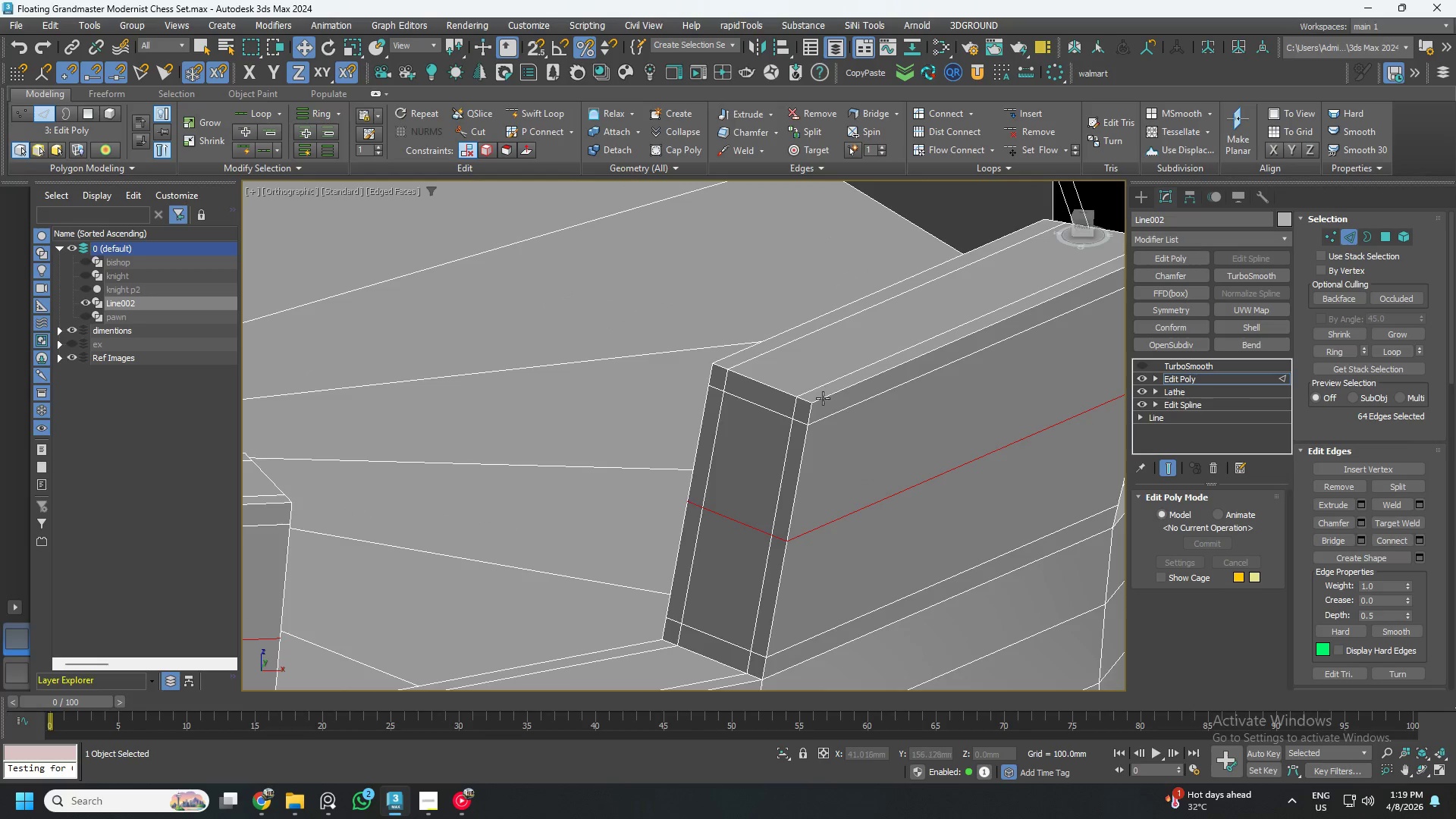 
key(Alt+1)
 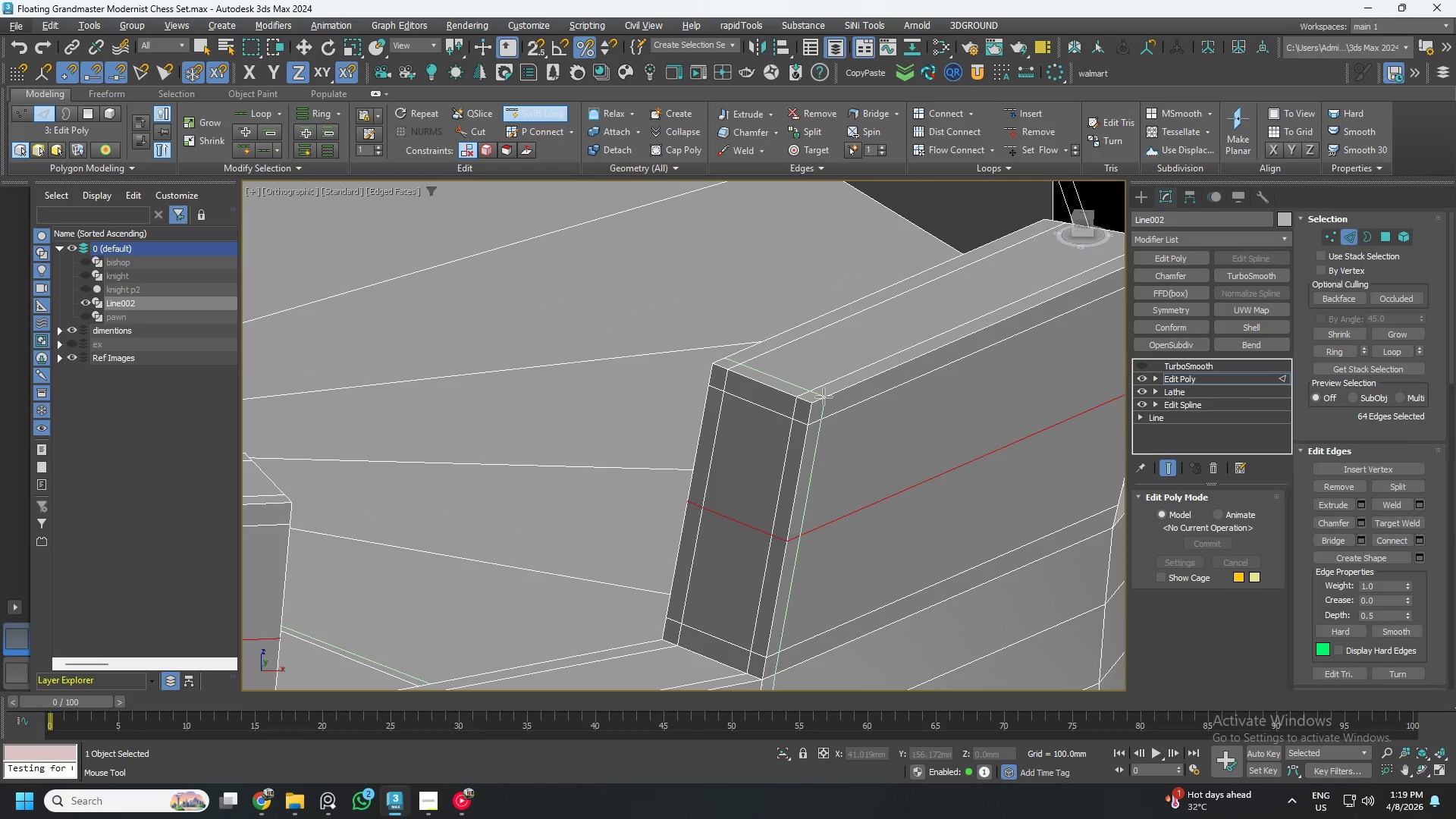 
scroll: coordinate [823, 397], scroll_direction: none, amount: 0.0
 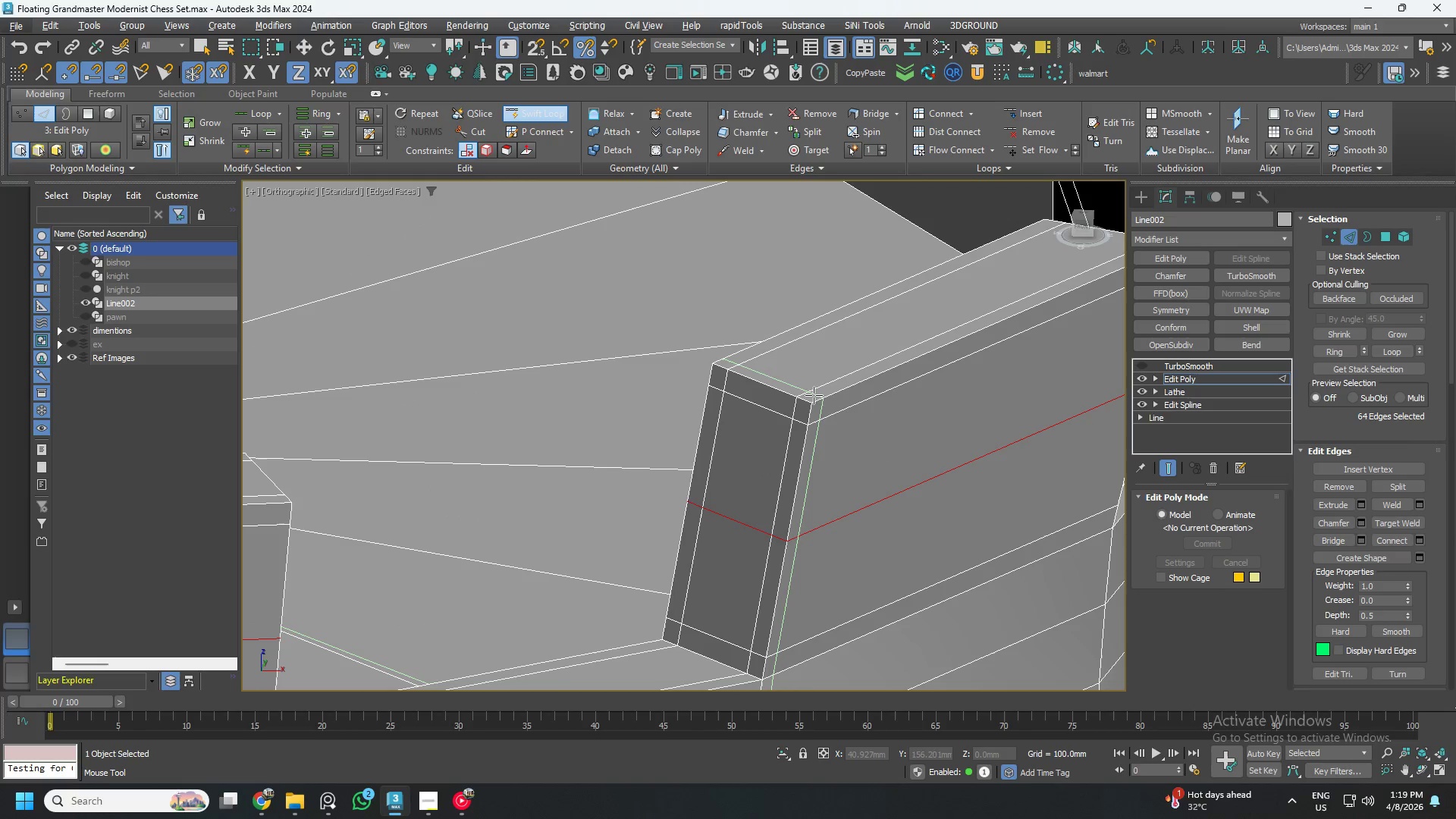 
scroll: coordinate [899, 385], scroll_direction: down, amount: 3.0
 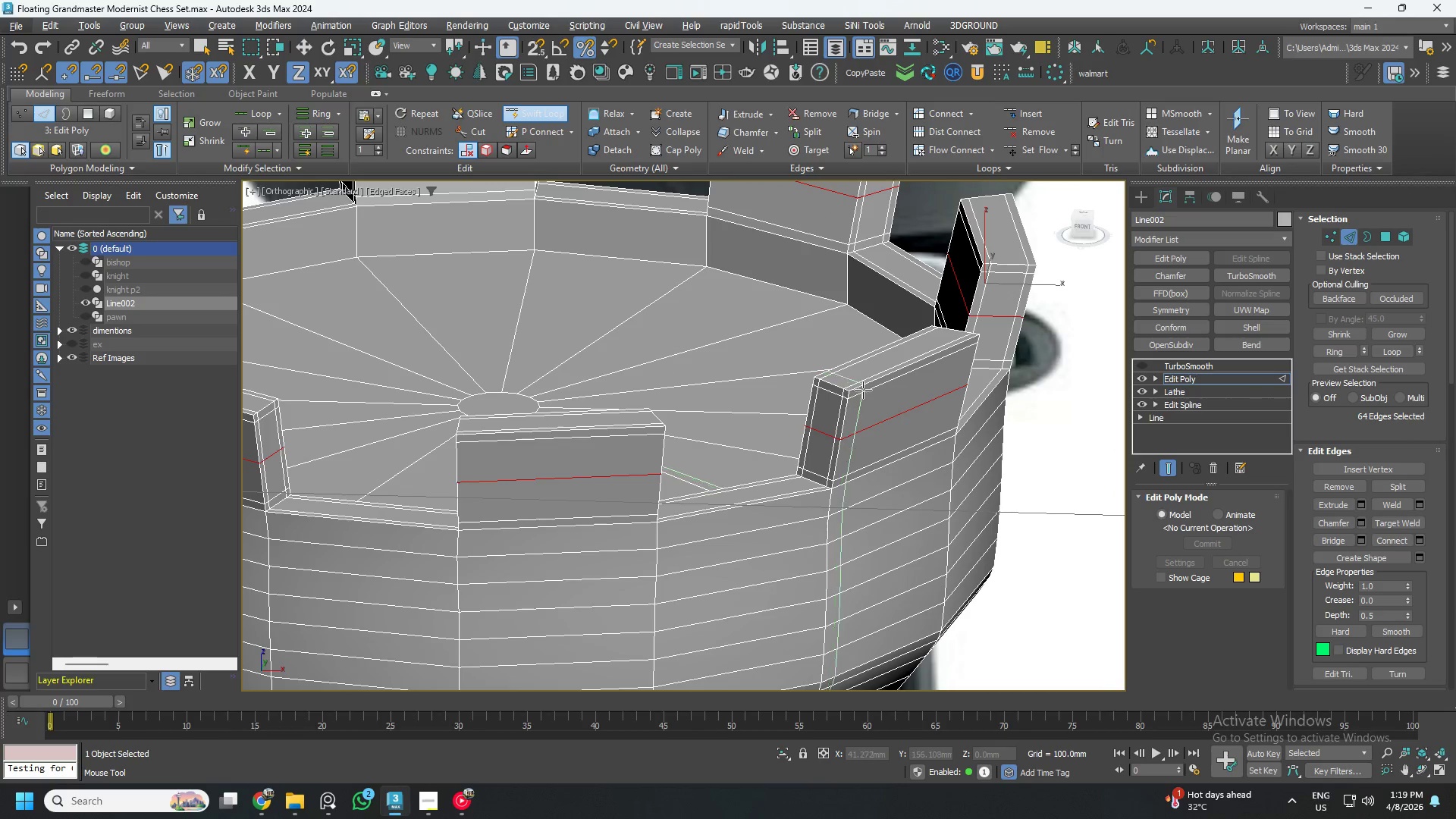 
key(Alt+AltLeft)
 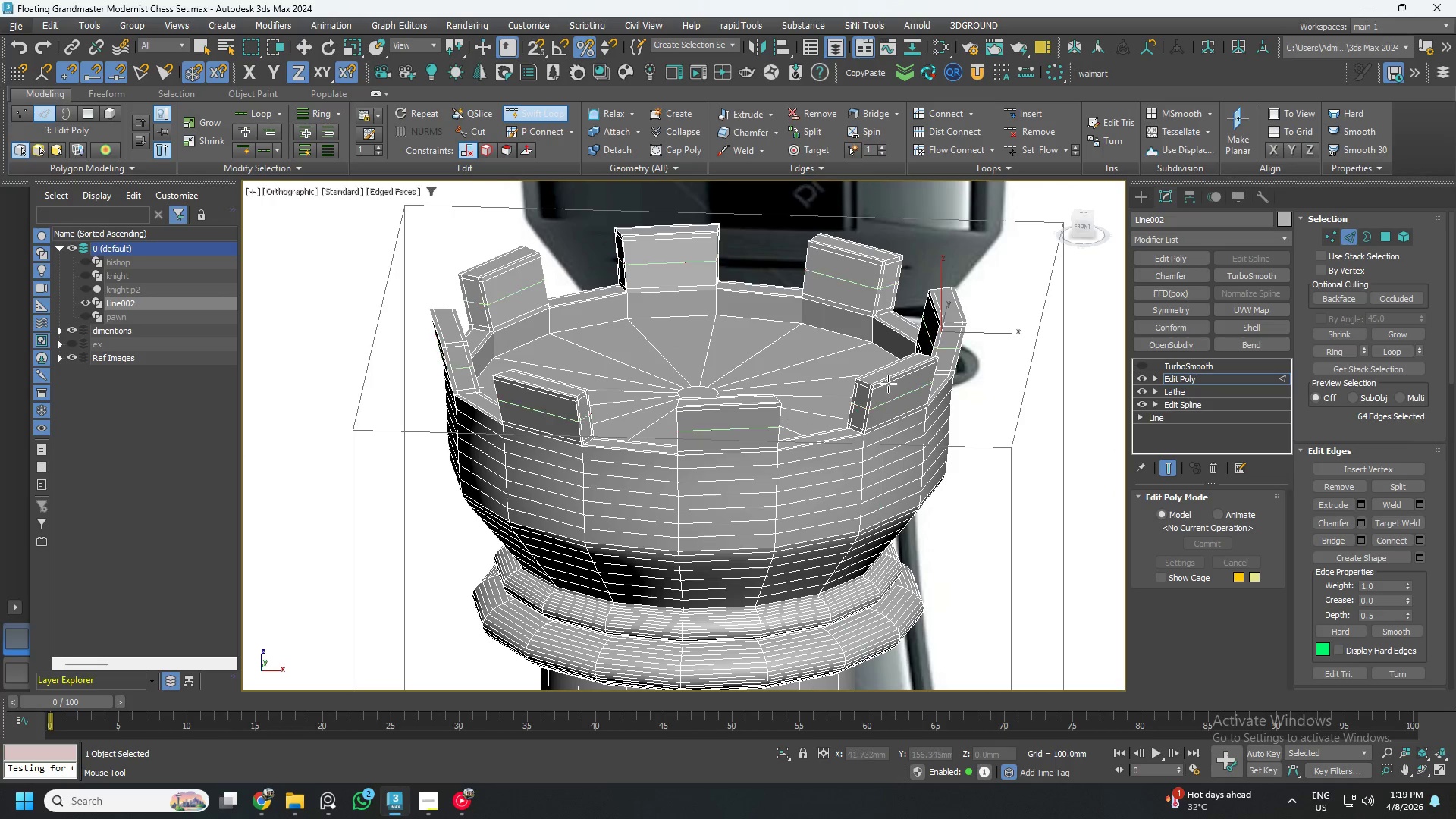 
key(Alt+1)
 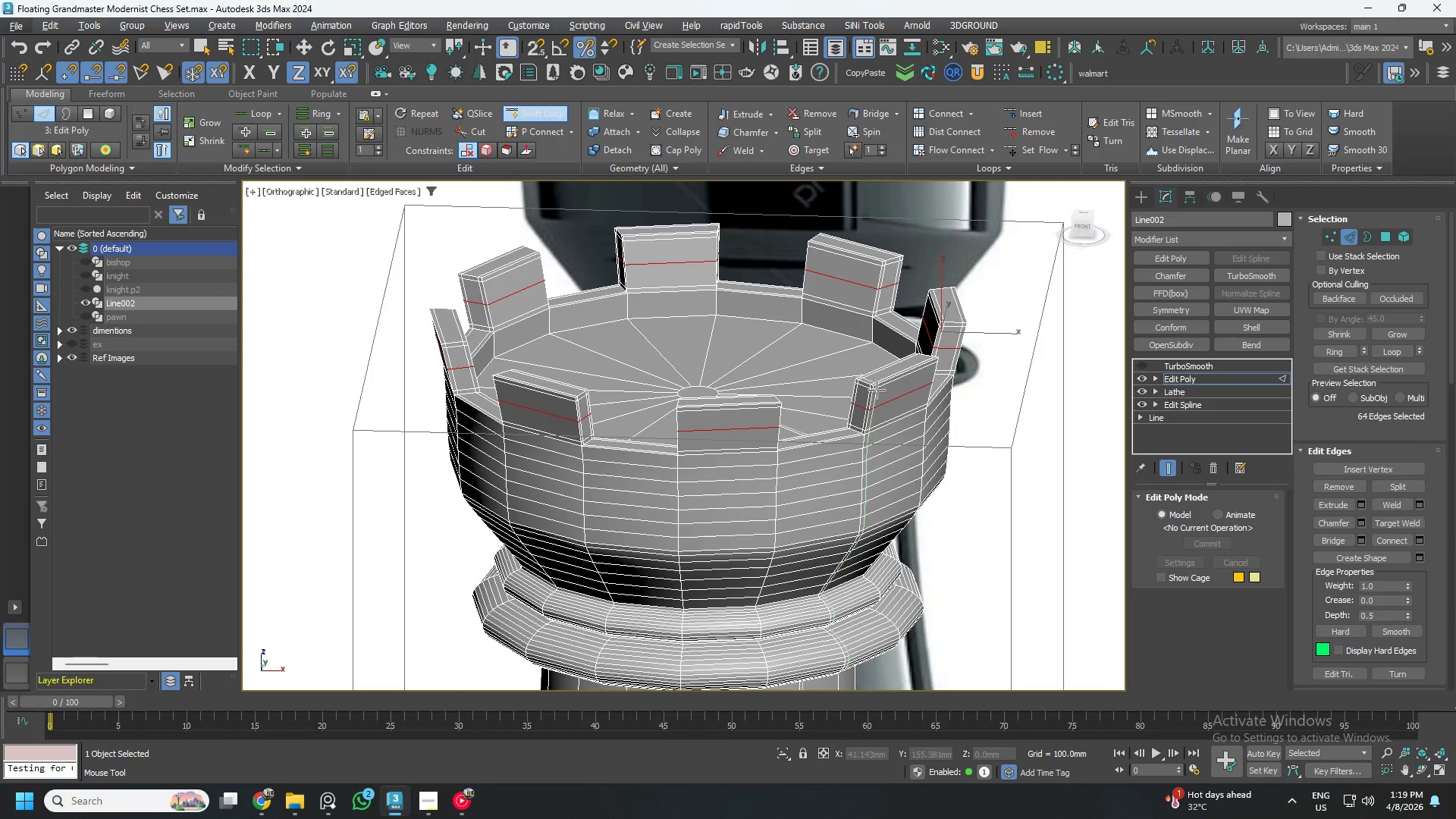 
scroll: coordinate [897, 380], scroll_direction: down, amount: 2.0
 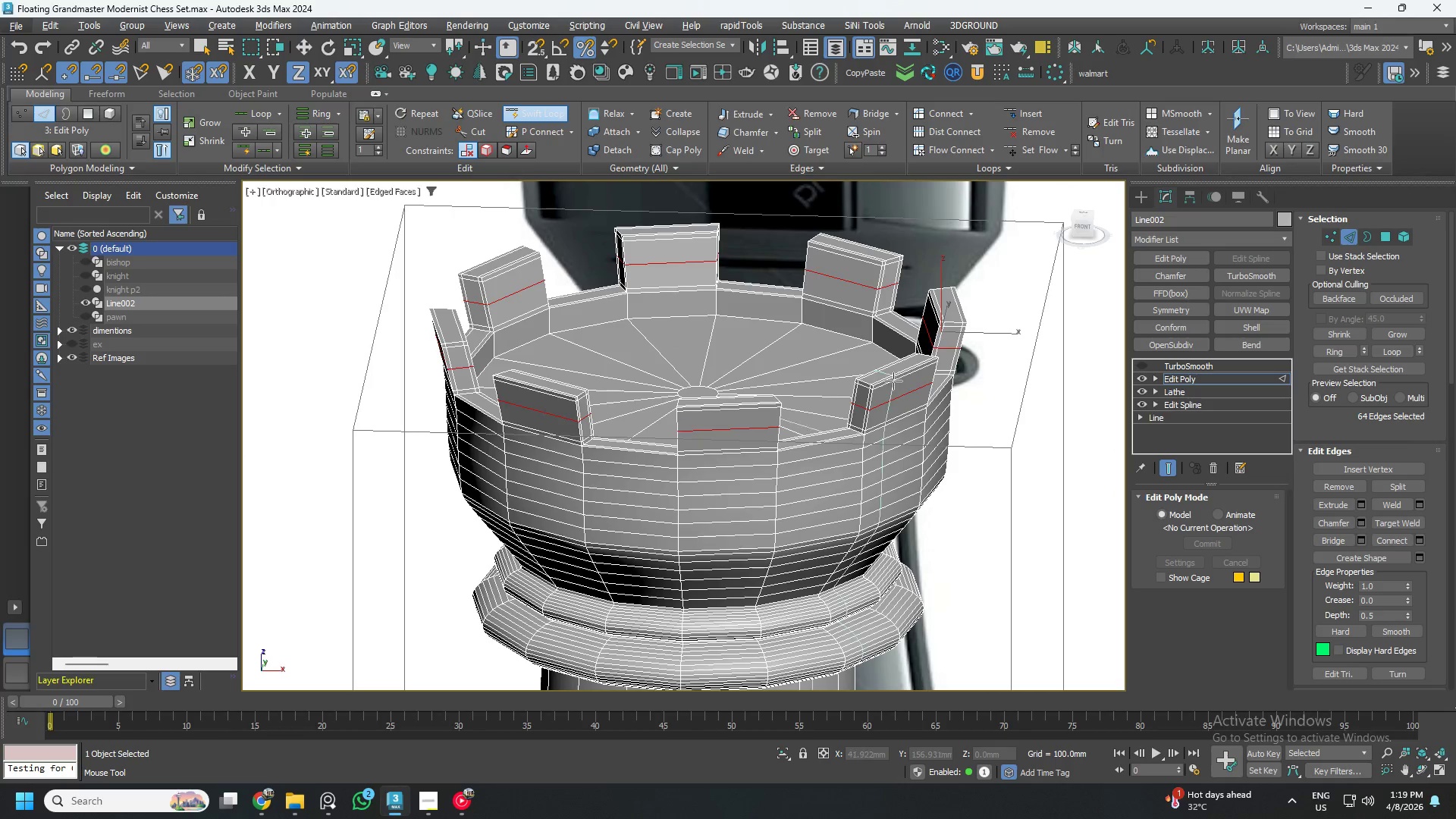 
hold_key(key=AltLeft, duration=0.45)
 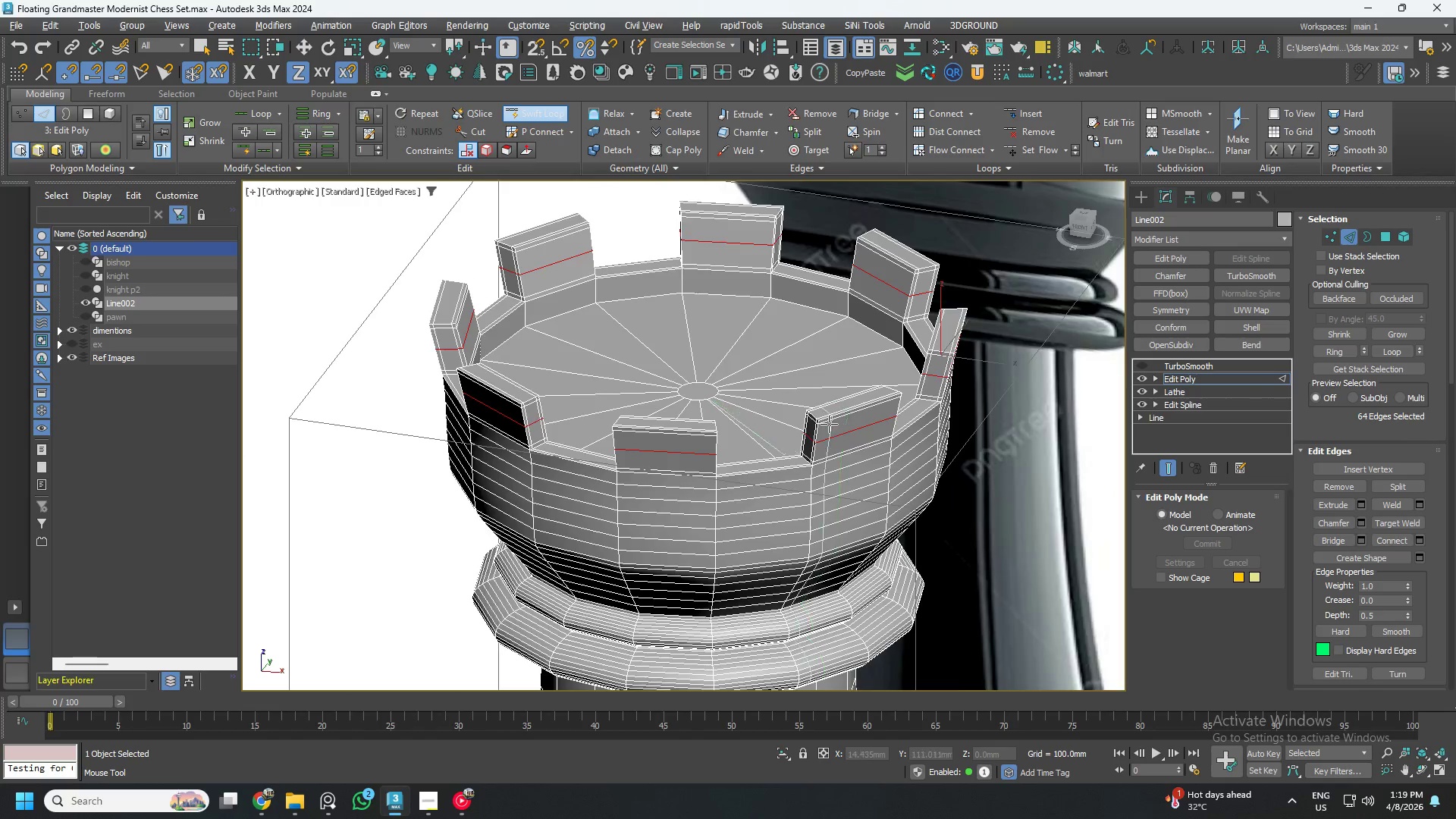 
key(Alt+AltLeft)
 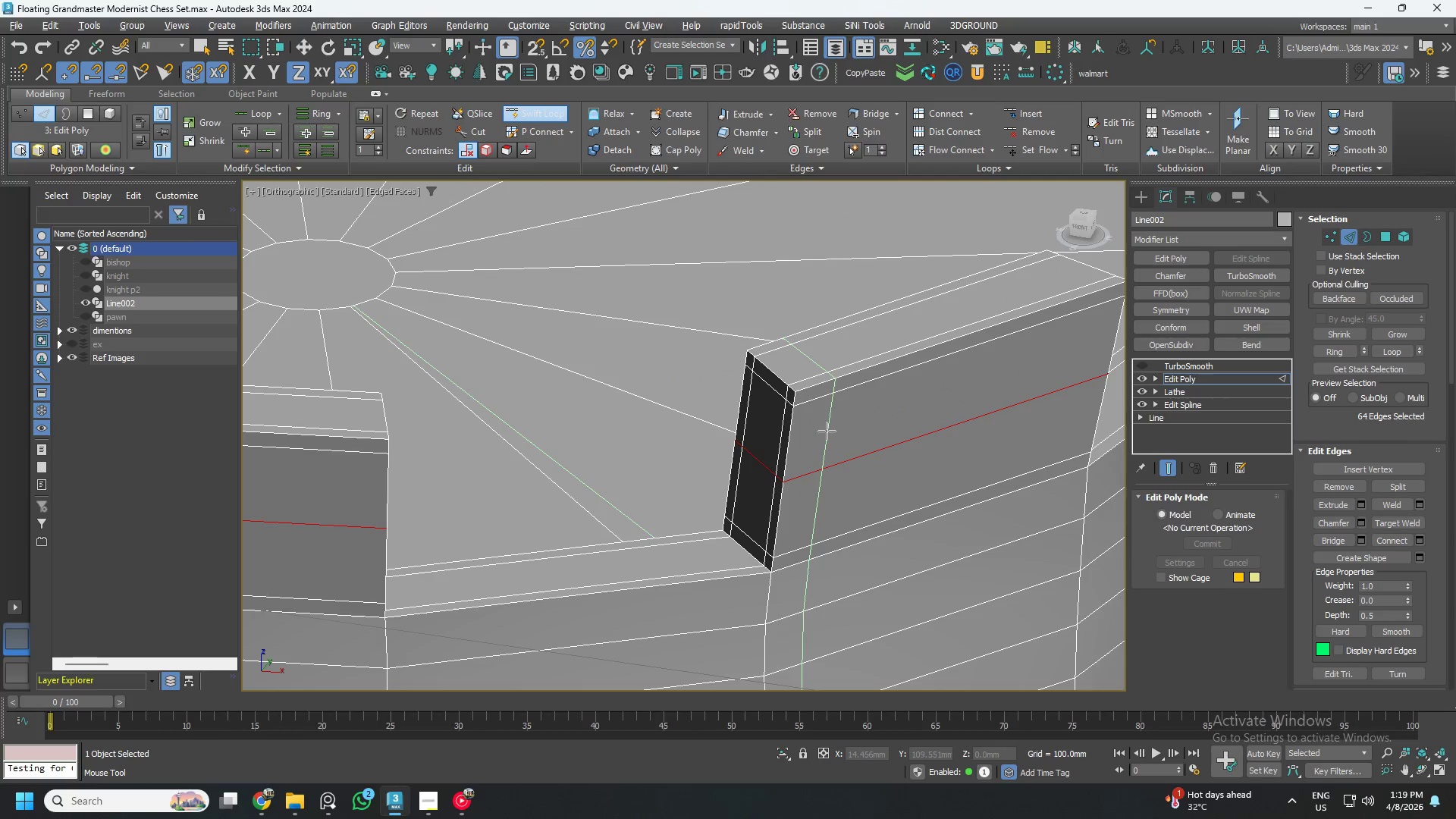 
key(Alt+1)
 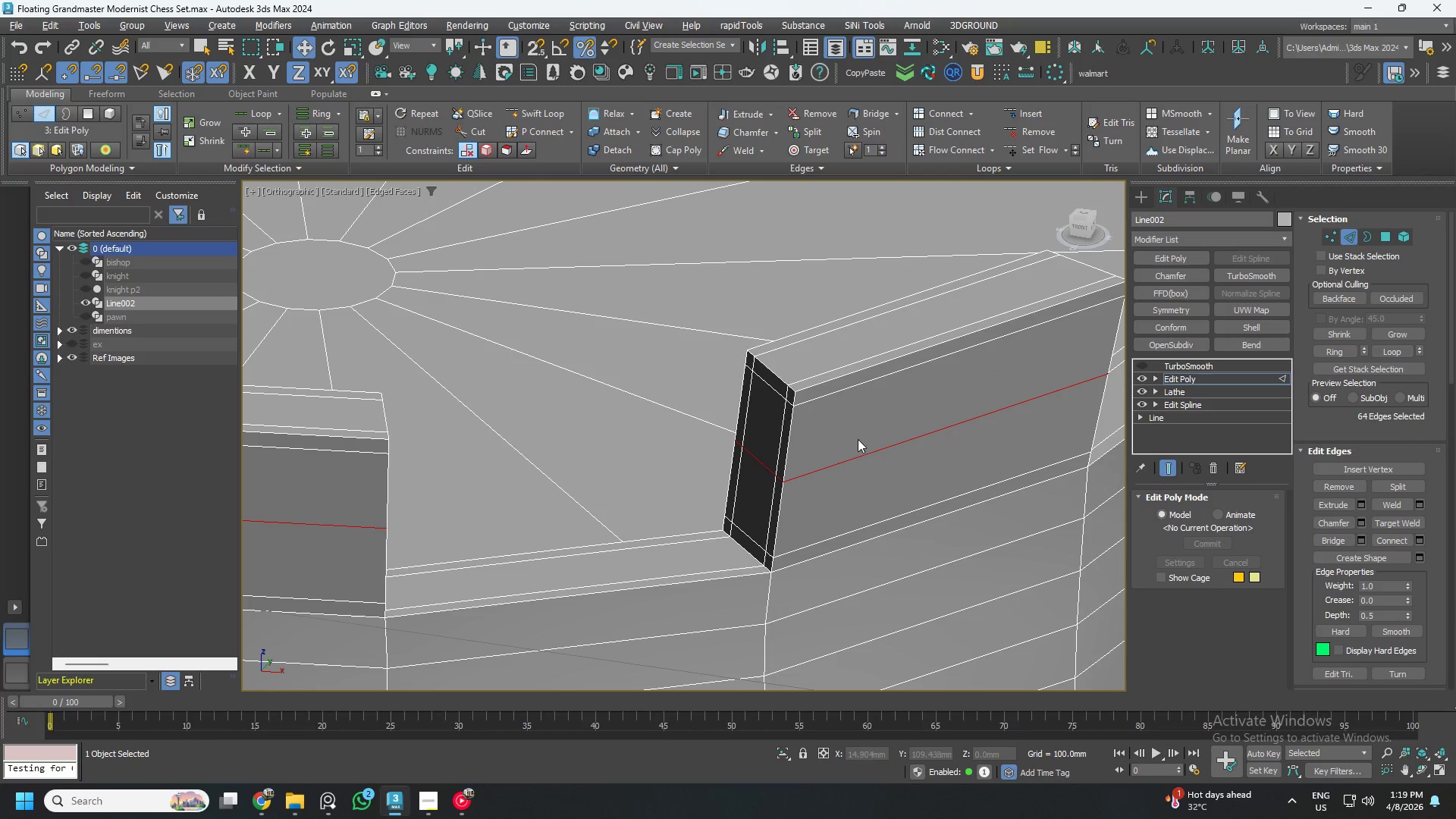 
scroll: coordinate [826, 430], scroll_direction: up, amount: 4.0
 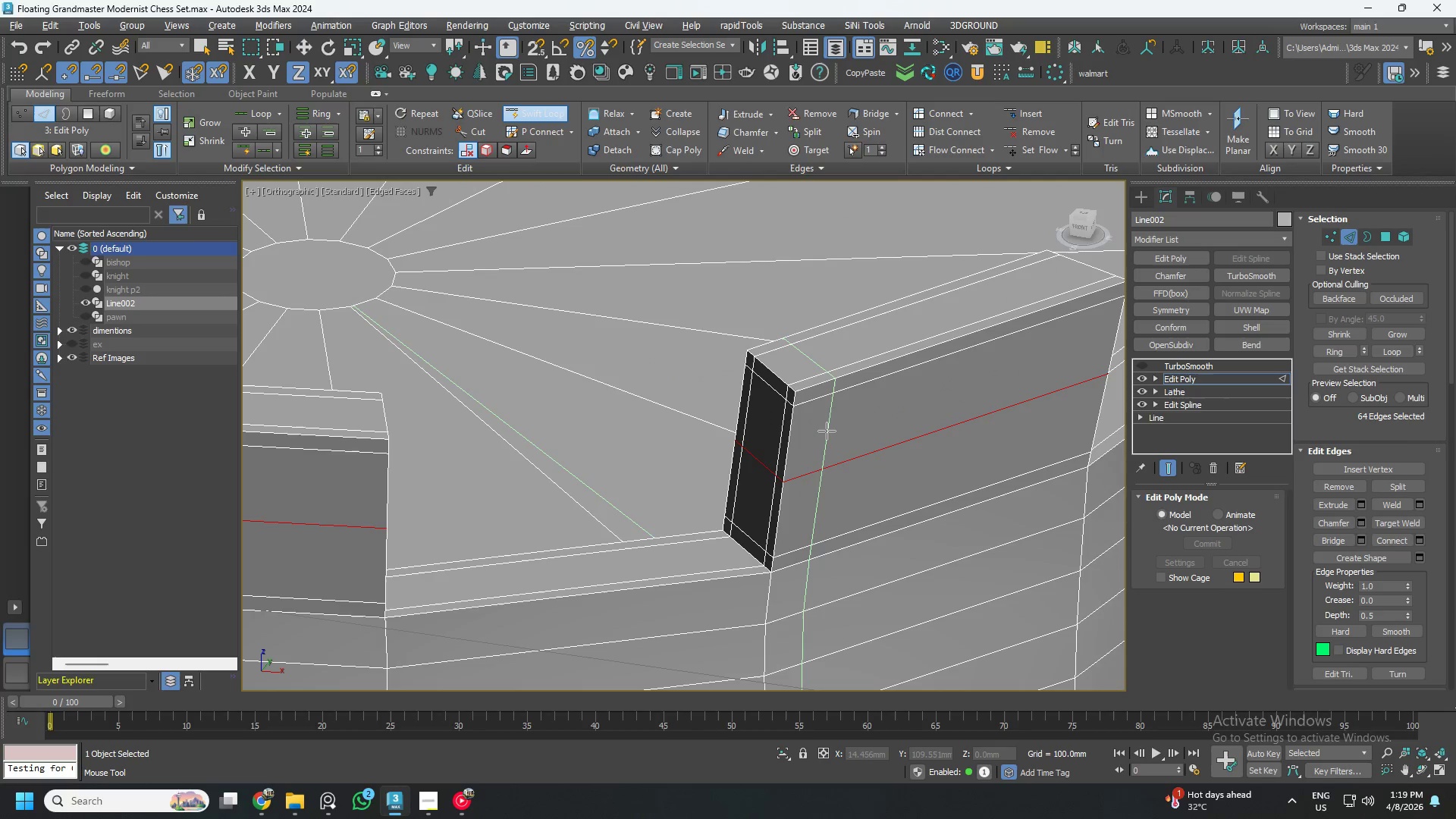 
scroll: coordinate [859, 443], scroll_direction: down, amount: 1.0
 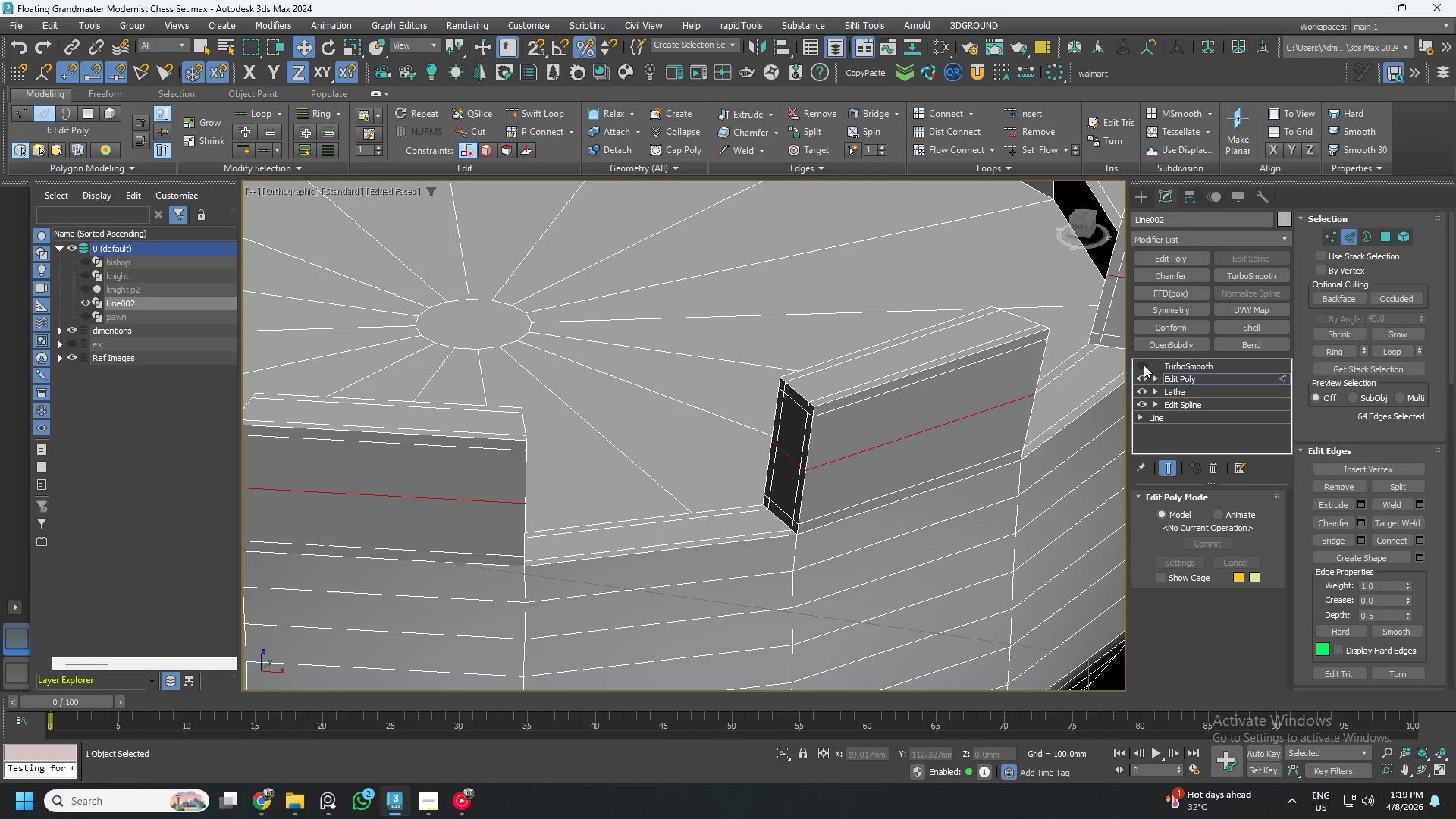 
left_click([1143, 365])
 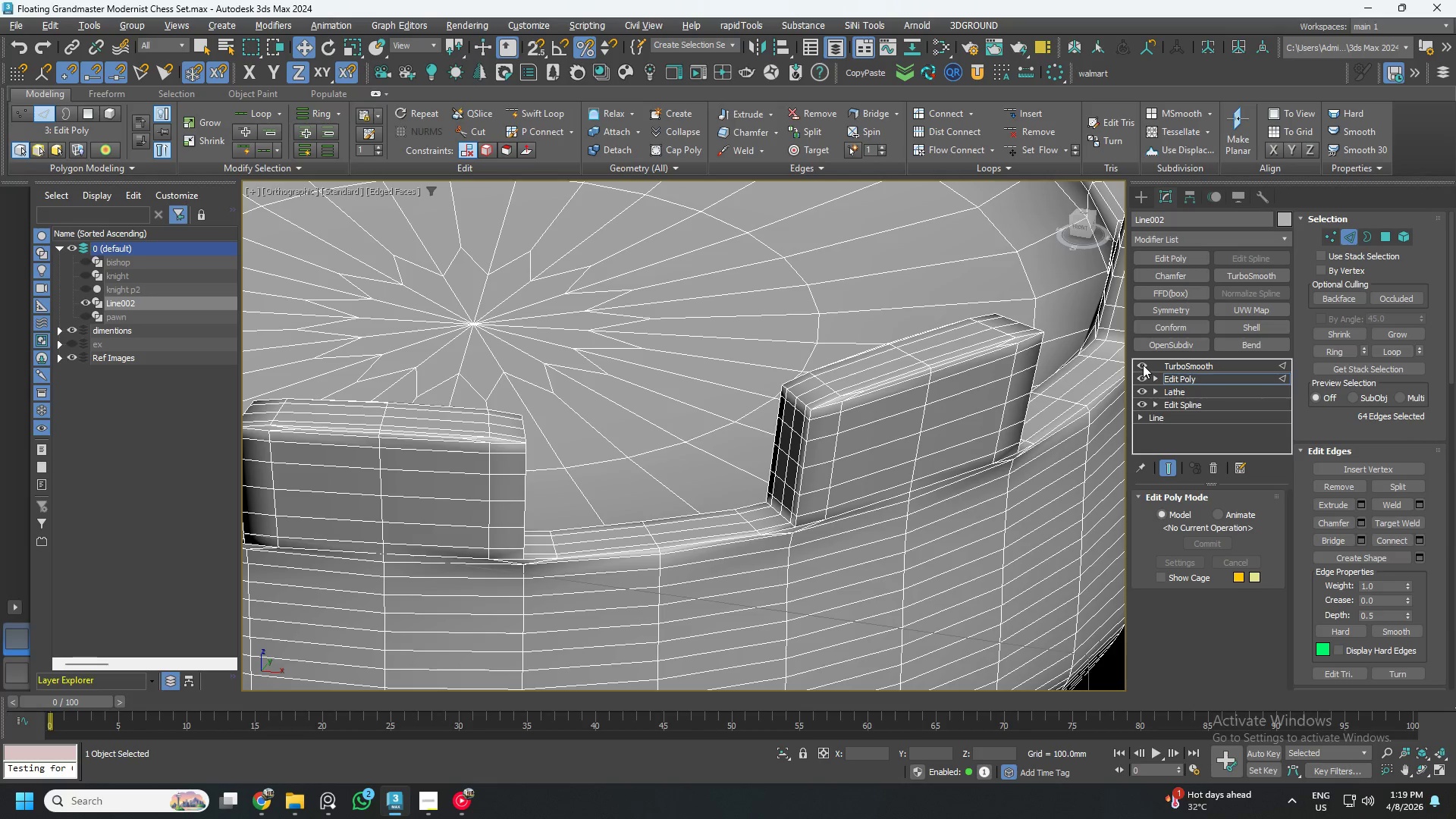 
left_click([1143, 365])
 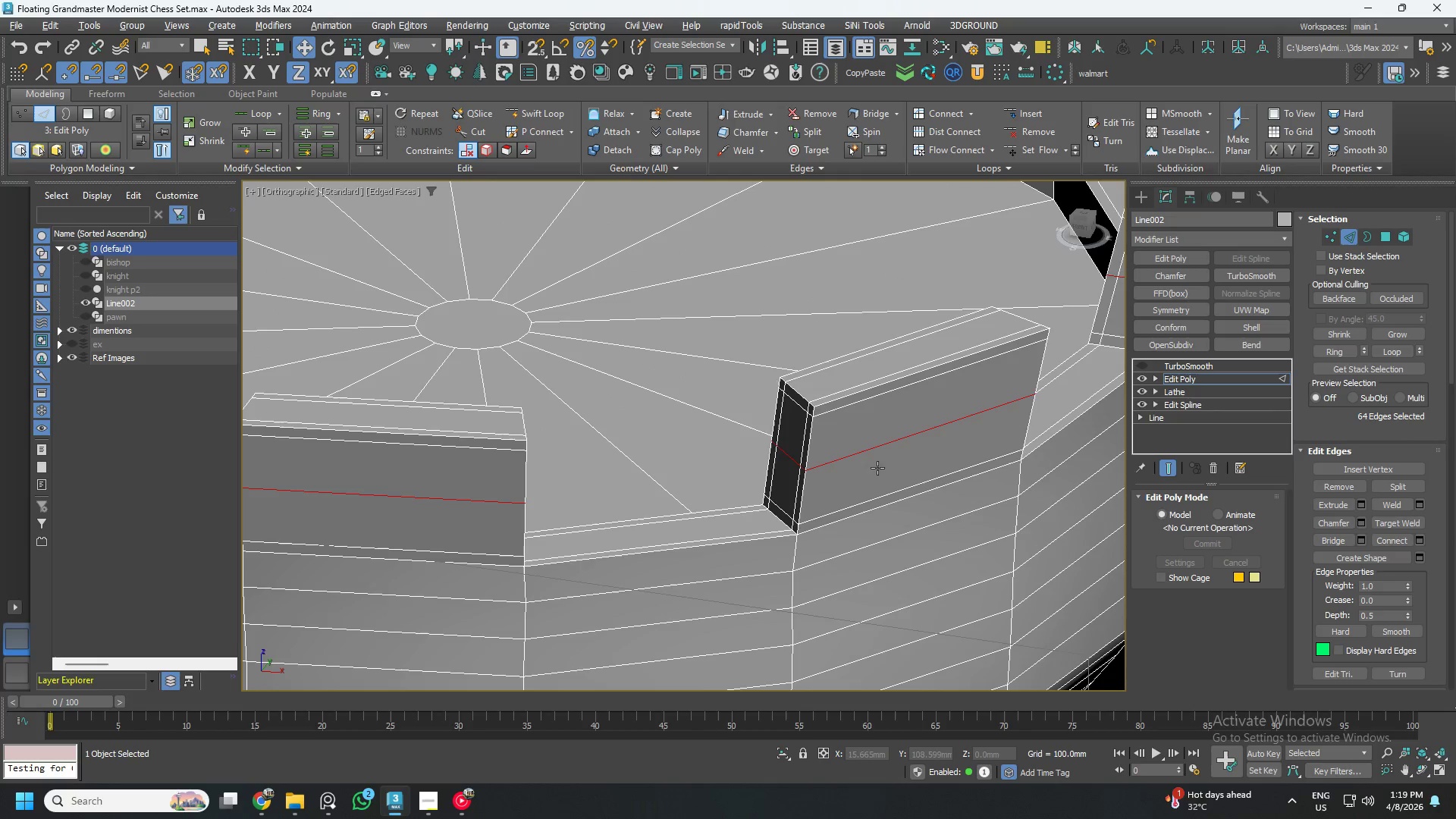 
hold_key(key=AltLeft, duration=0.72)
 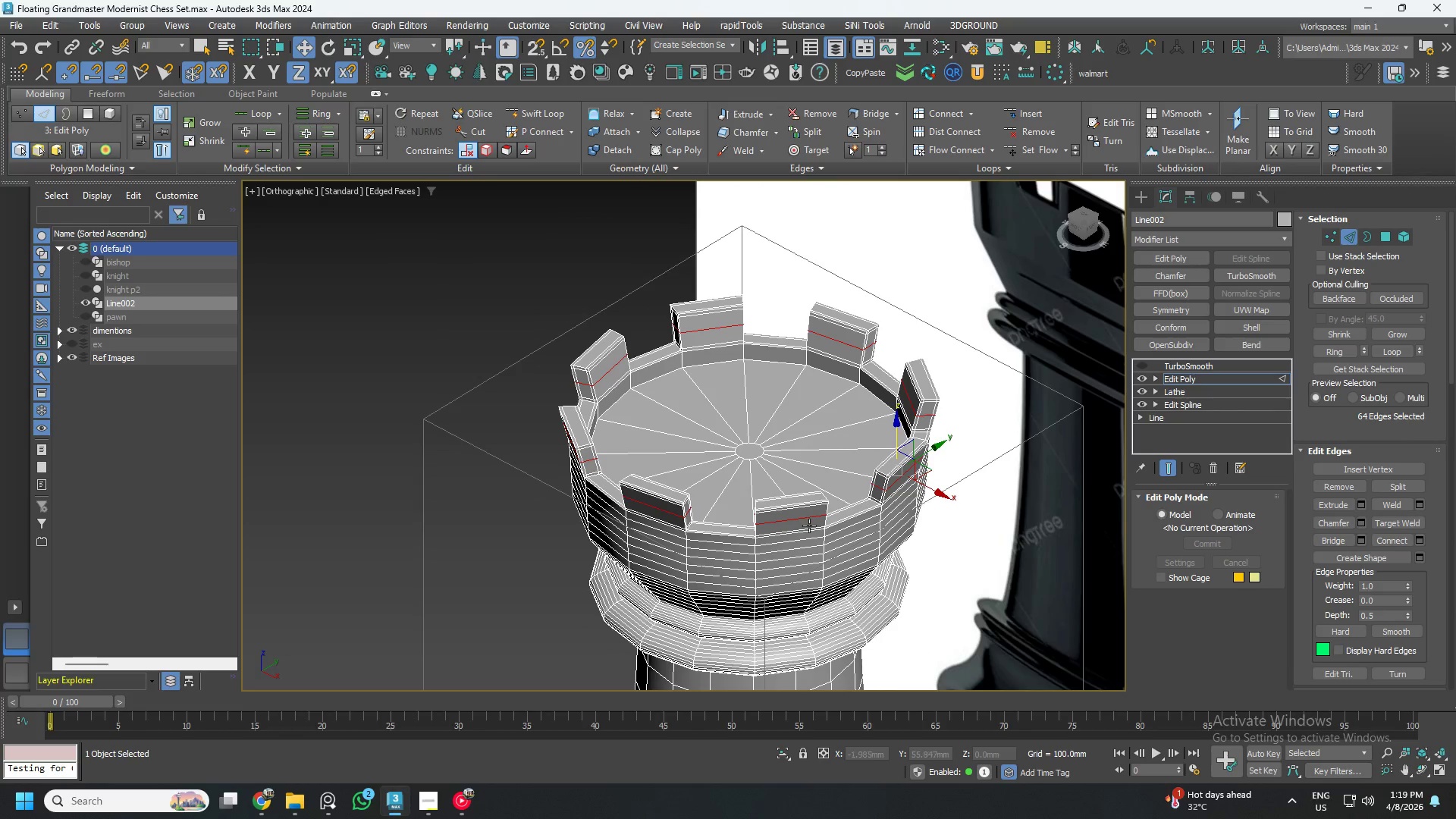 
scroll: coordinate [836, 507], scroll_direction: down, amount: 4.0
 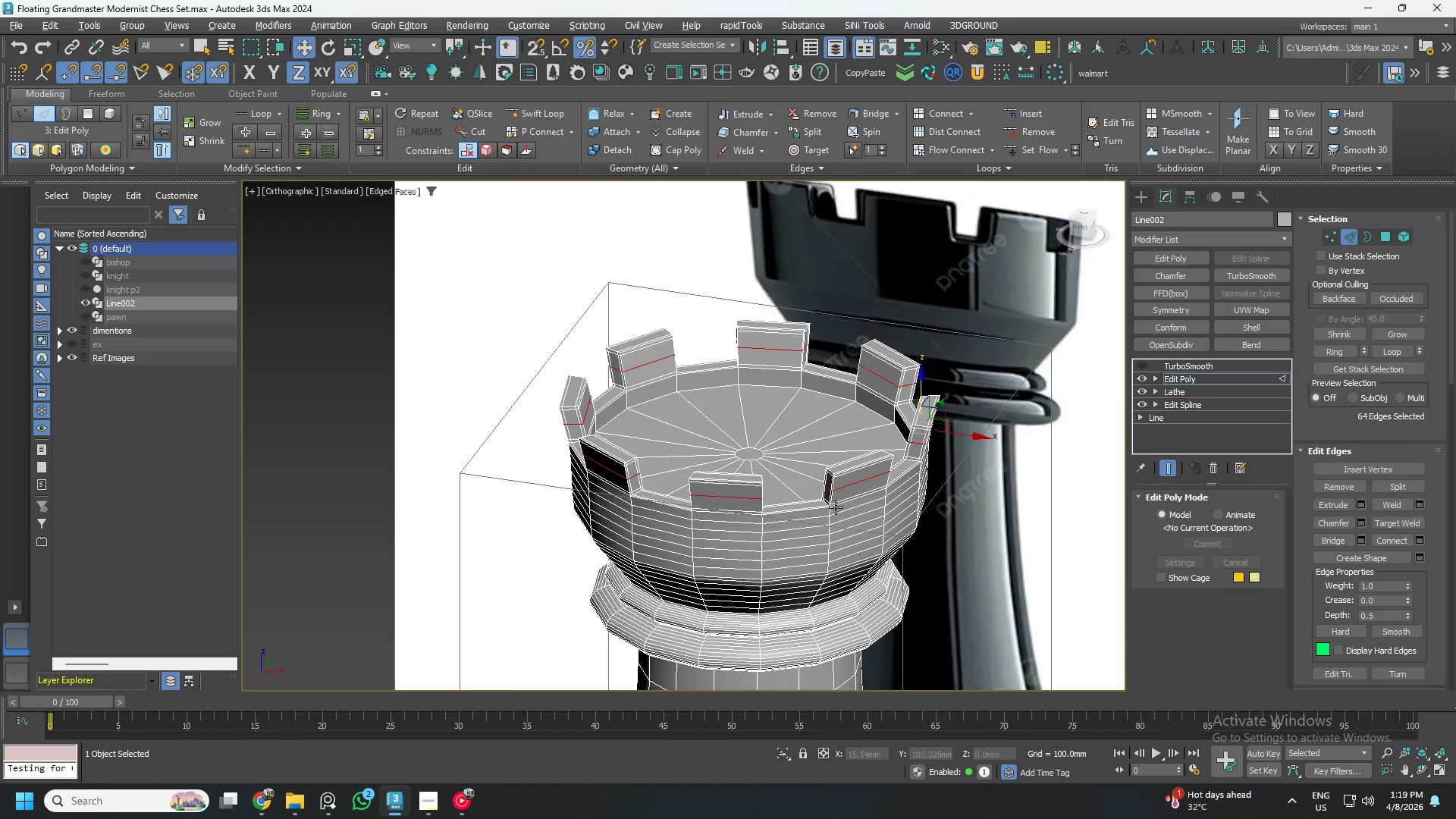 
hold_key(key=AltLeft, duration=0.42)
 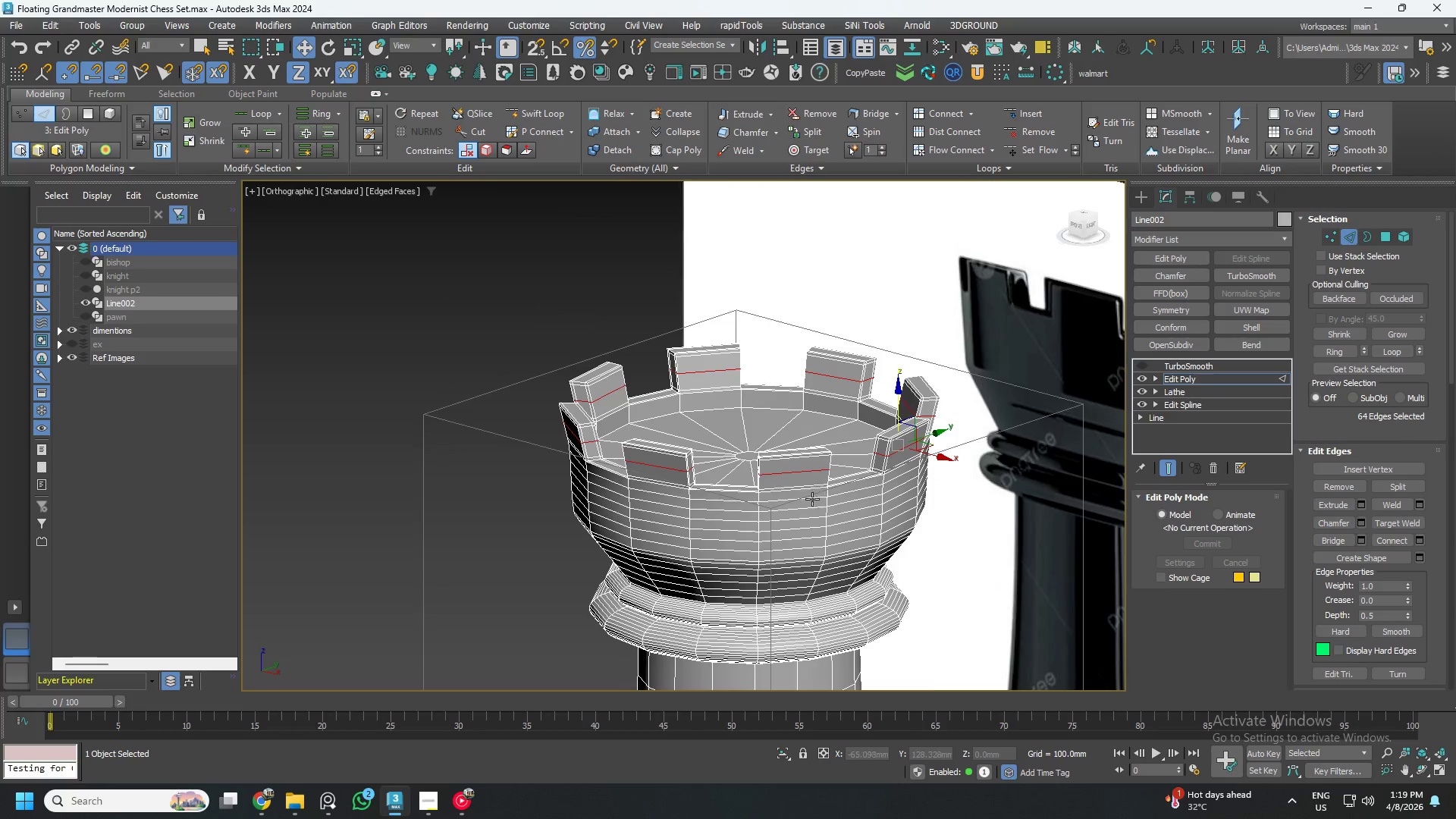 
scroll: coordinate [795, 507], scroll_direction: down, amount: 3.0
 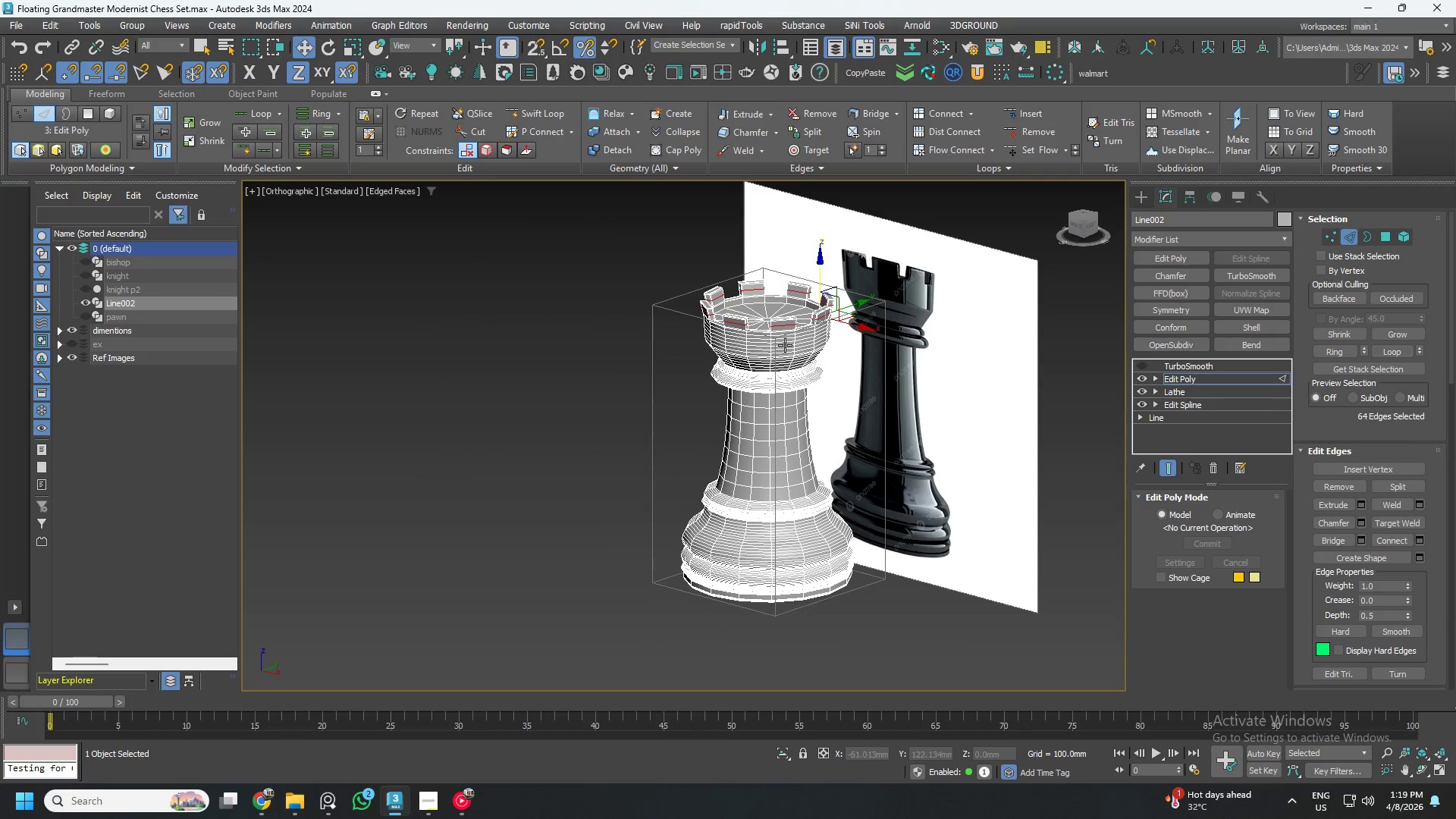 
scroll: coordinate [824, 372], scroll_direction: up, amount: 7.0
 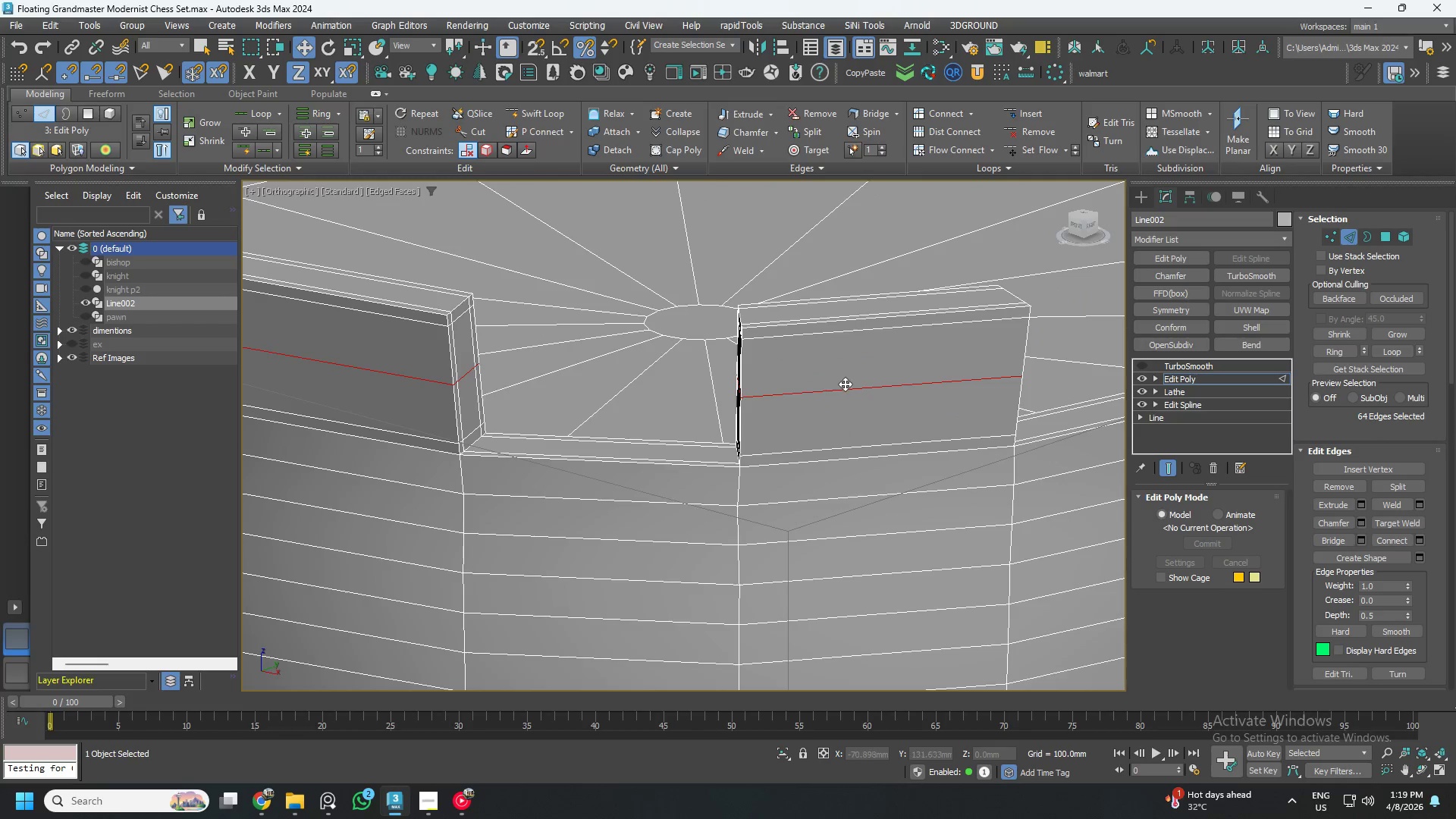 
left_click([845, 384])
 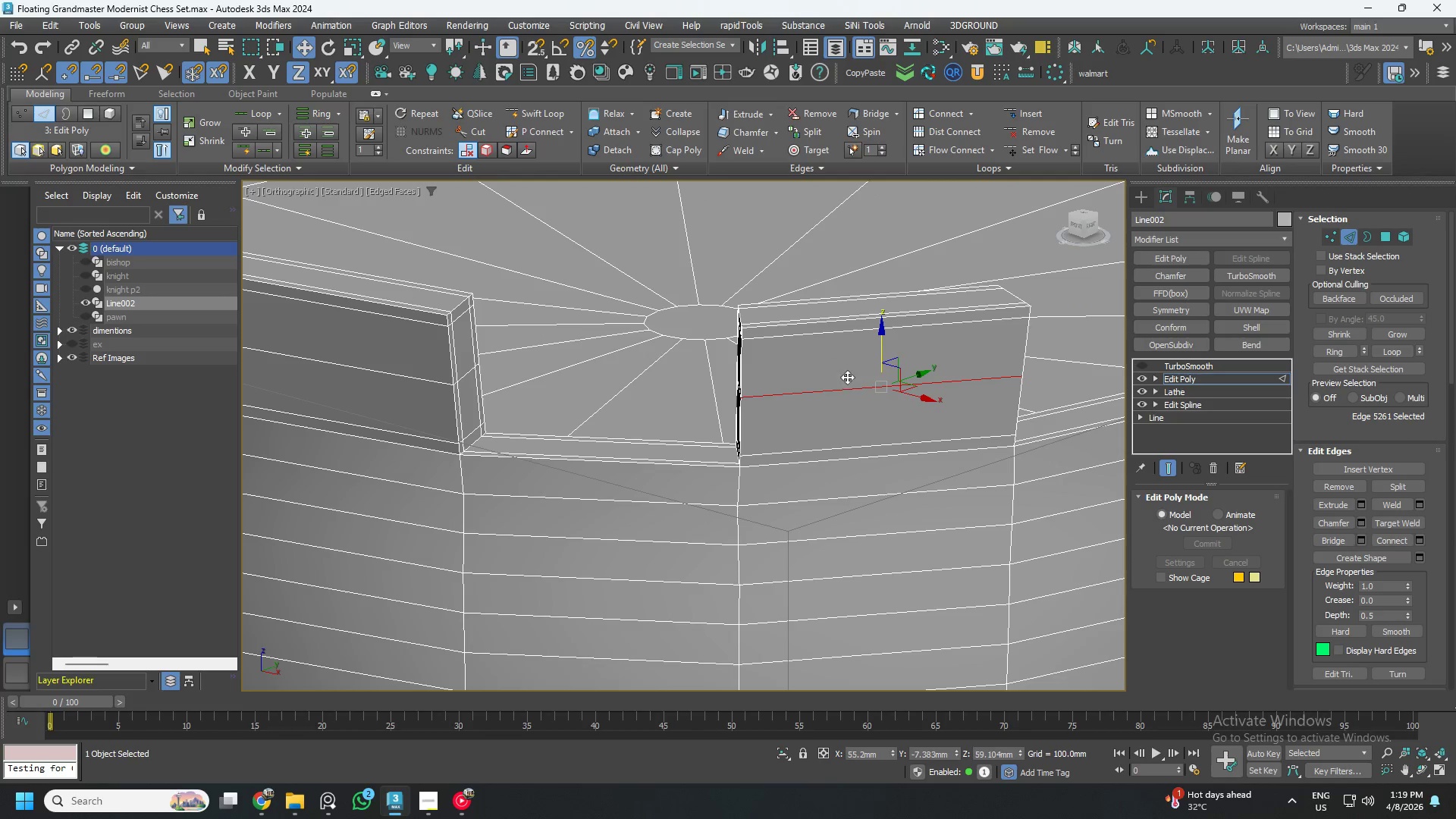 
hold_key(key=ControlLeft, duration=0.75)
double_click([850, 331])
 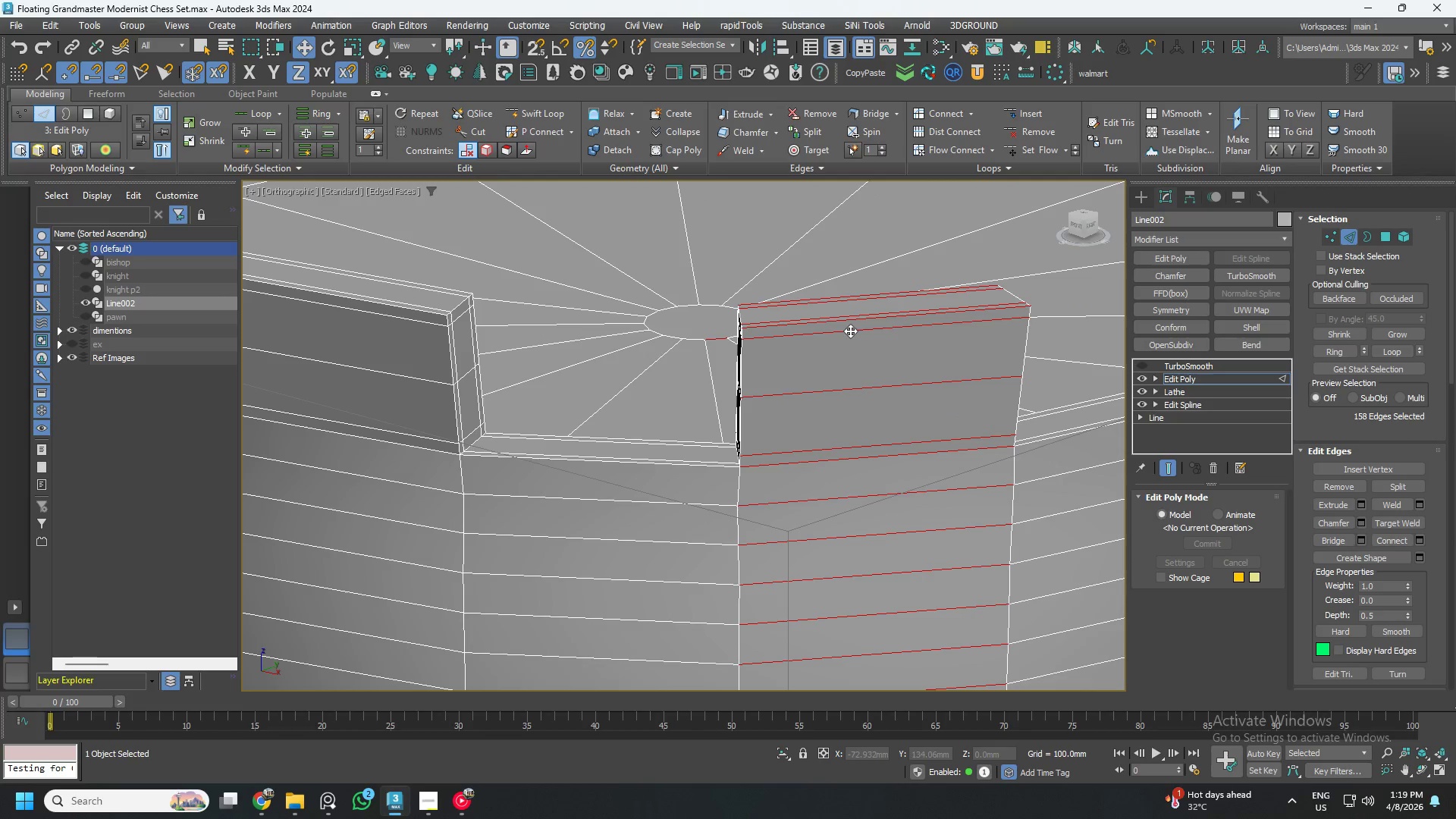 
scroll: coordinate [850, 331], scroll_direction: down, amount: 3.0
 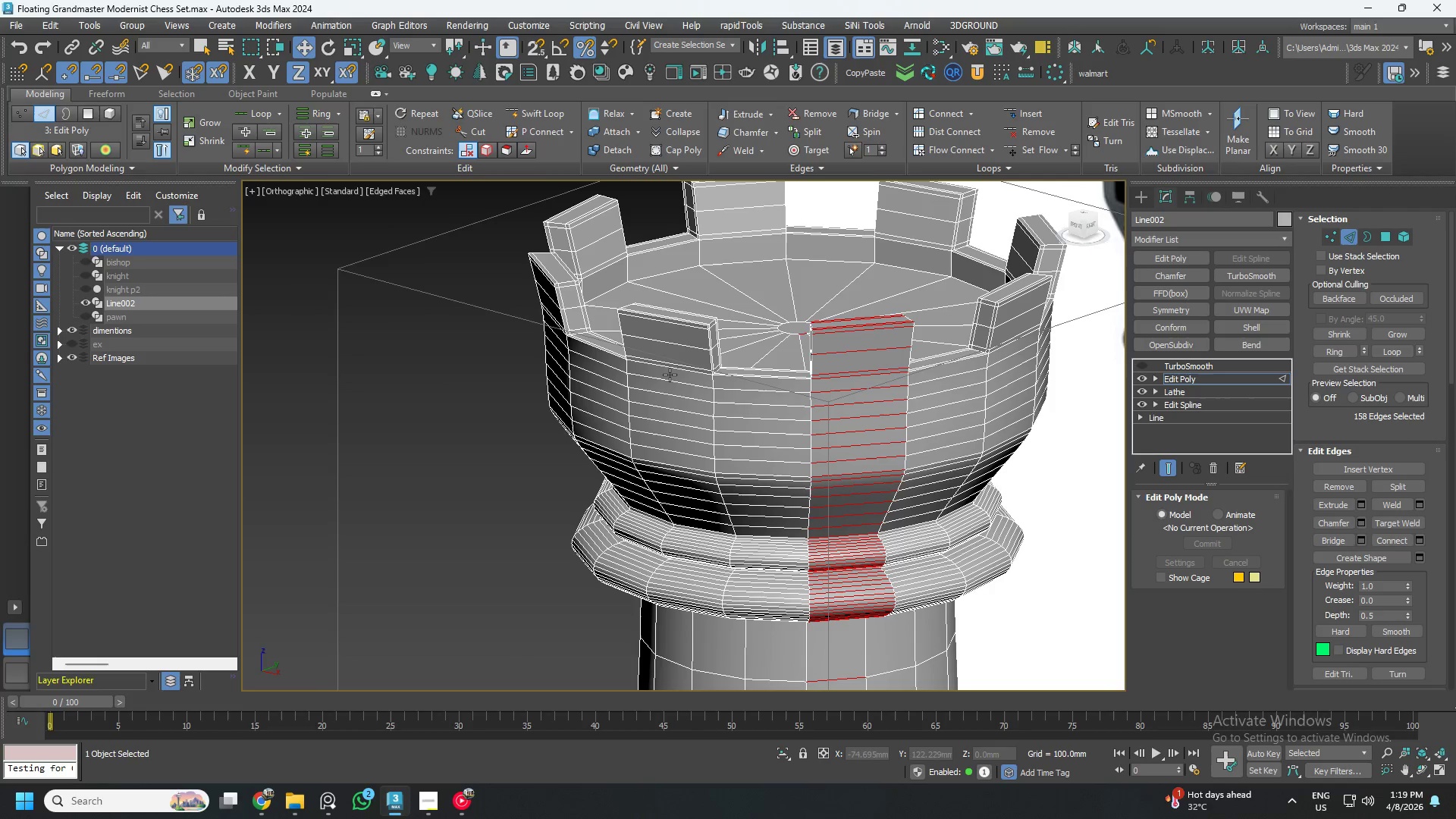 
key(Control+ControlLeft)
 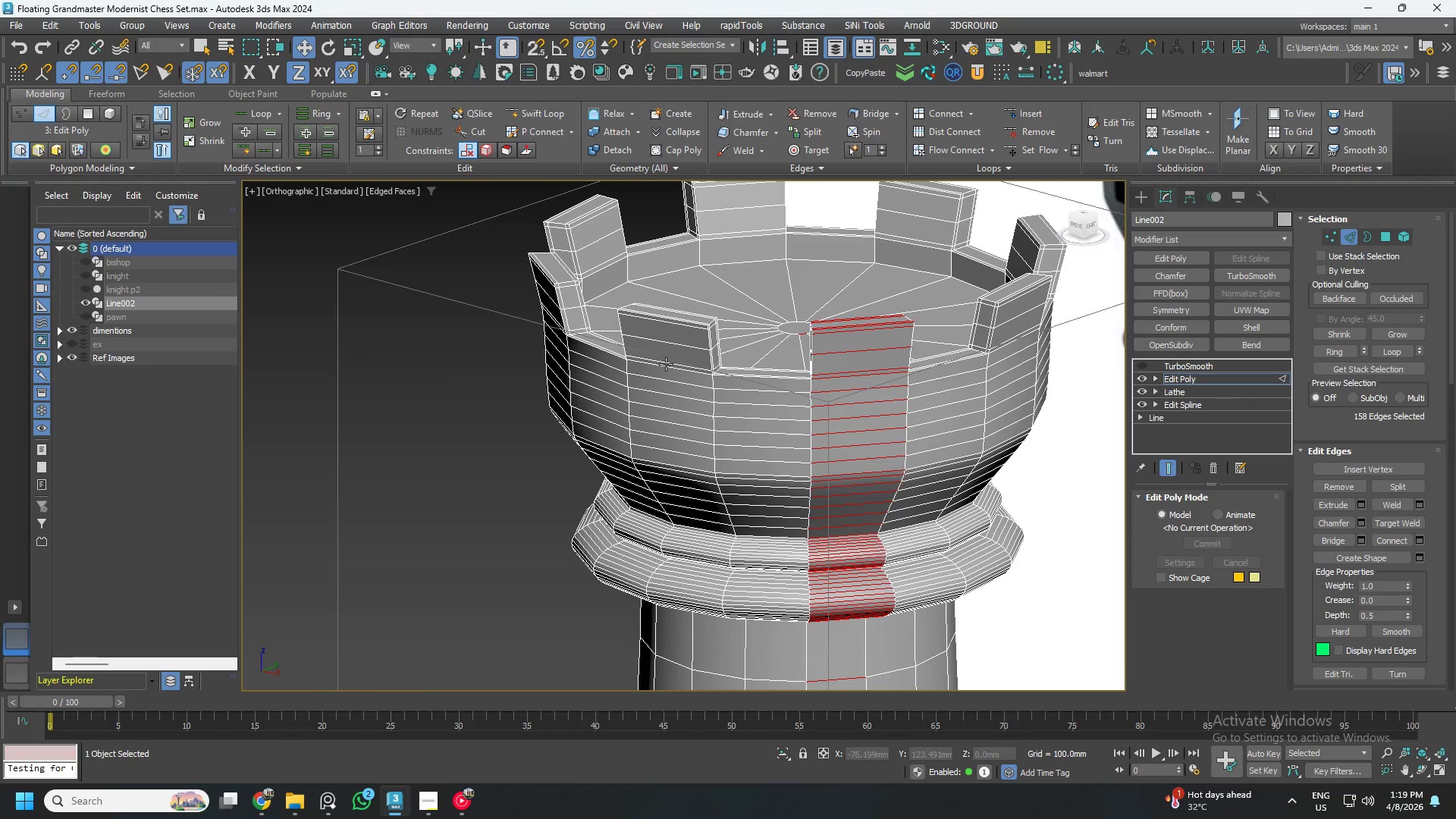 
hold_key(key=ControlLeft, duration=1.22)
left_click([666, 362])
 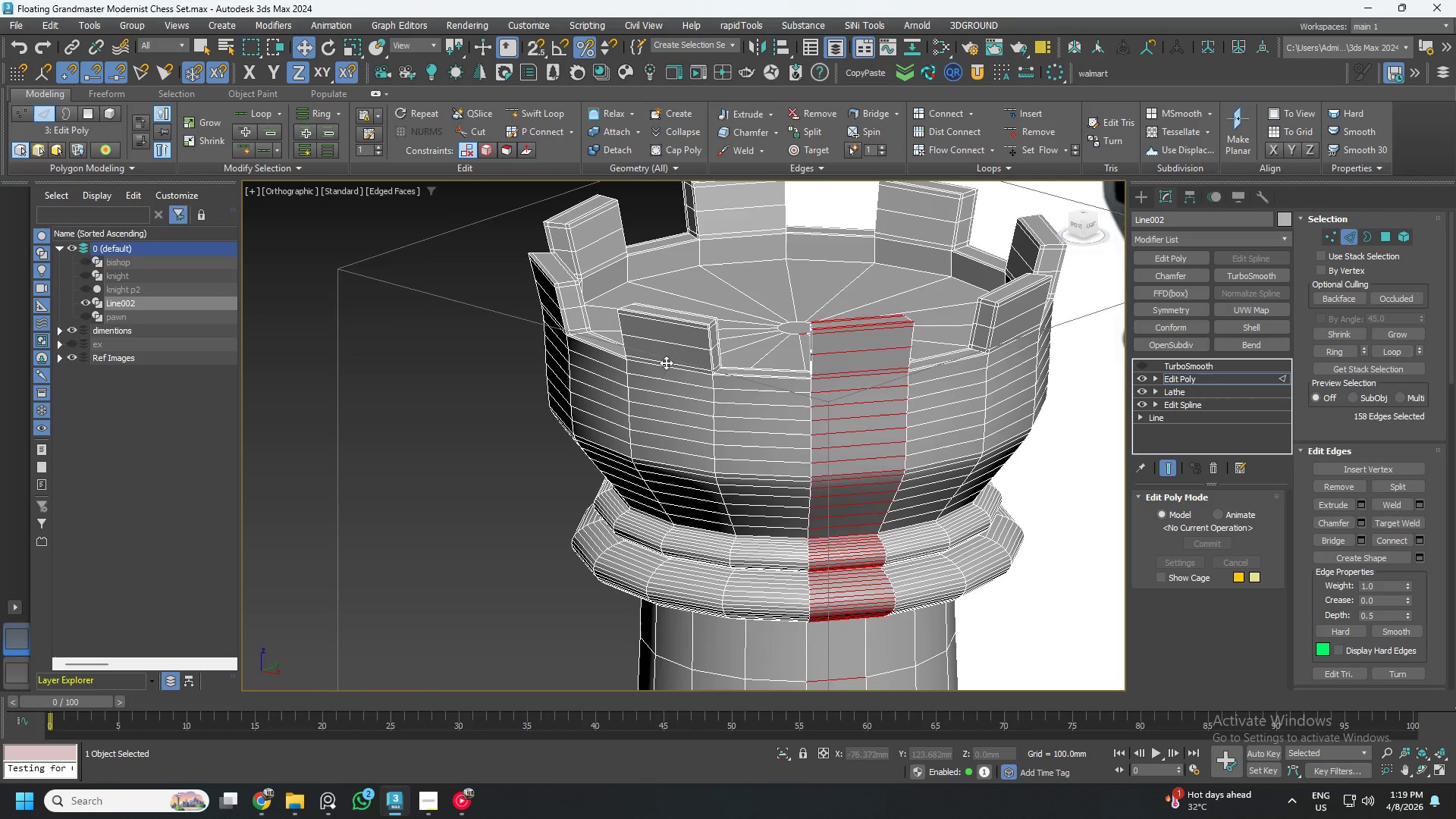 
left_click([670, 344])
 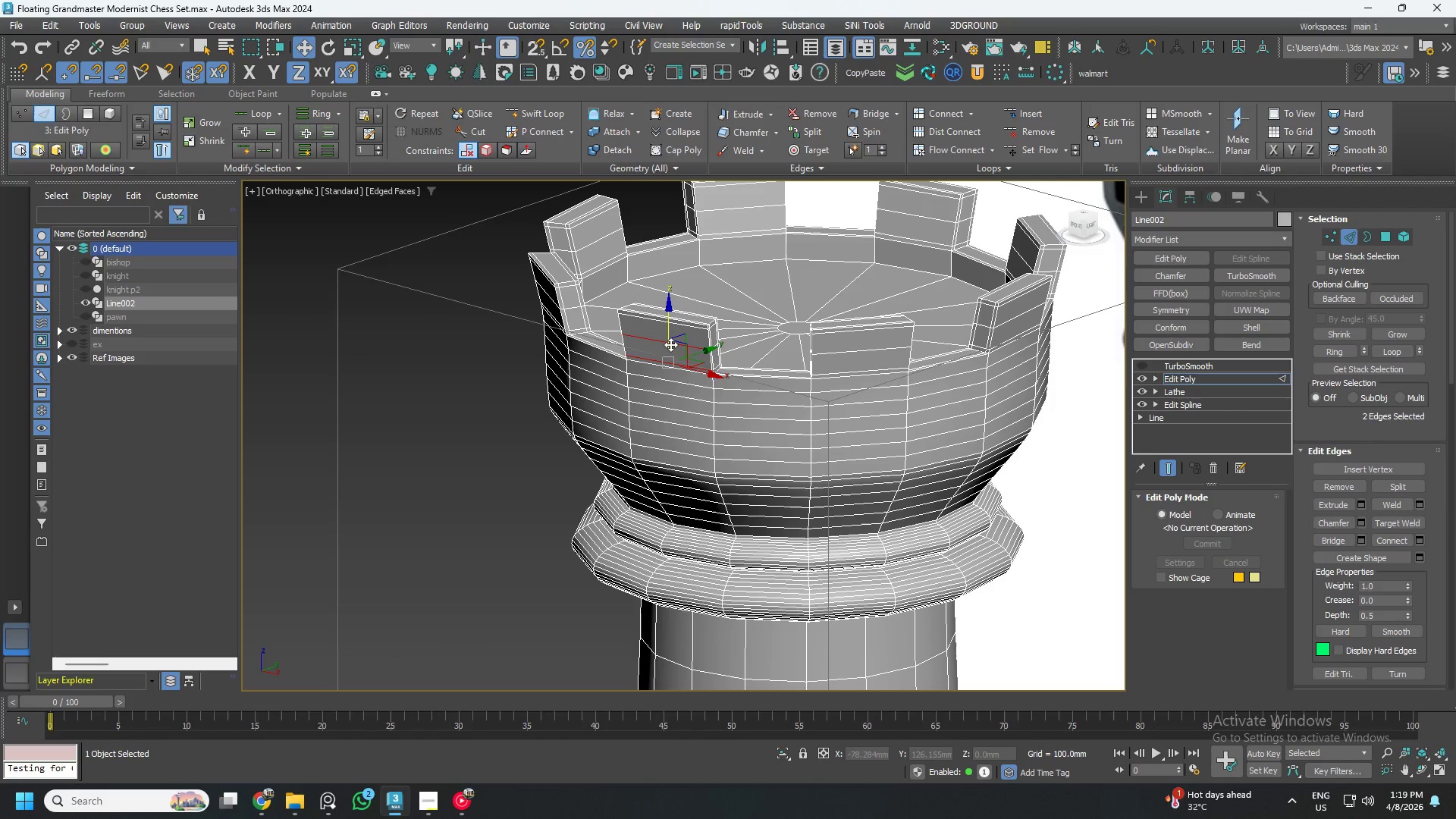 
double_click([670, 344])
 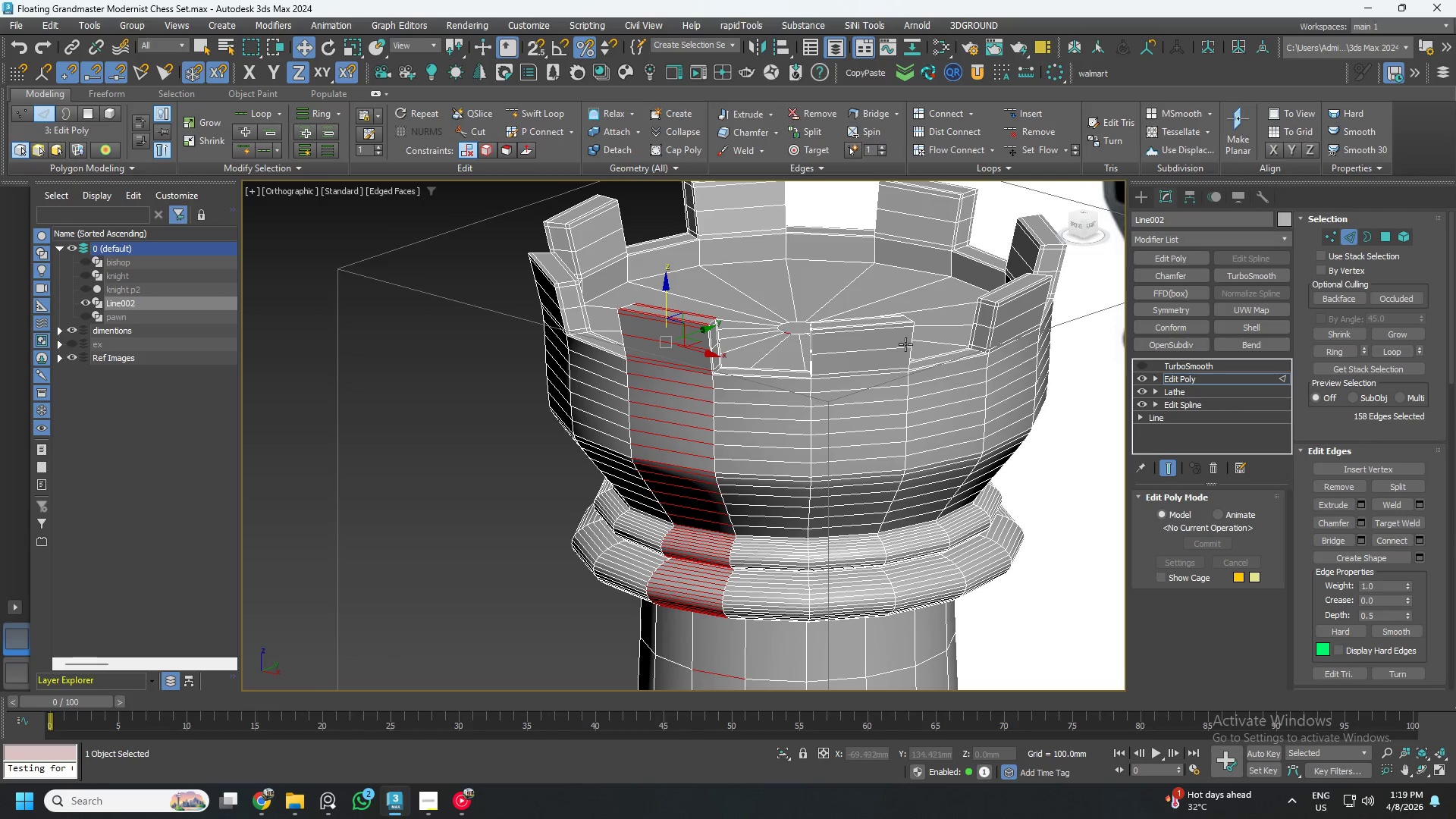 
hold_key(key=ControlLeft, duration=1.39)
left_click([877, 351])
 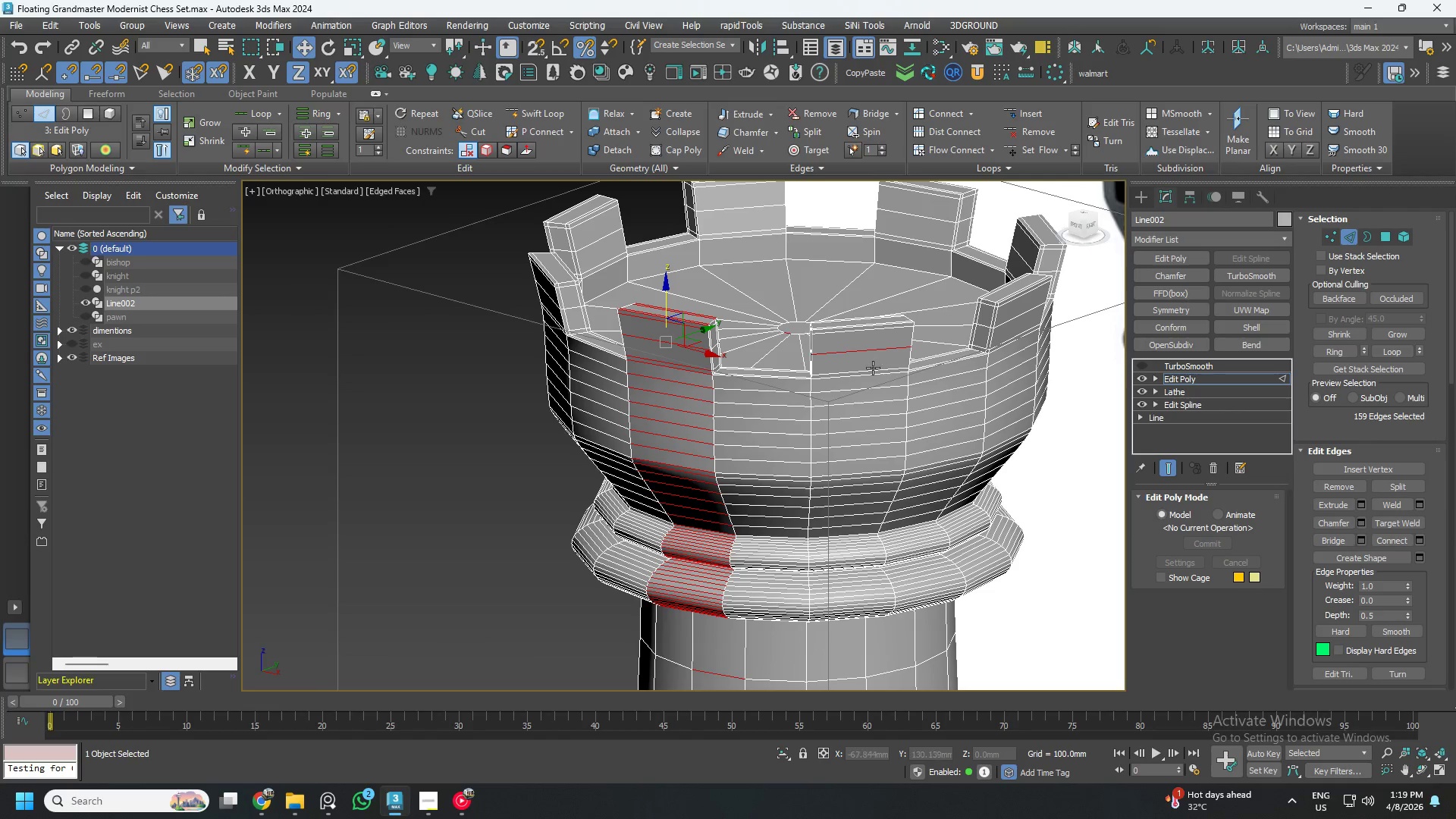 
left_click([873, 368])
 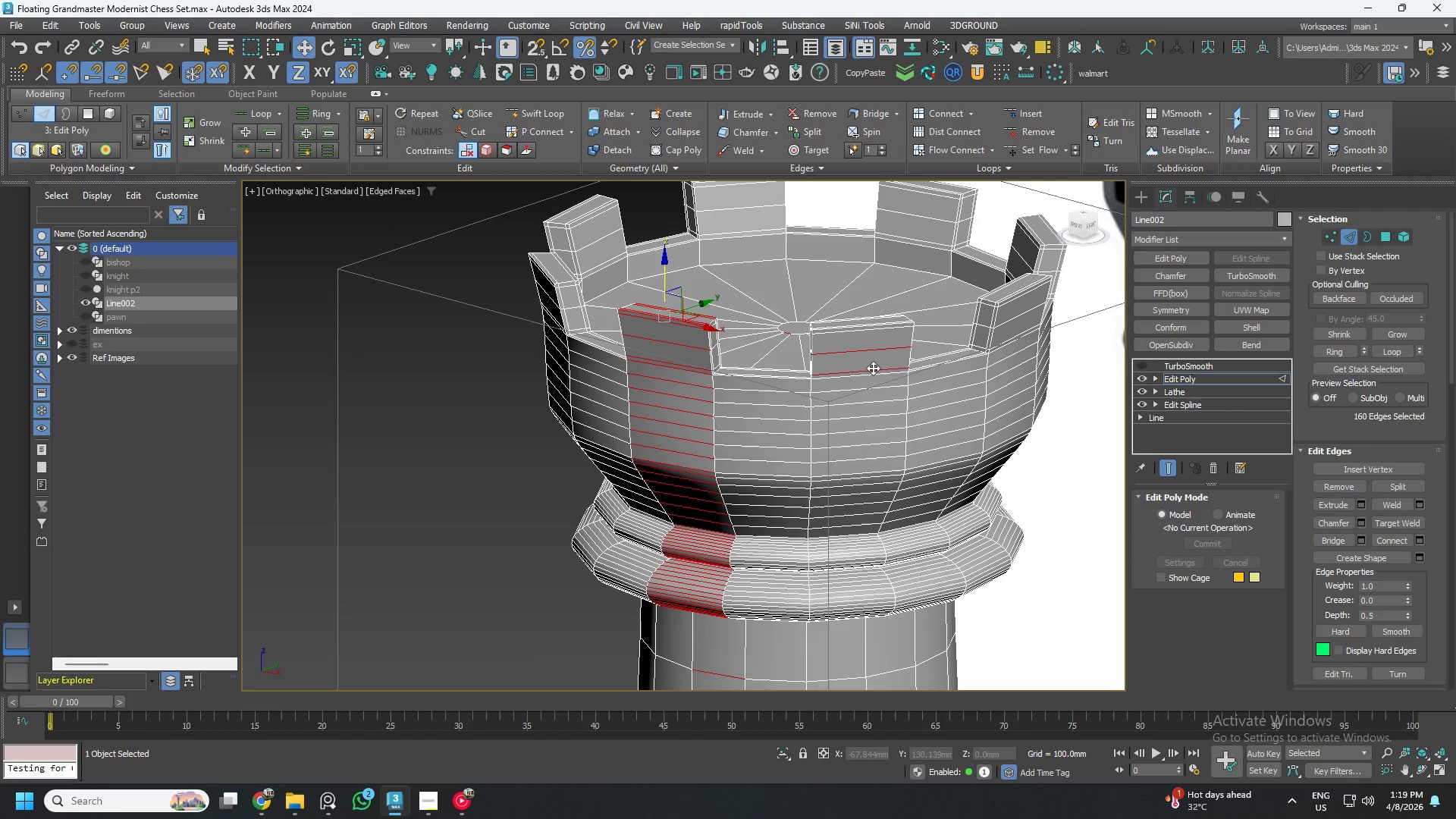 
double_click([873, 368])
 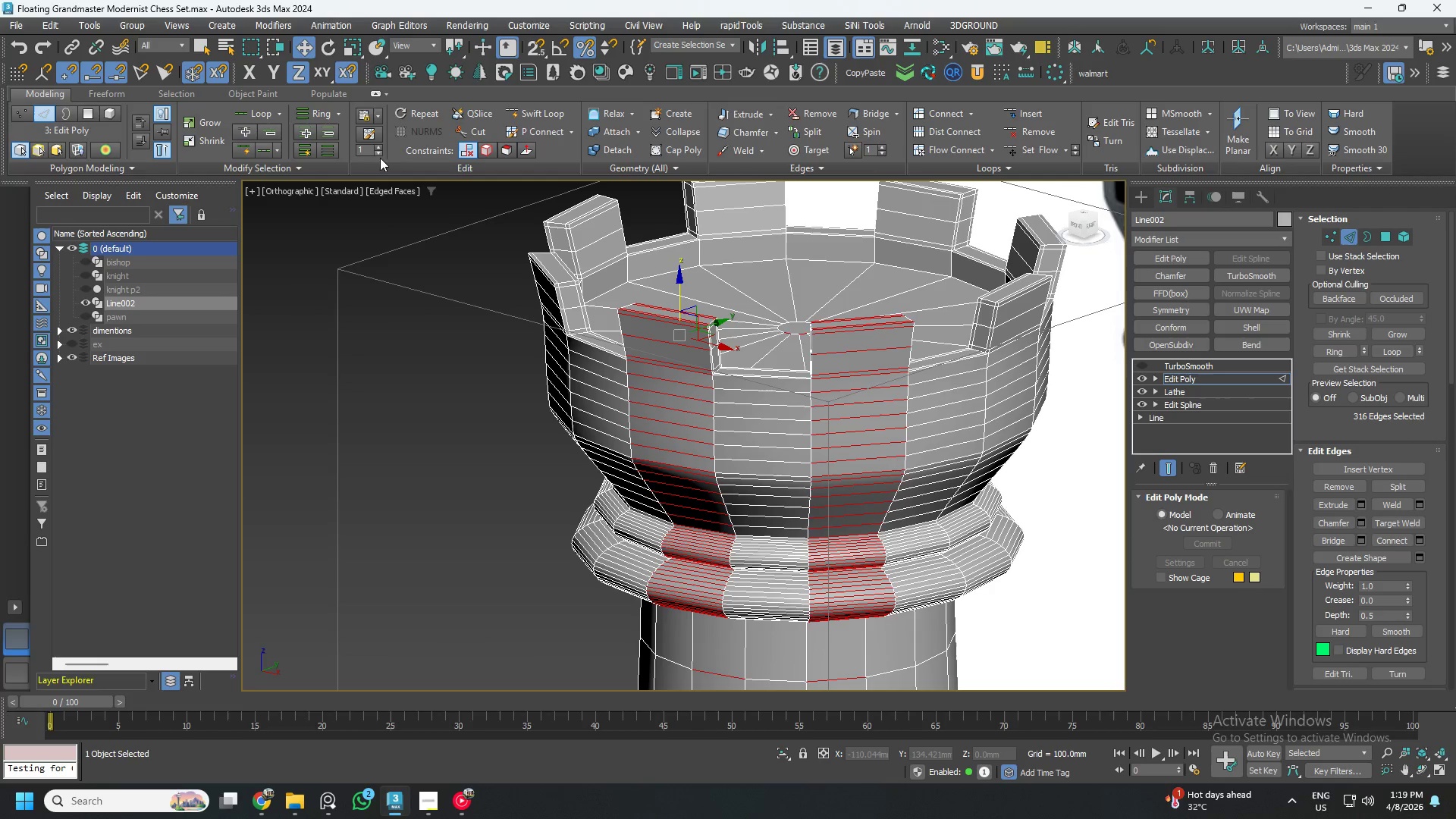 
left_click([263, 171])
 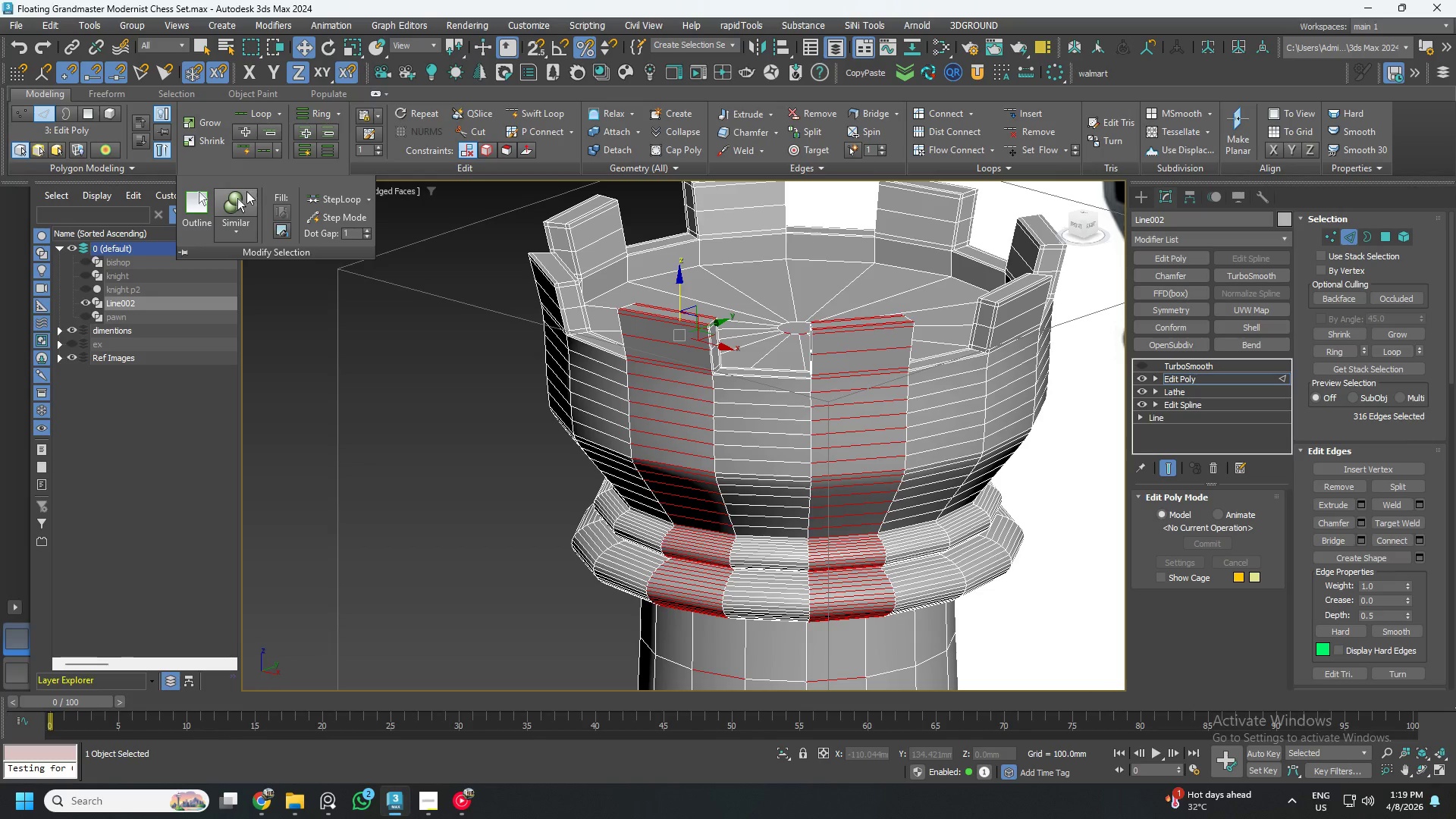 
left_click([239, 202])
 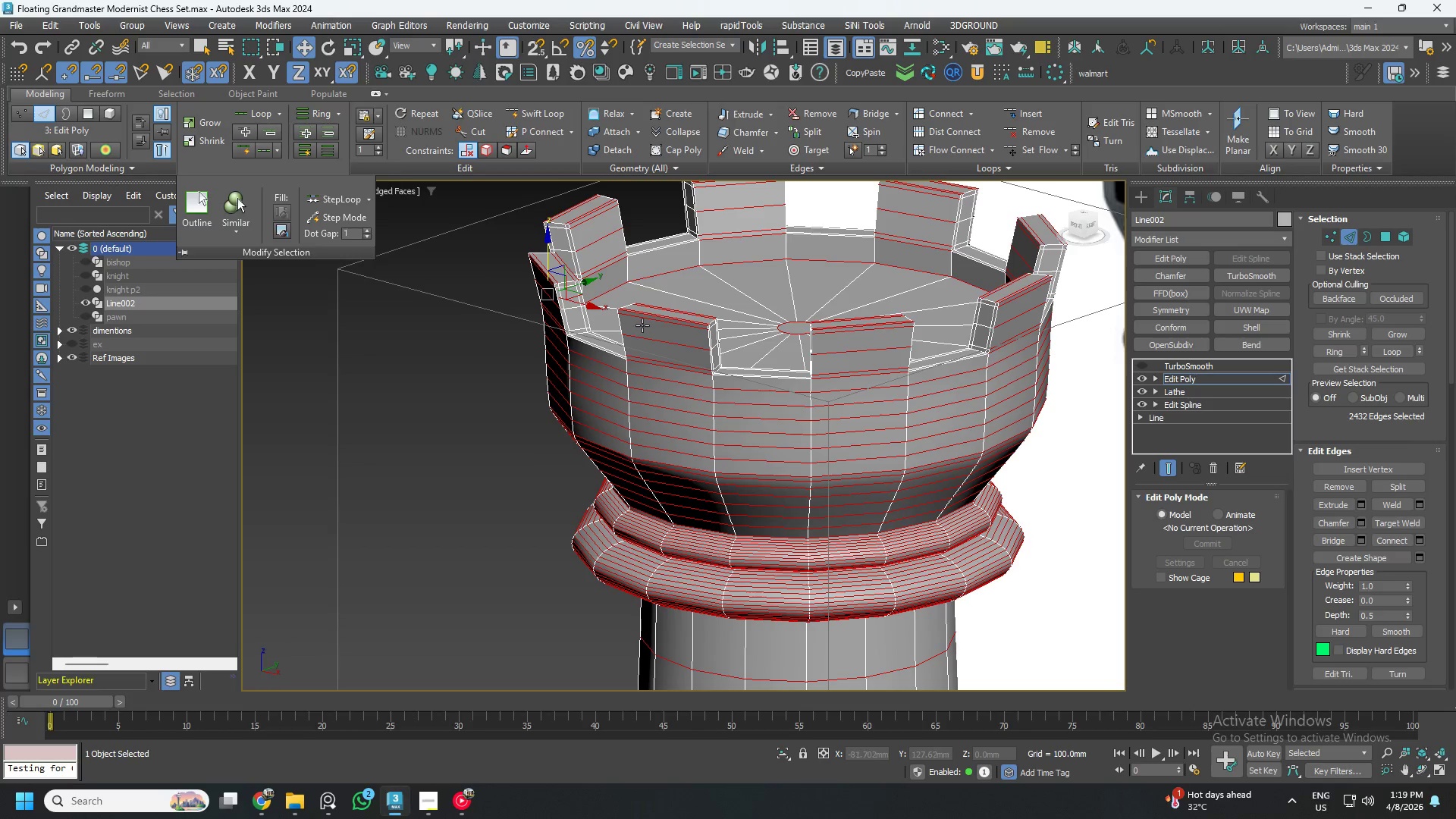 
key(Control+ControlLeft)
 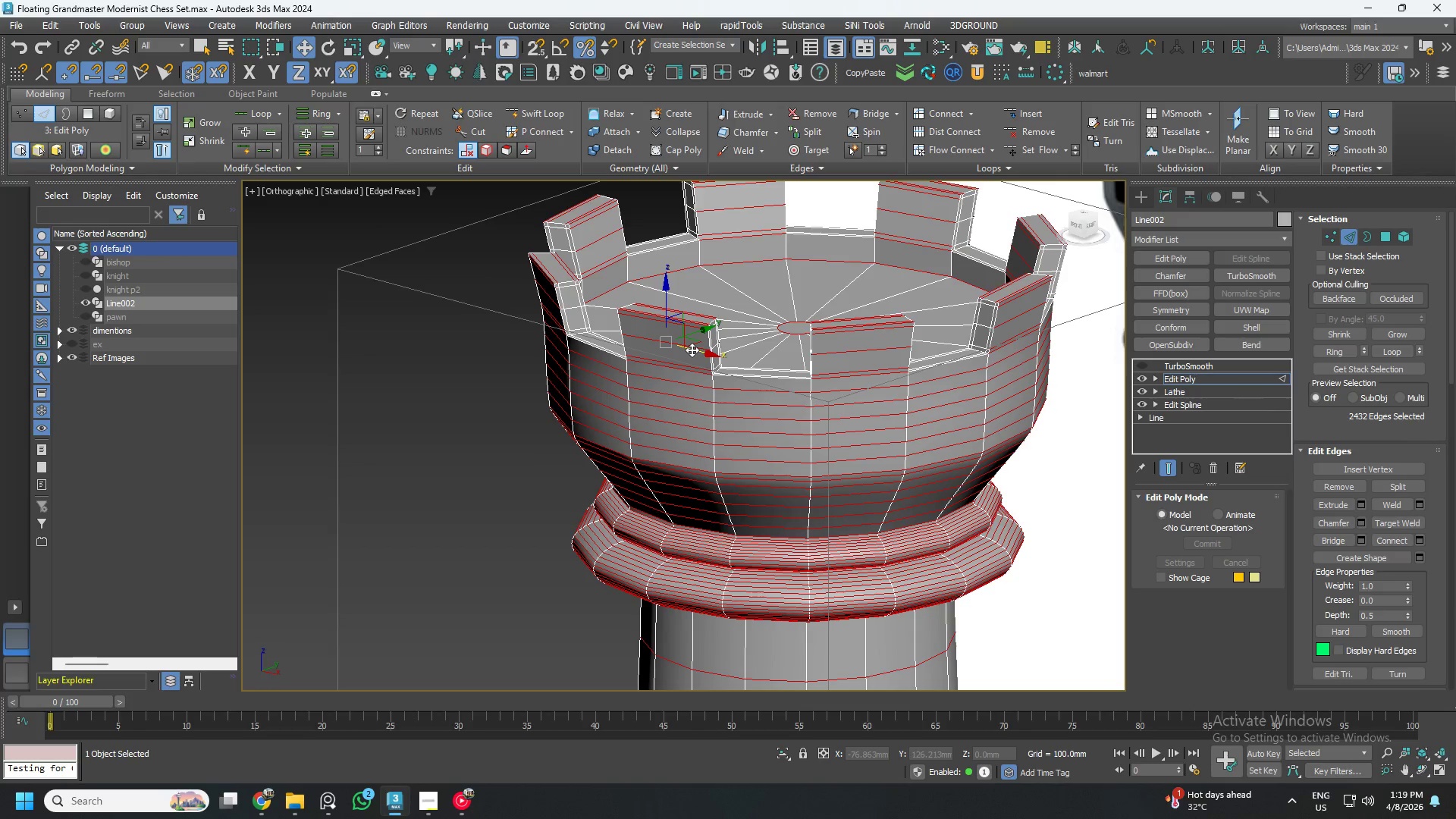 
key(Control+Z)
 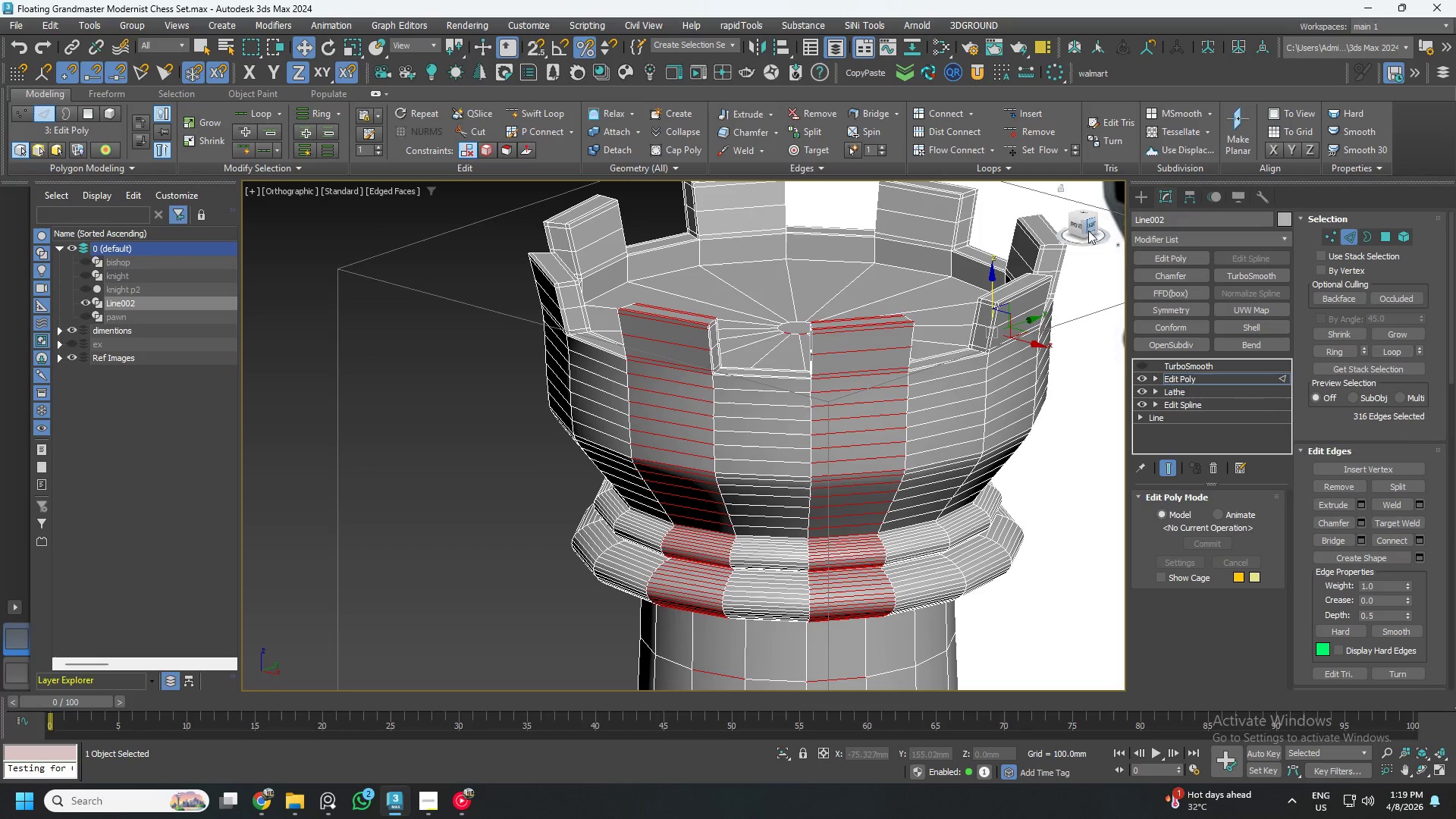 
hold_key(key=AltLeft, duration=0.97)
 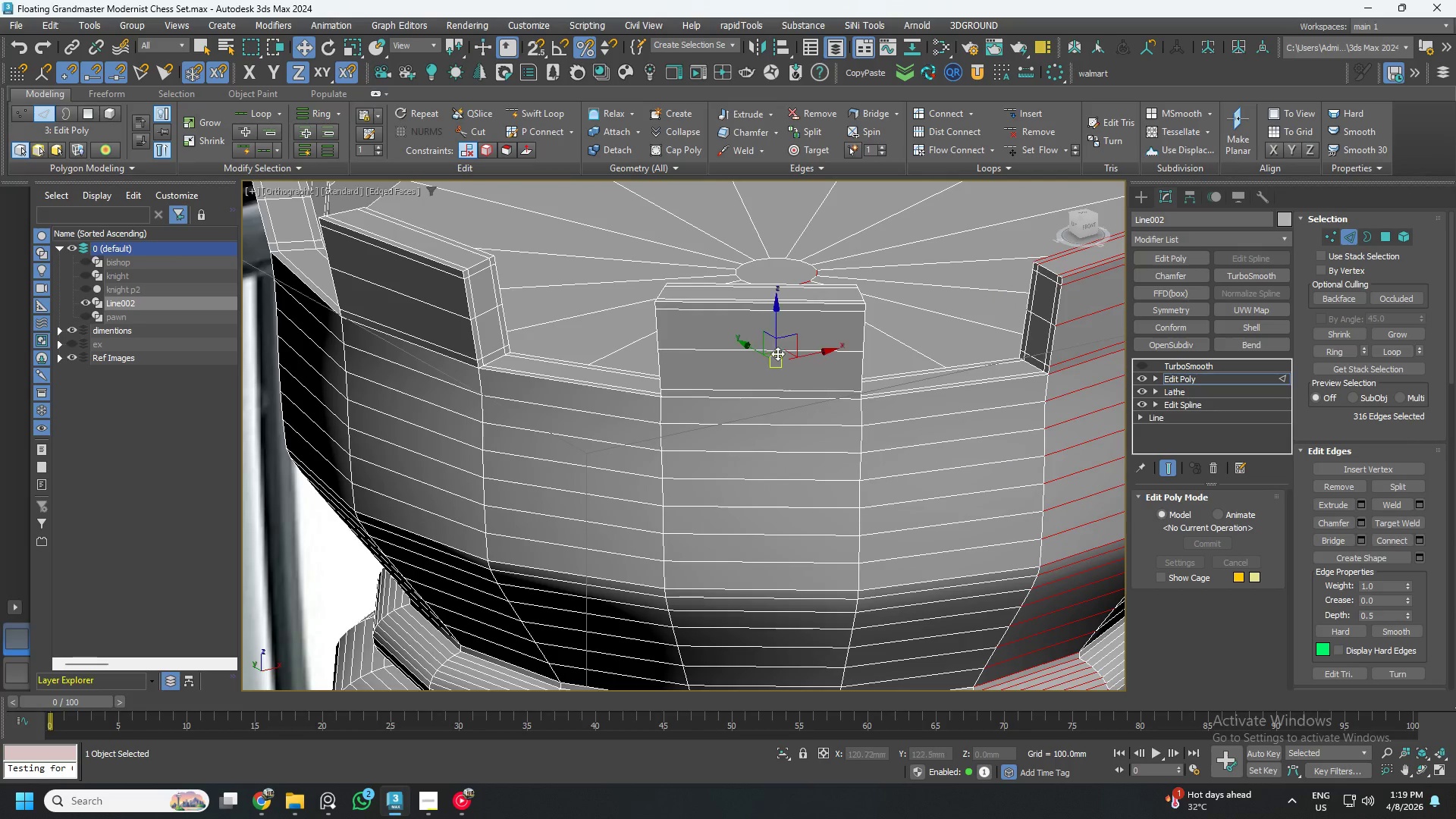 
hold_key(key=AltLeft, duration=2.08)
hold_key(key=ControlLeft, duration=1.22)
left_click([776, 350])
 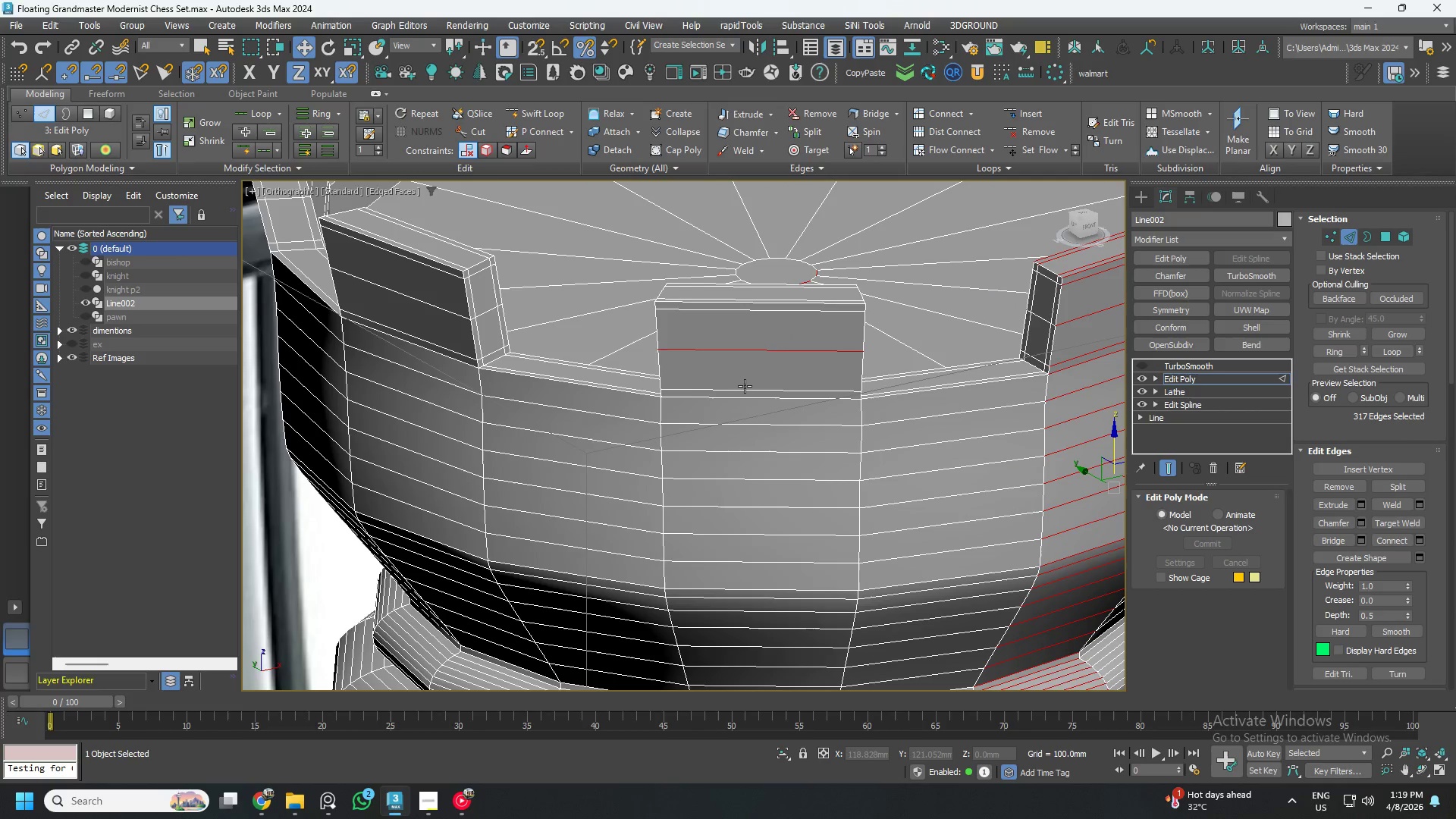 
scroll: coordinate [819, 394], scroll_direction: up, amount: 2.0
 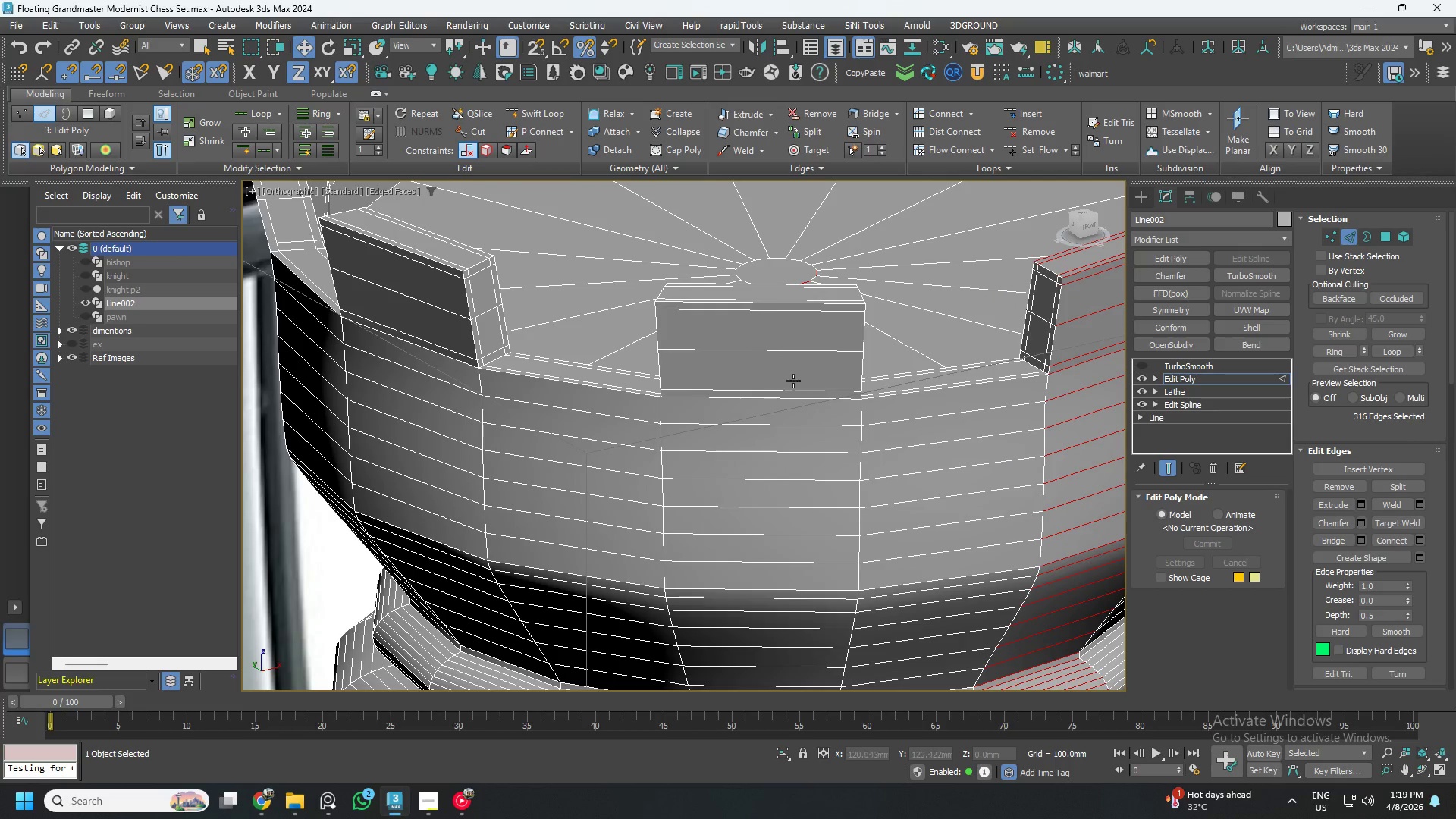 
left_click([744, 386])
 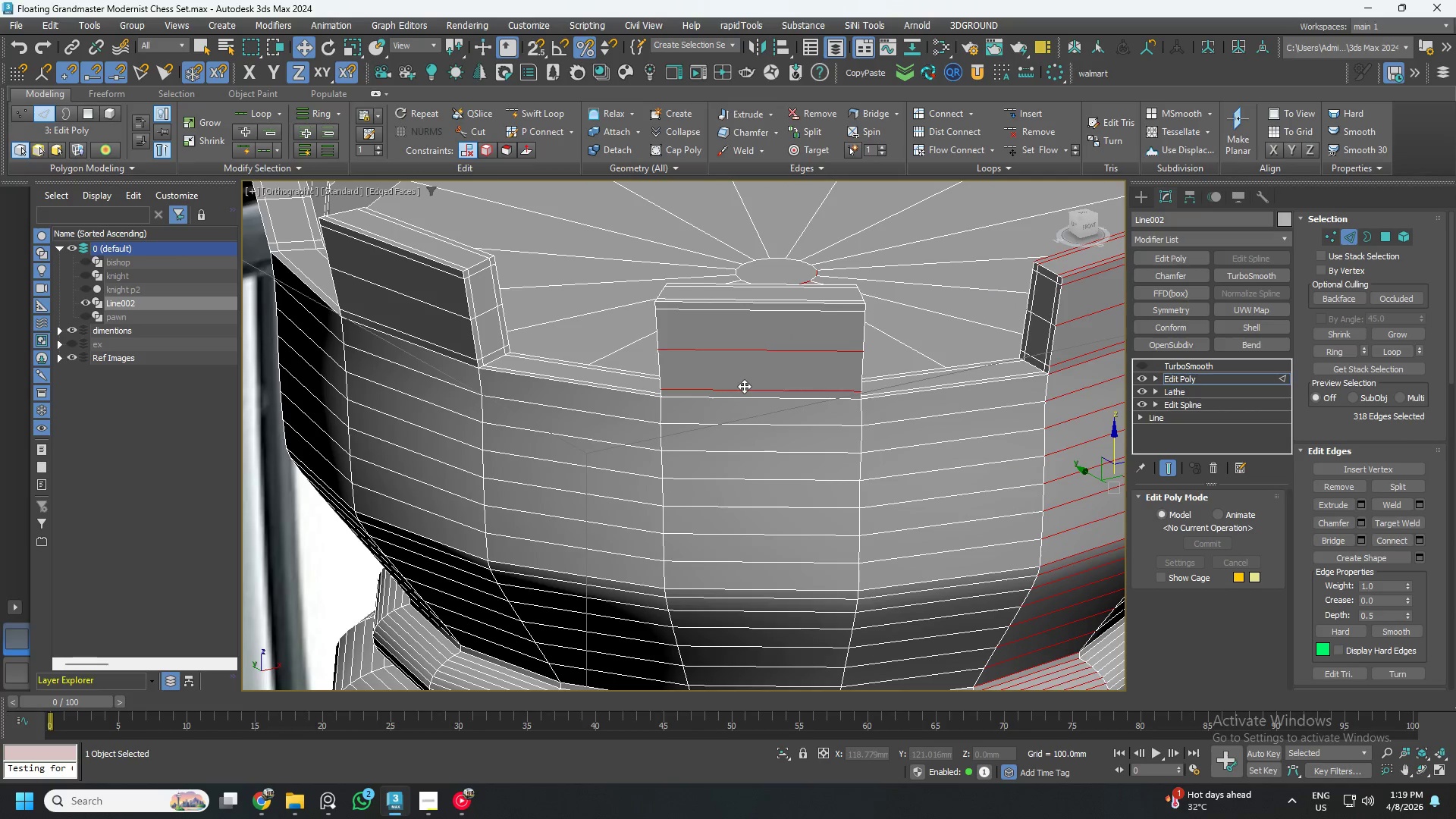 
double_click([744, 386])
 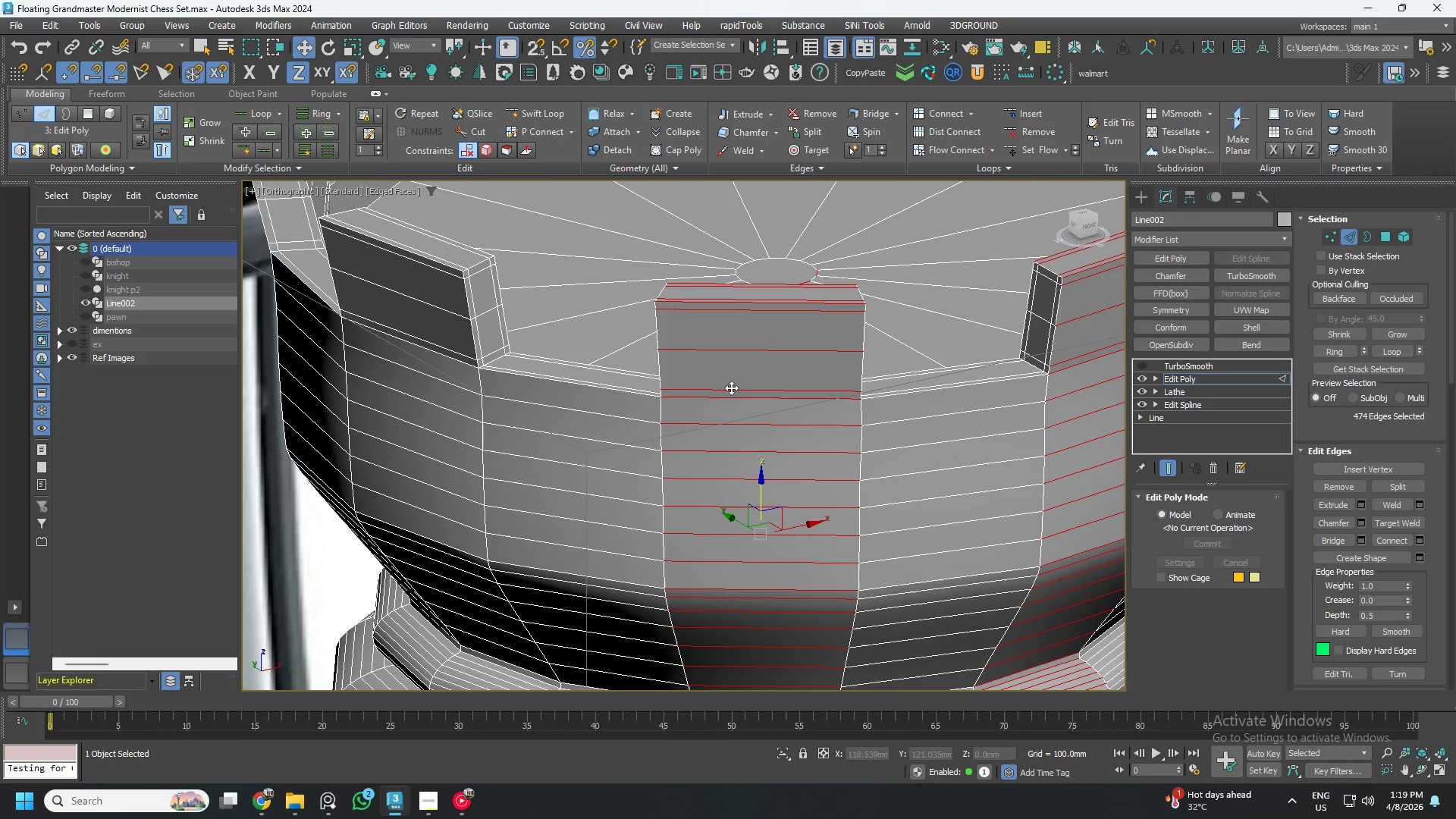 
hold_key(key=AltLeft, duration=0.47)
 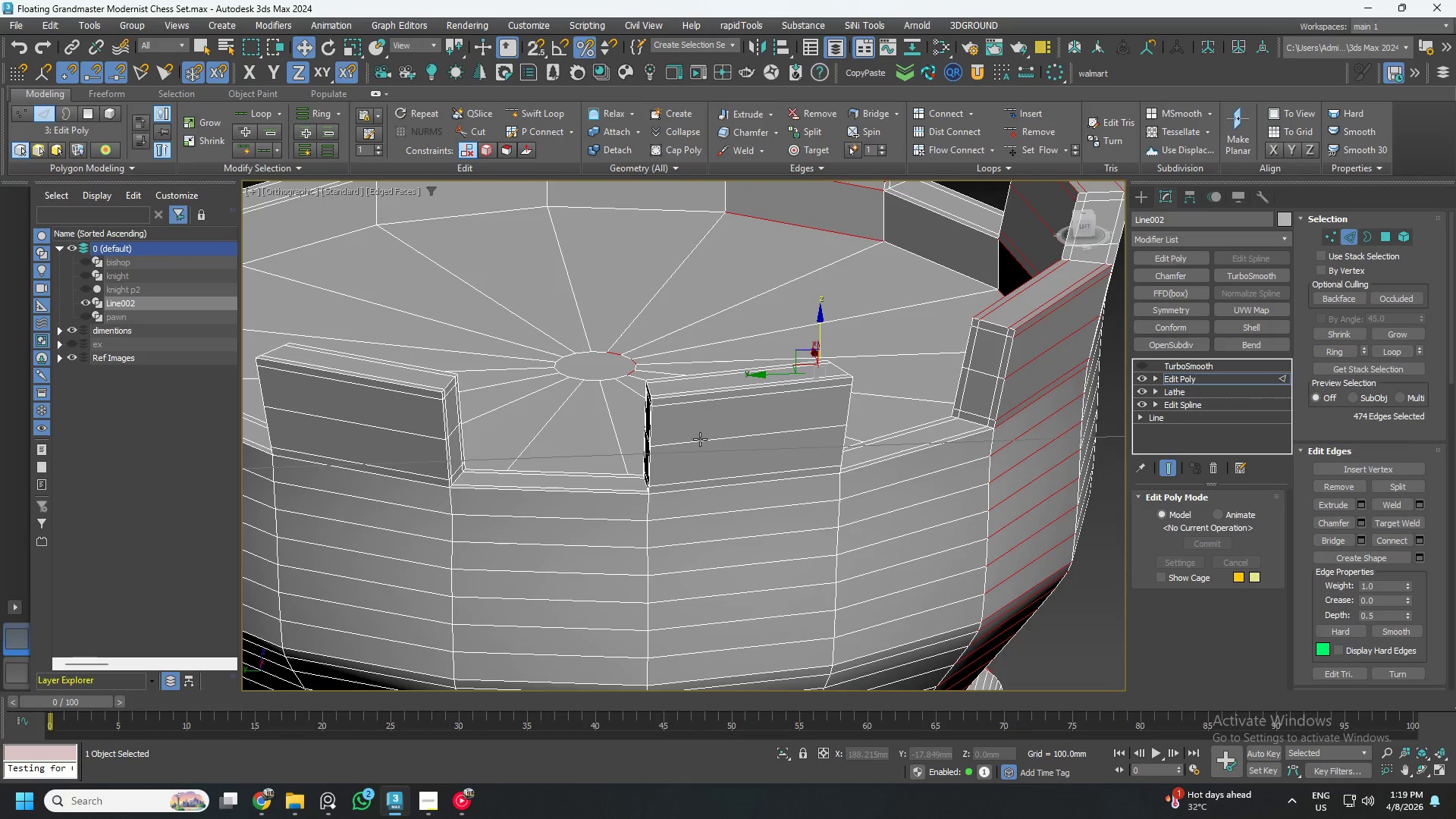 
scroll: coordinate [682, 387], scroll_direction: down, amount: 3.0
 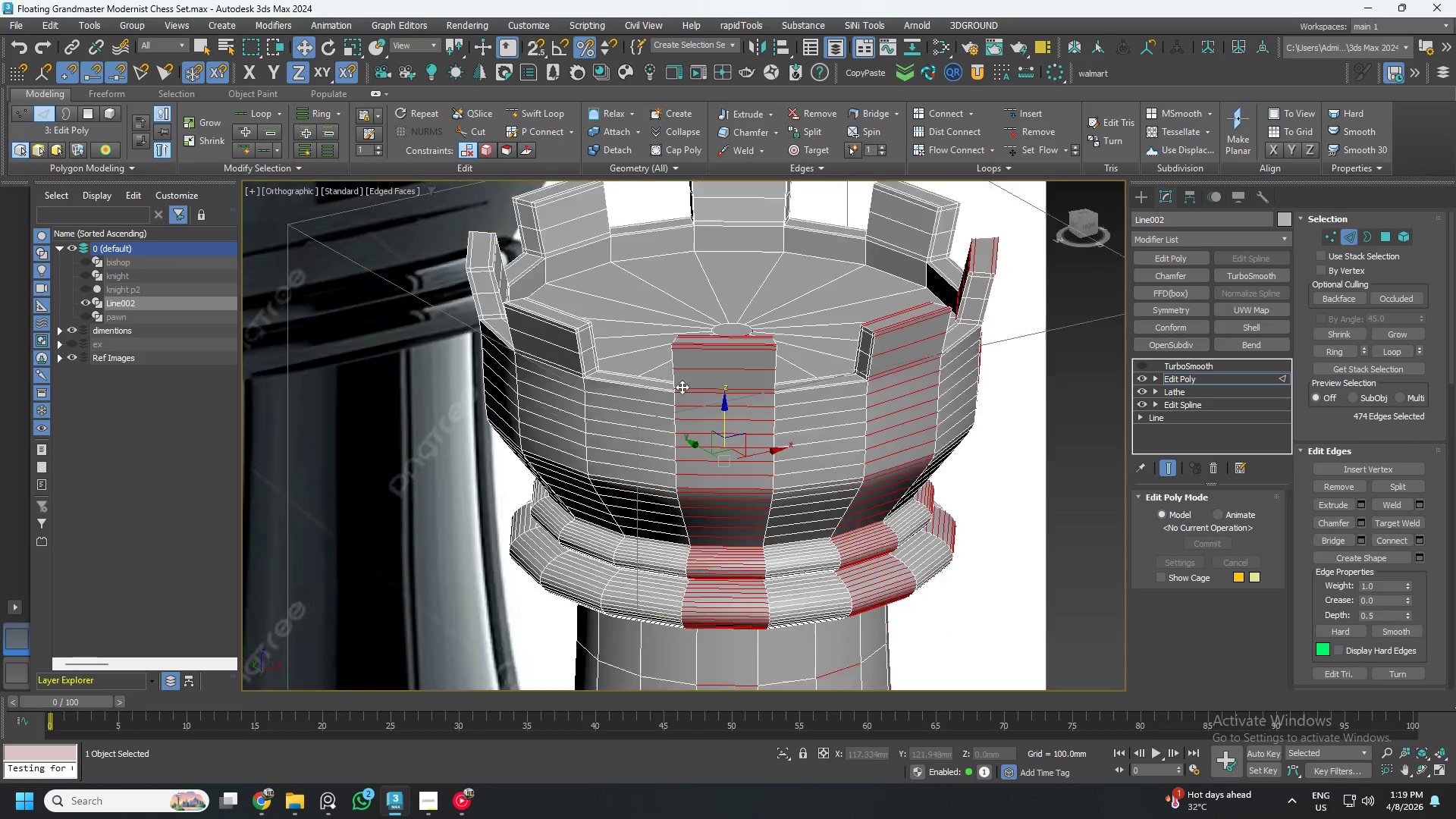 
hold_key(key=ControlLeft, duration=1.33)
left_click([700, 439])
 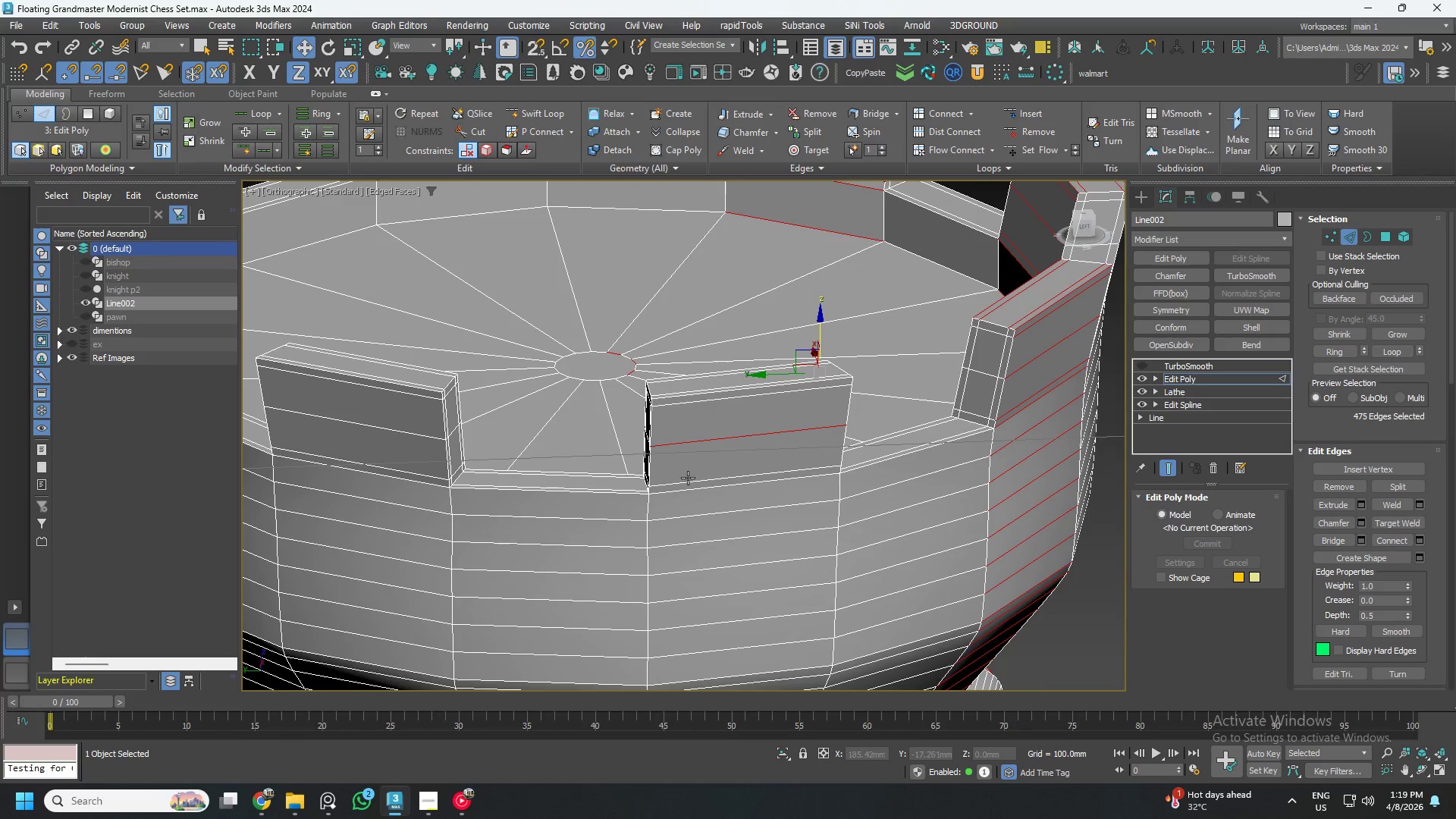 
scroll: coordinate [702, 431], scroll_direction: up, amount: 3.0
 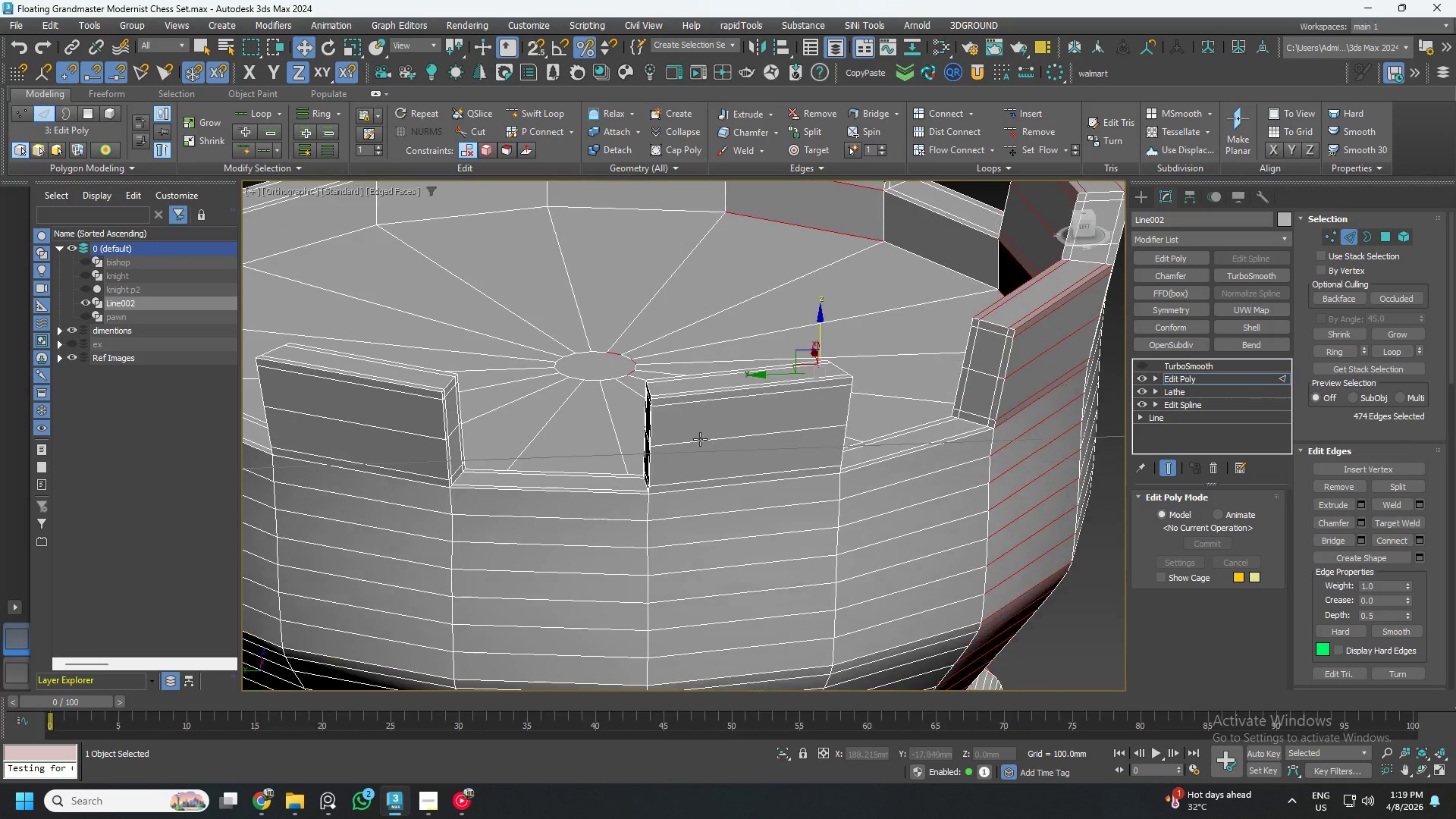 
left_click([686, 482])
 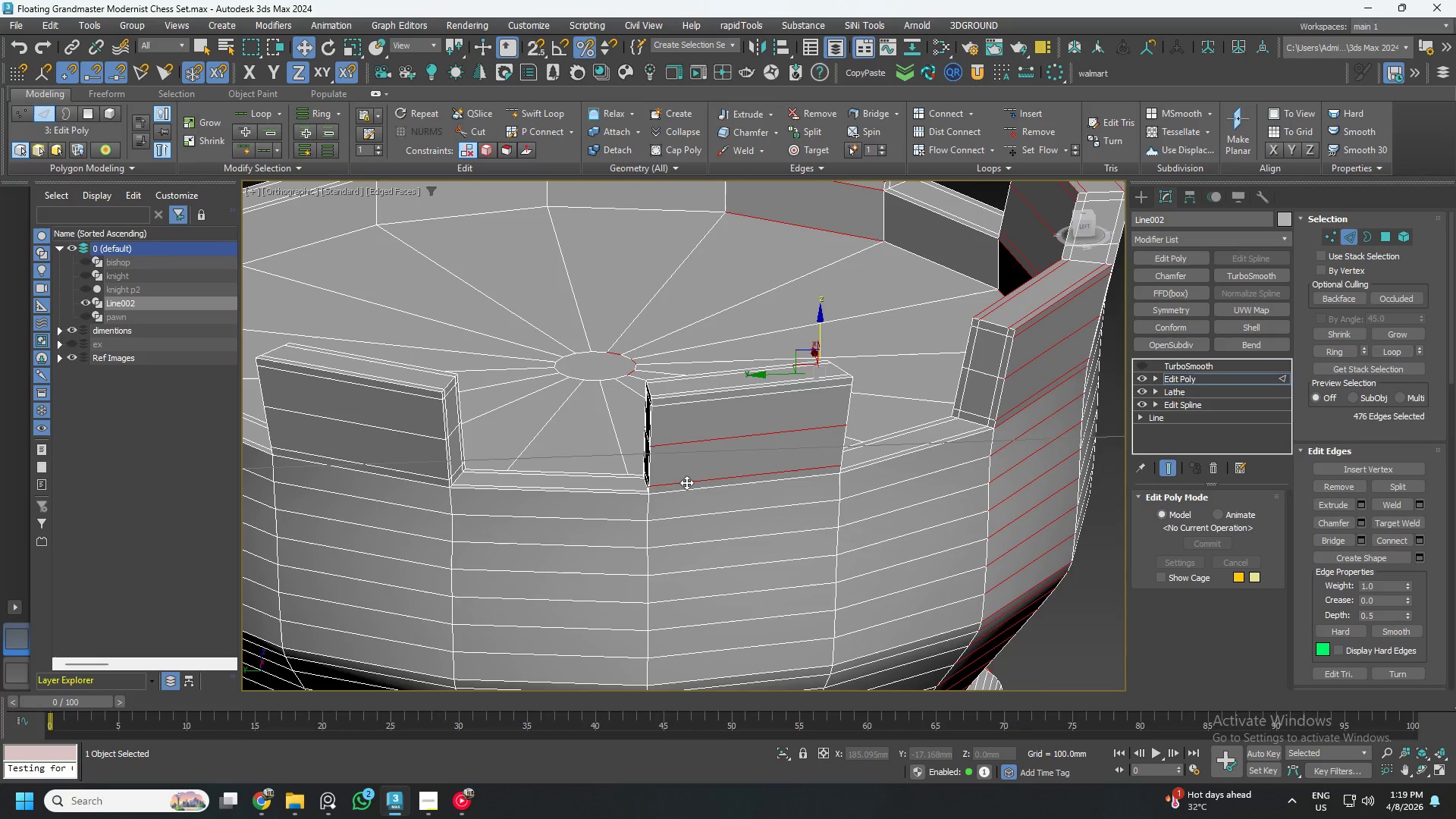 
double_click([686, 482])
 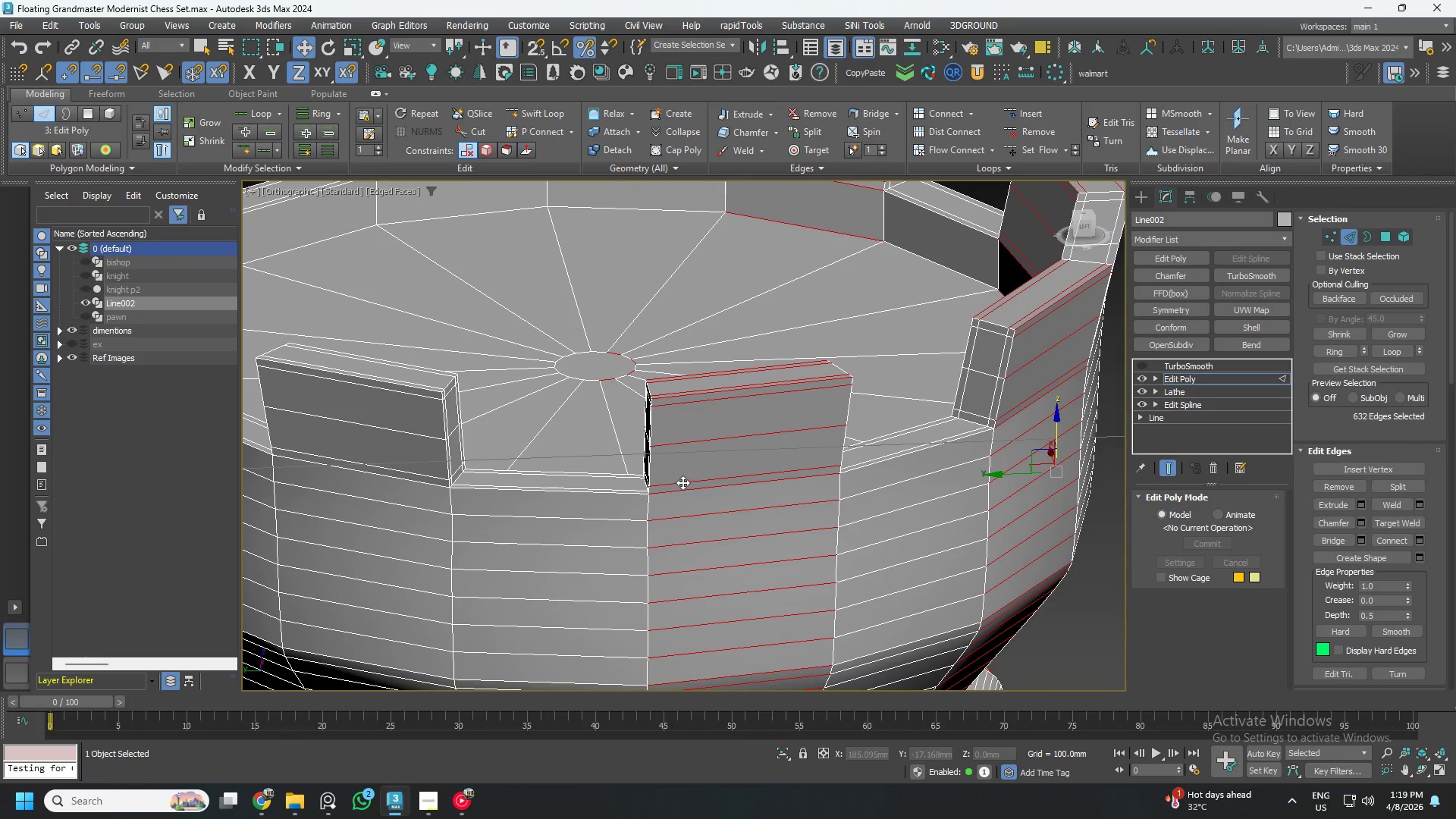 
hold_key(key=AltLeft, duration=0.38)
 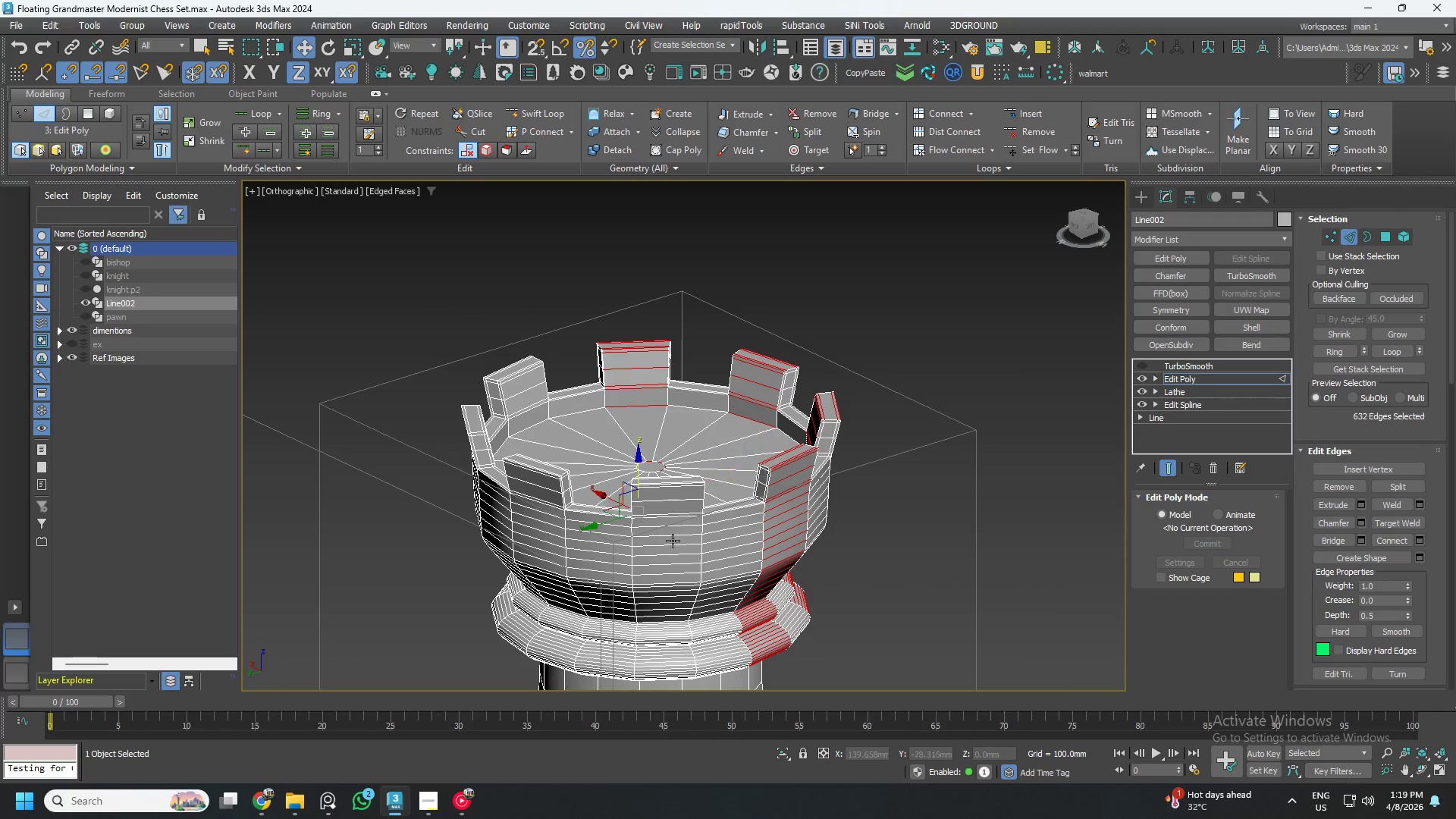 
scroll: coordinate [657, 474], scroll_direction: down, amount: 3.0
 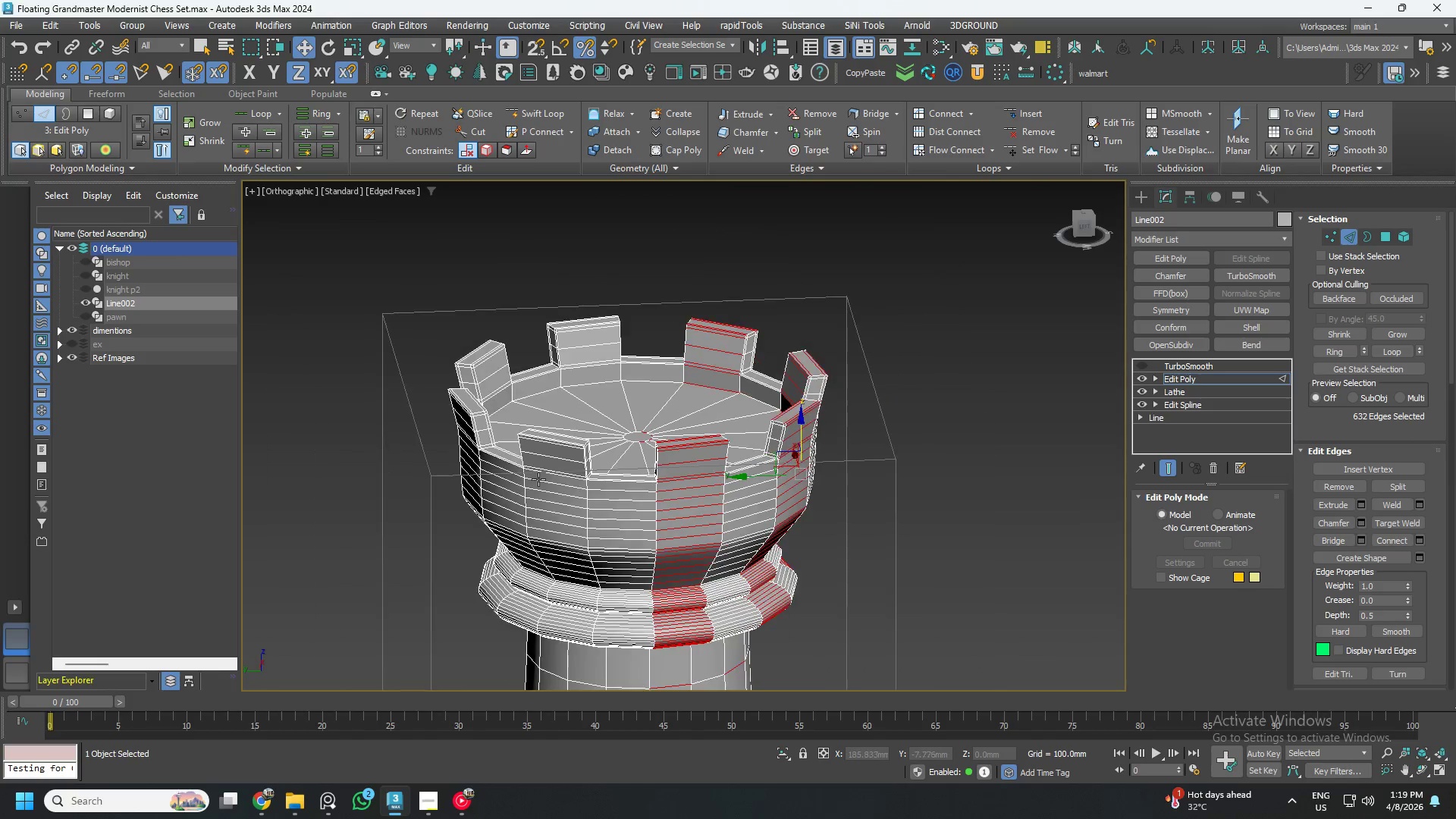 
key(Control+ControlLeft)
 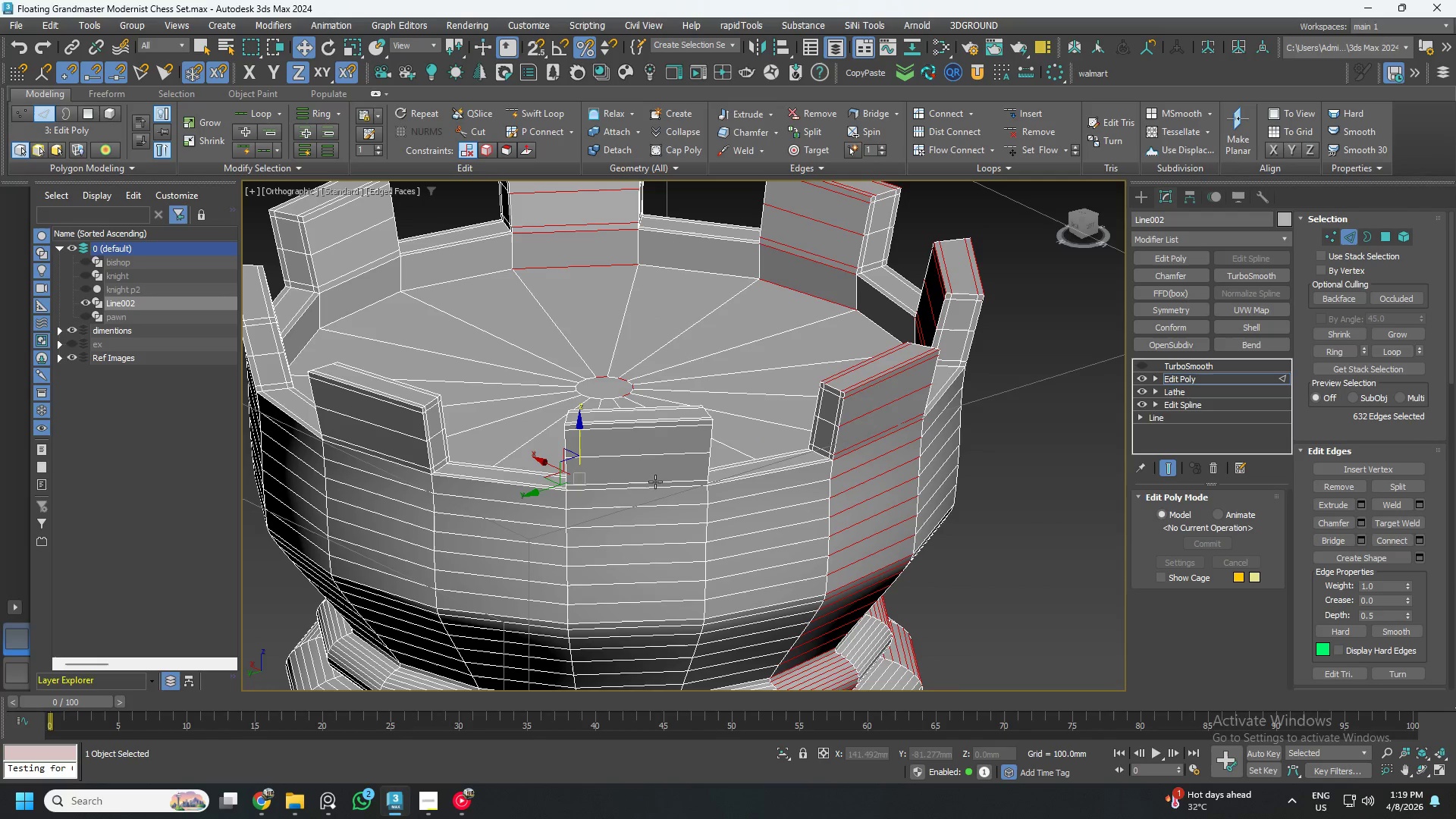 
hold_key(key=ControlLeft, duration=1.16)
 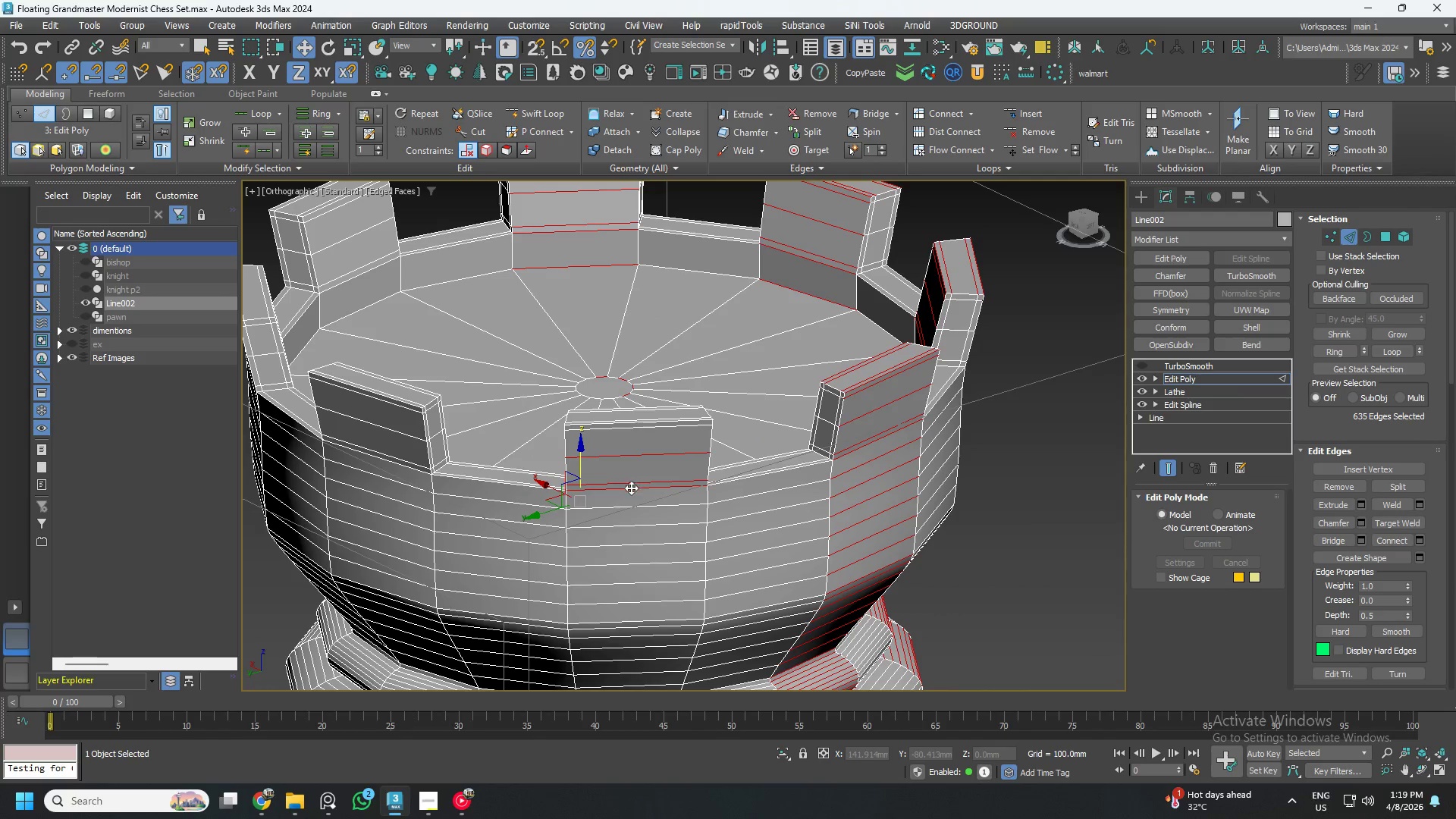 
scroll: coordinate [699, 538], scroll_direction: up, amount: 2.0
 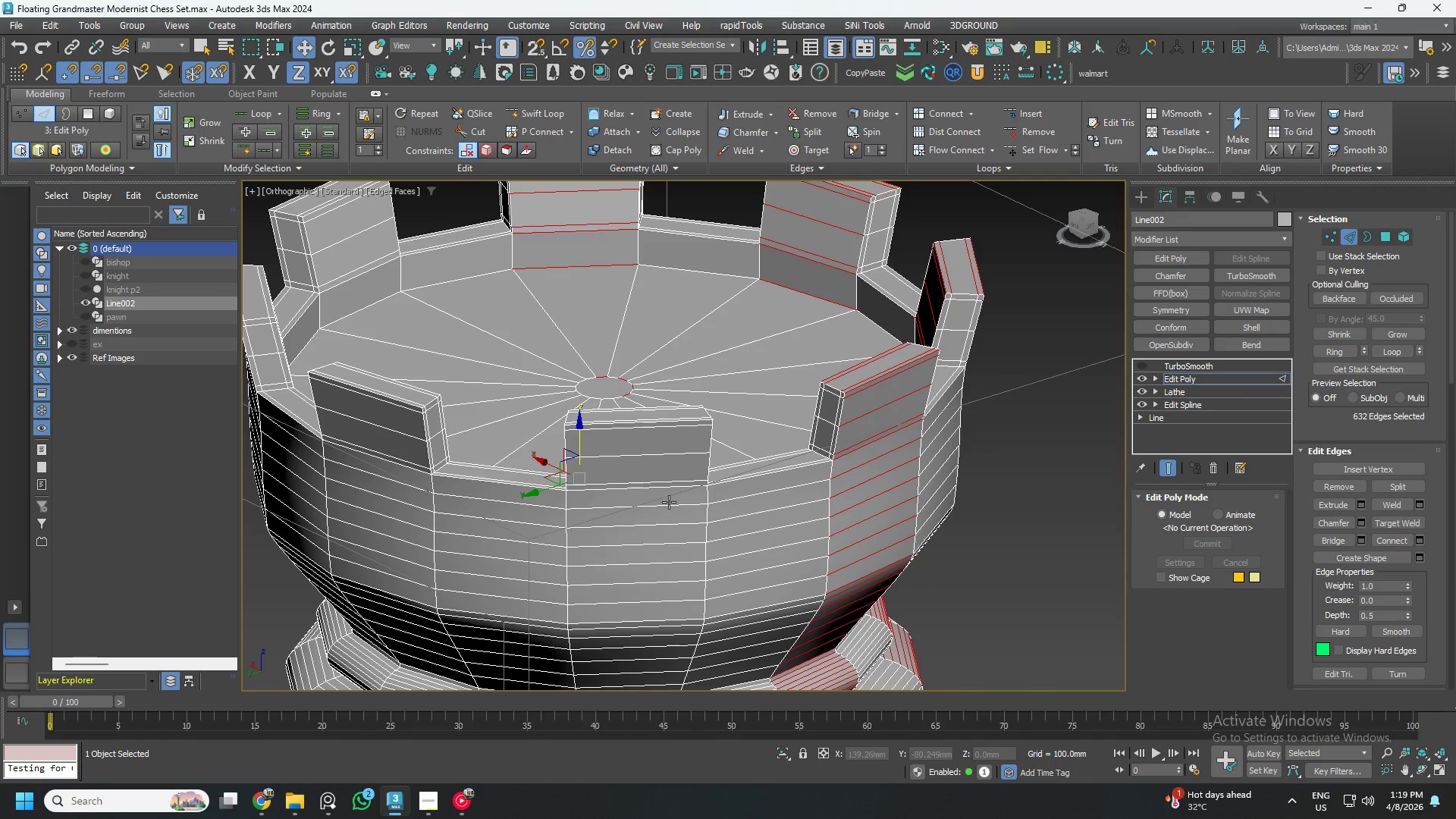 
left_click([650, 452])
 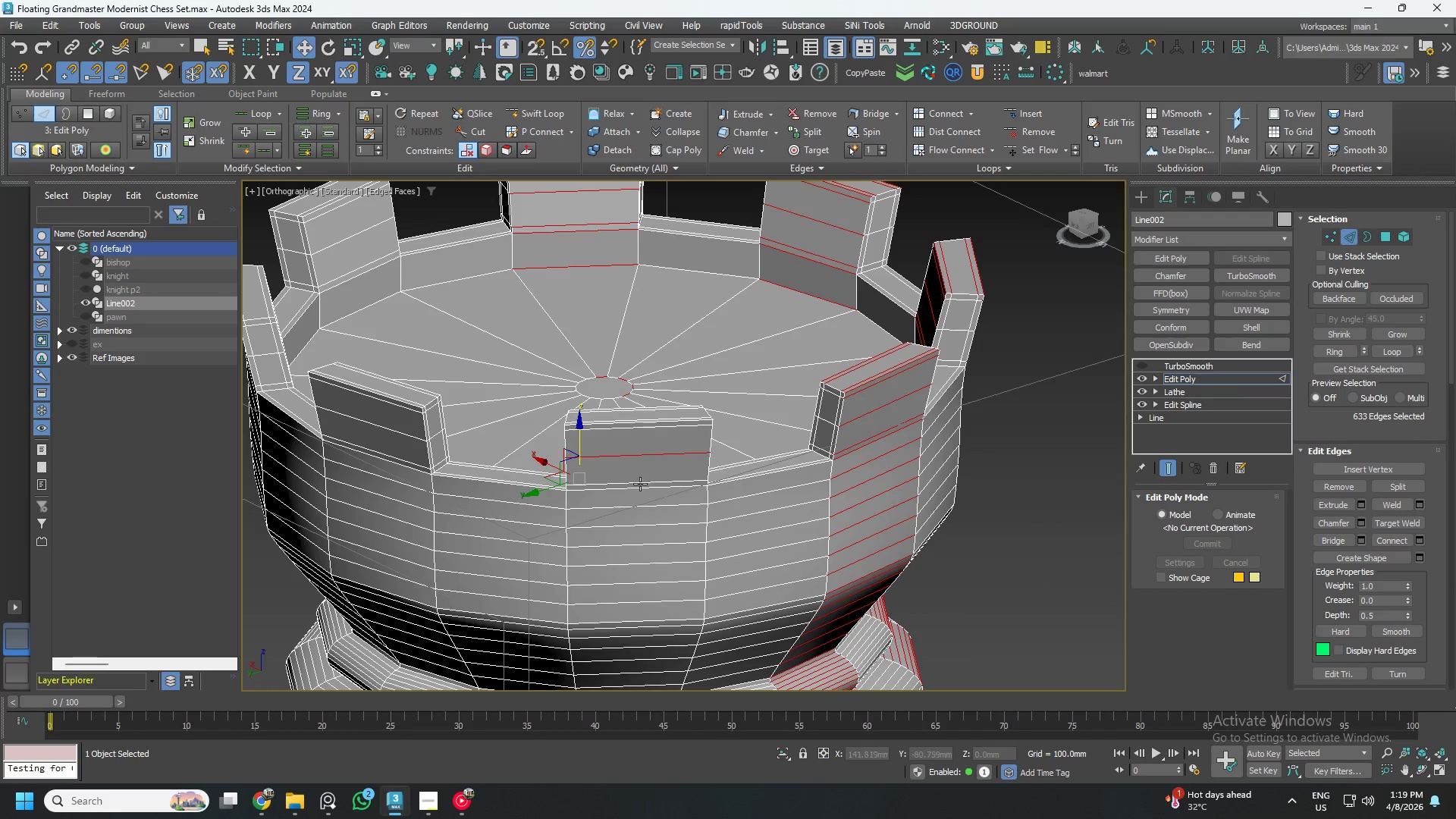 
double_click([639, 485])
 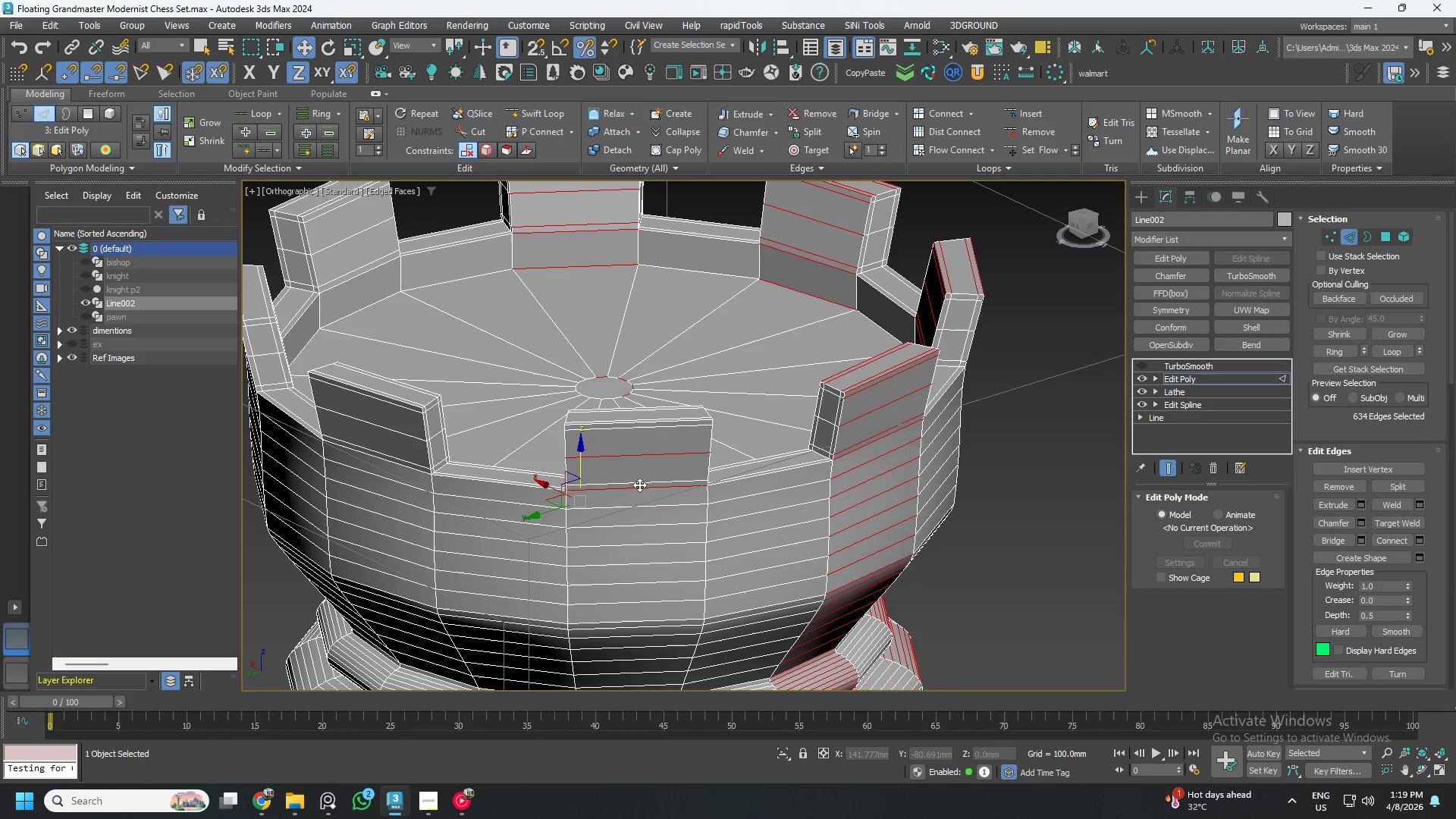 
triple_click([639, 485])
 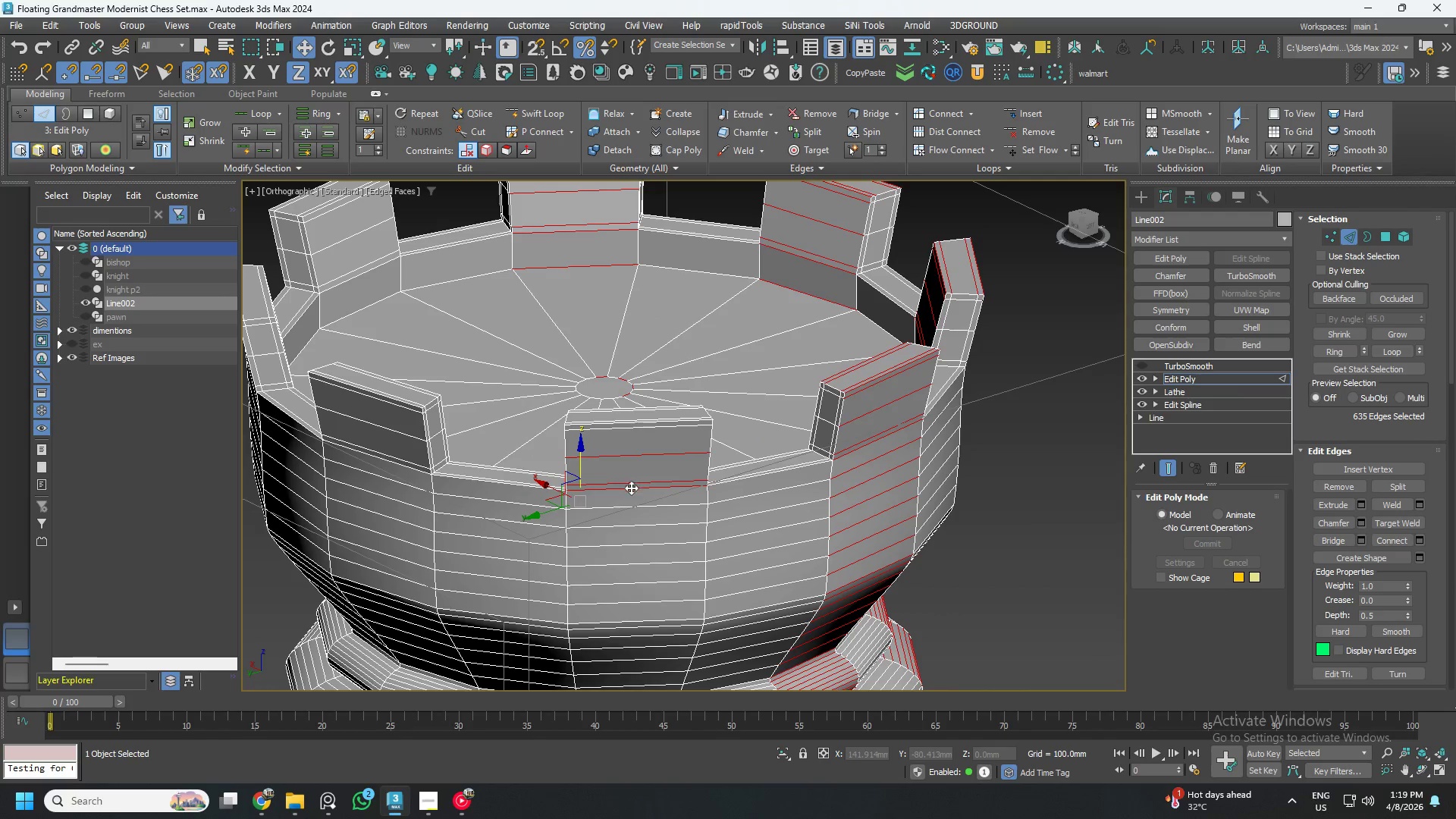 
hold_key(key=ControlLeft, duration=0.88)
double_click([626, 504])
 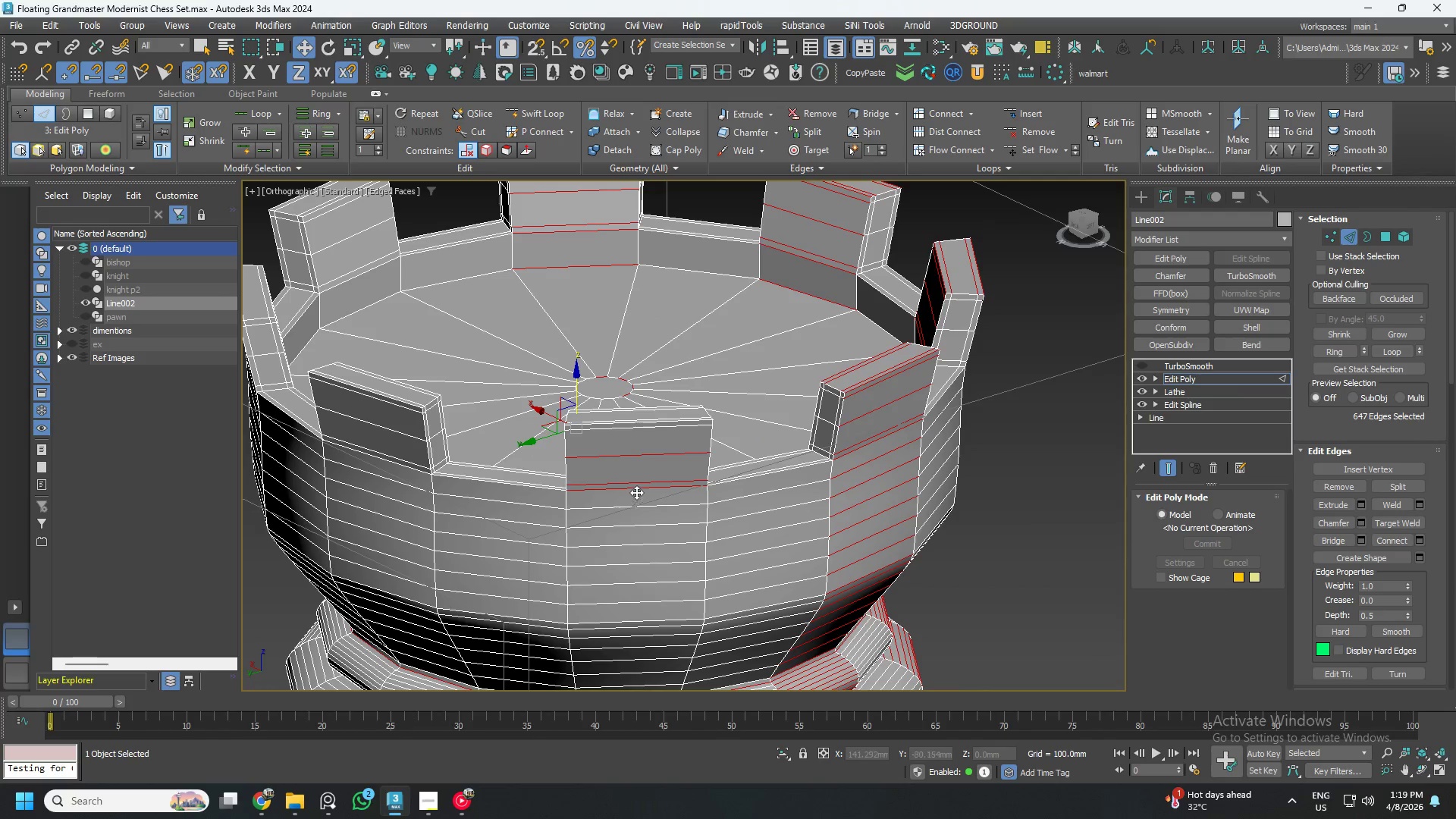 
key(Control+Z)
 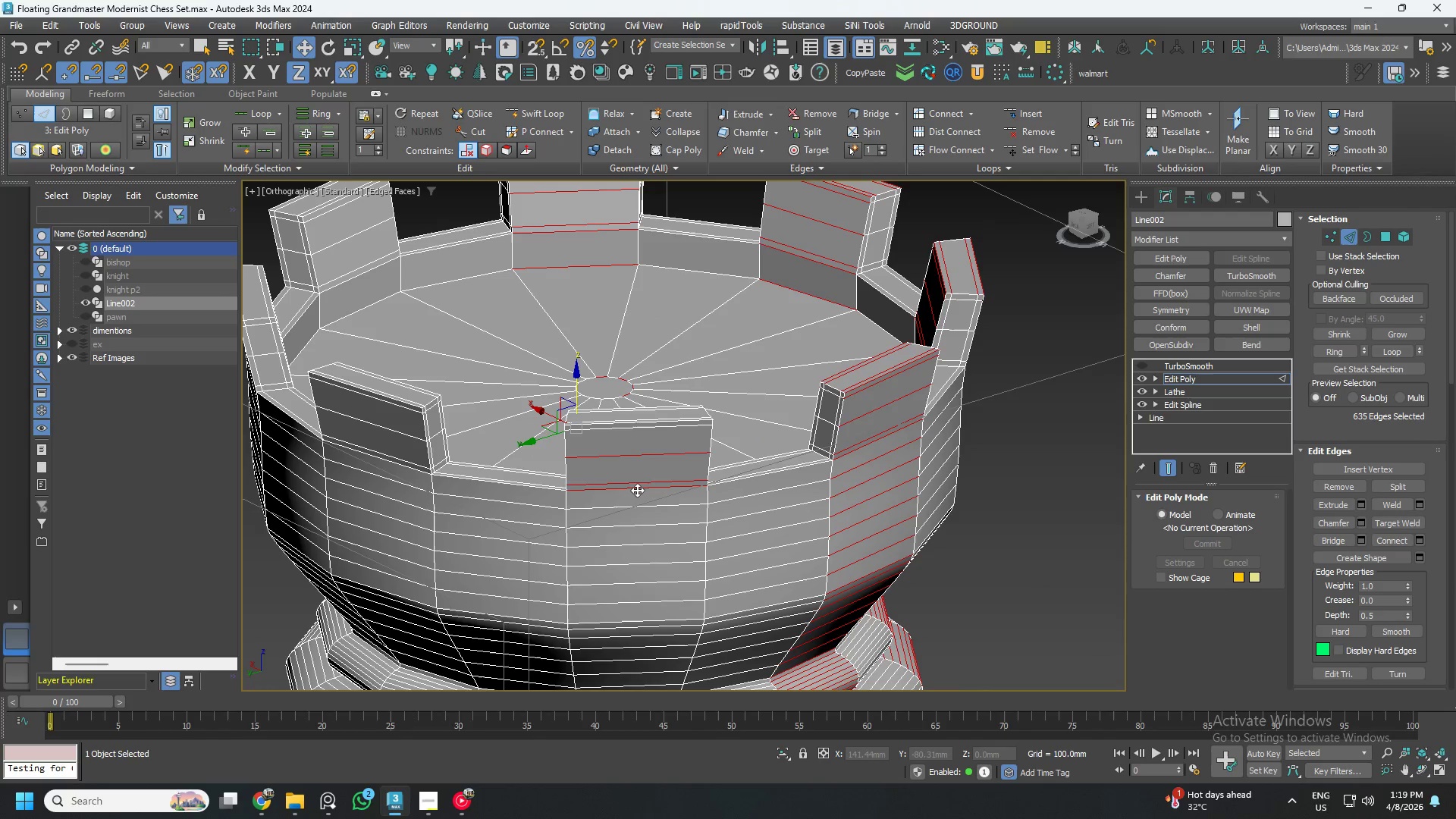 
key(Control+Z)
 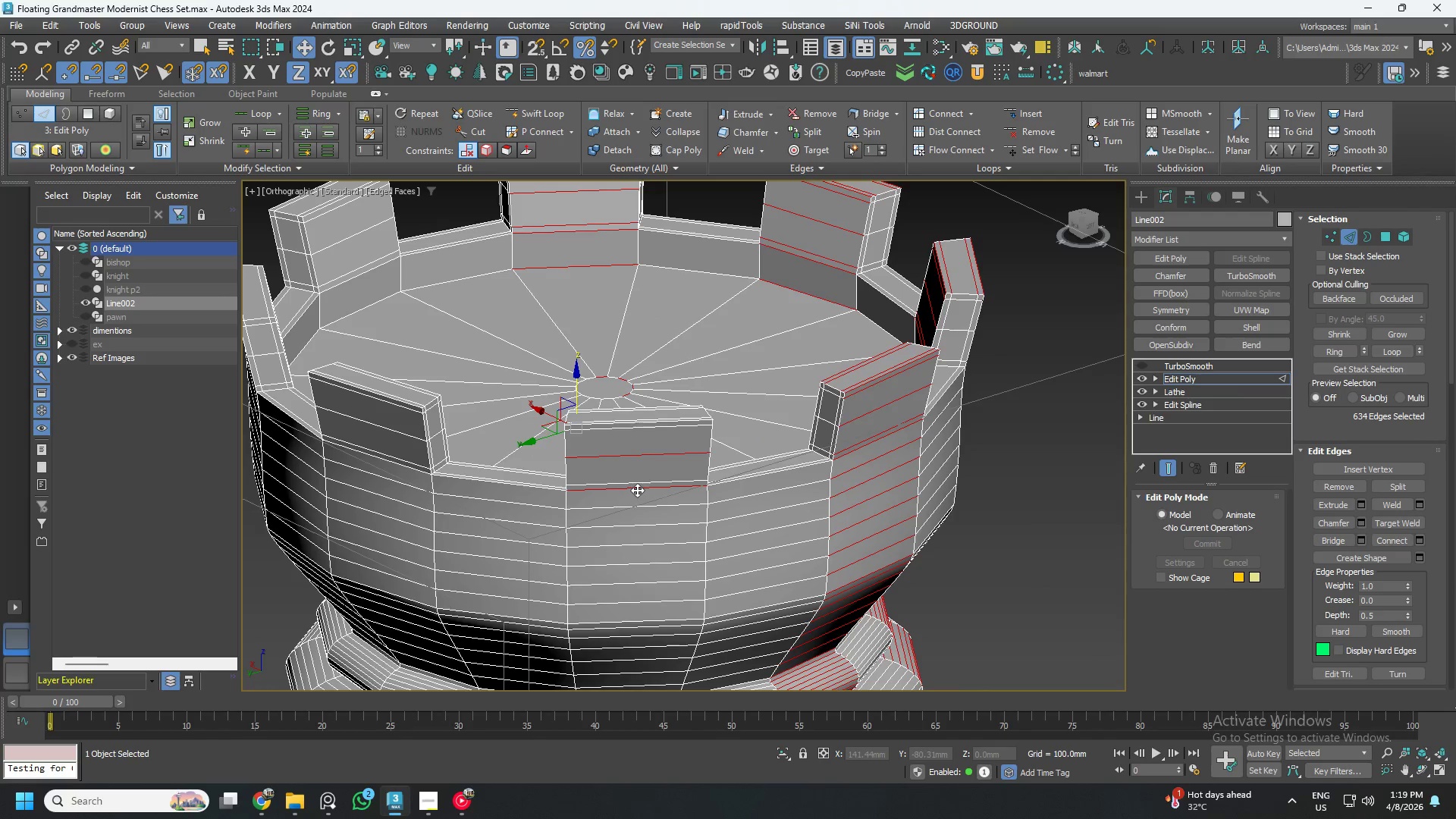 
key(Control+Z)
 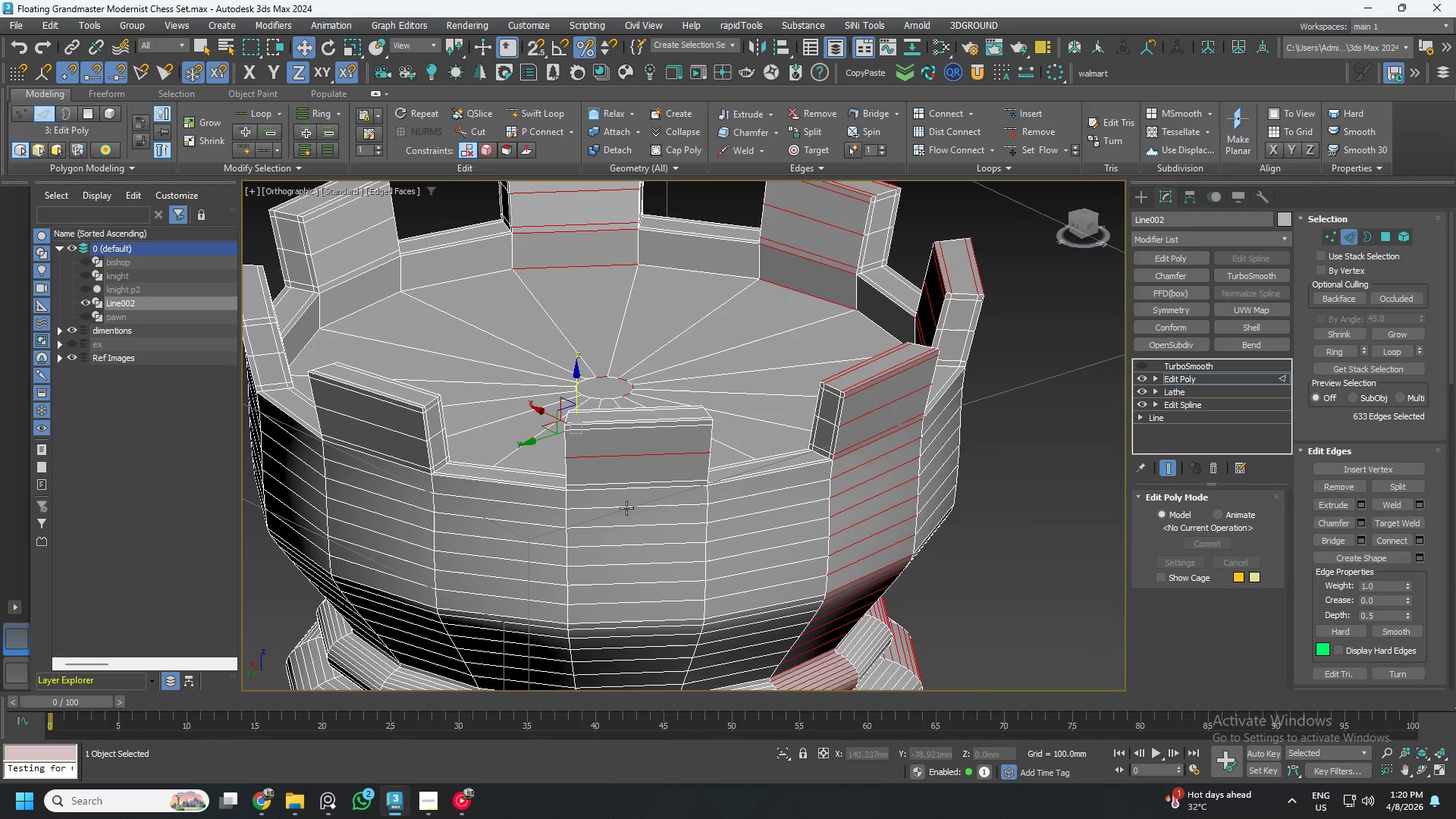 
key(Control+Z)
 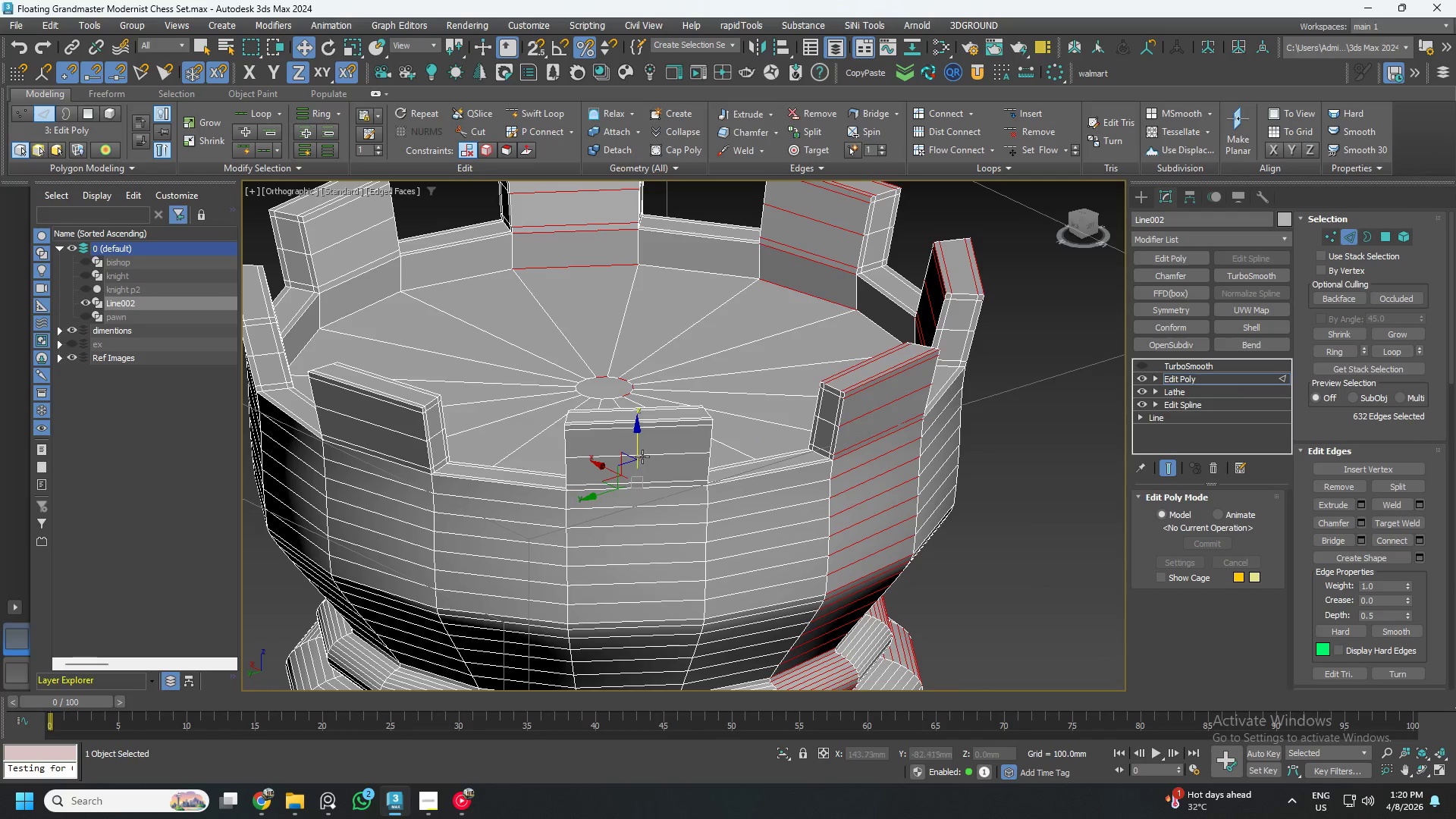 
left_click([642, 456])
 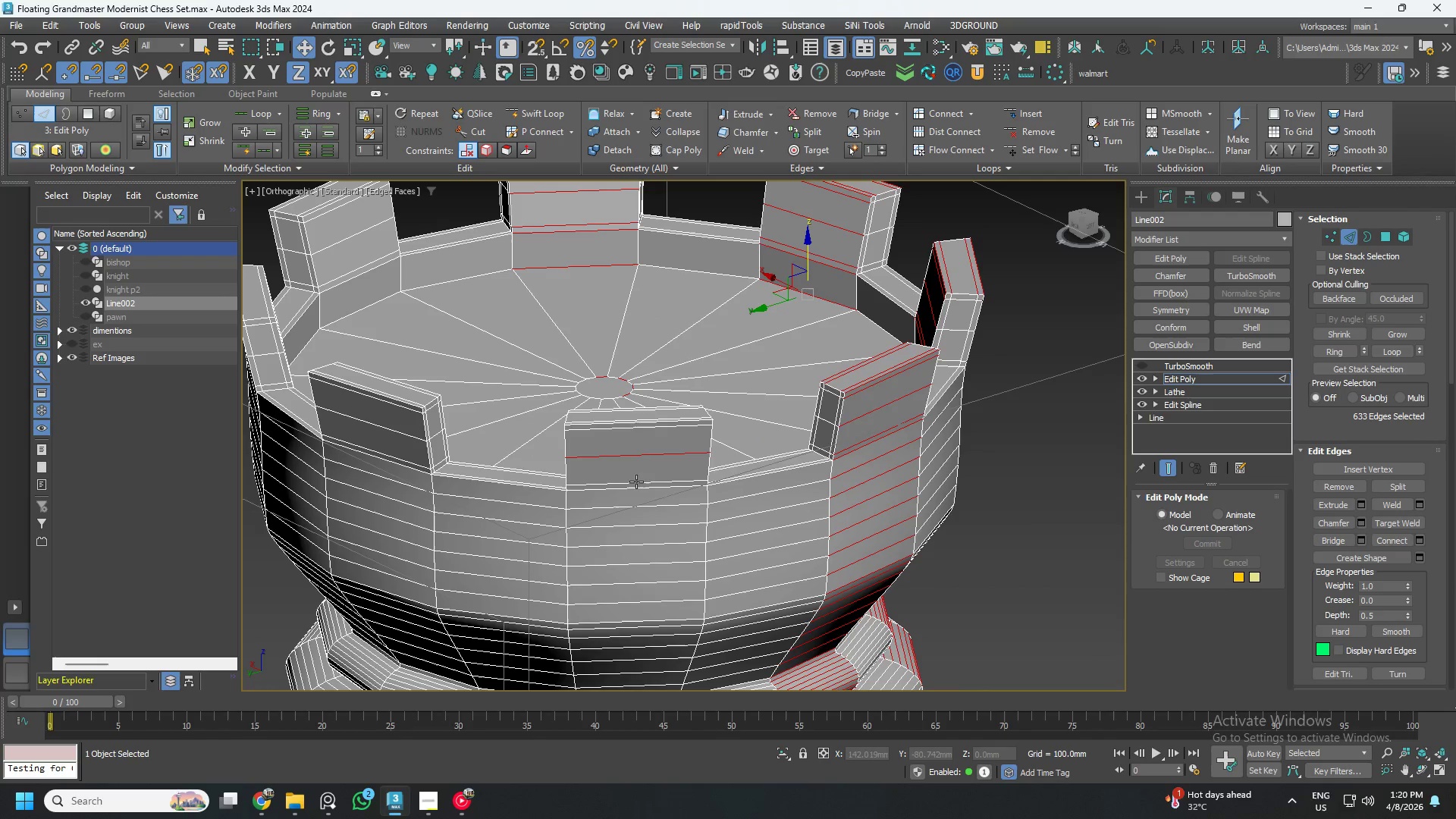 
double_click([636, 482])
 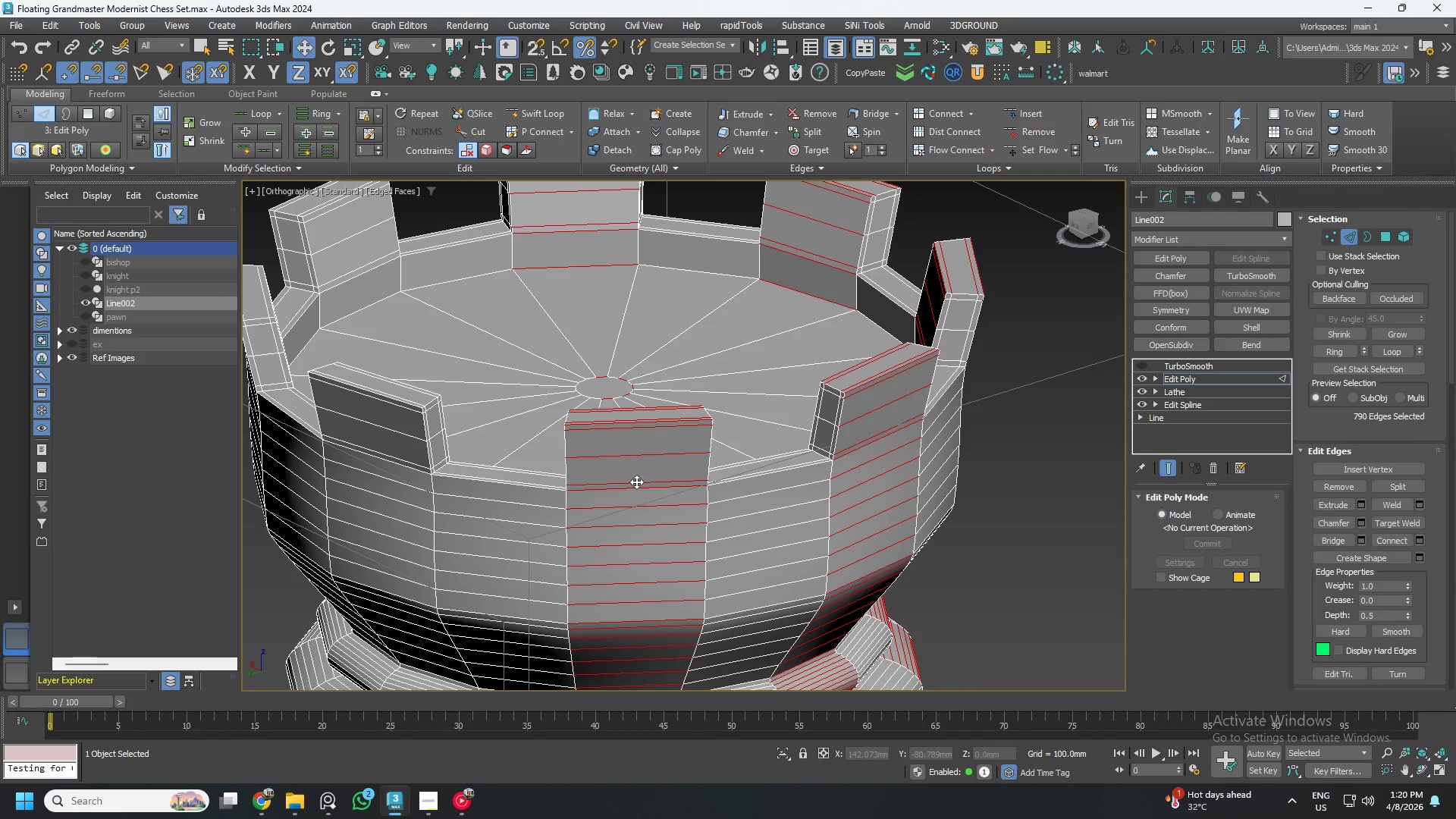 
hold_key(key=AltLeft, duration=0.52)
 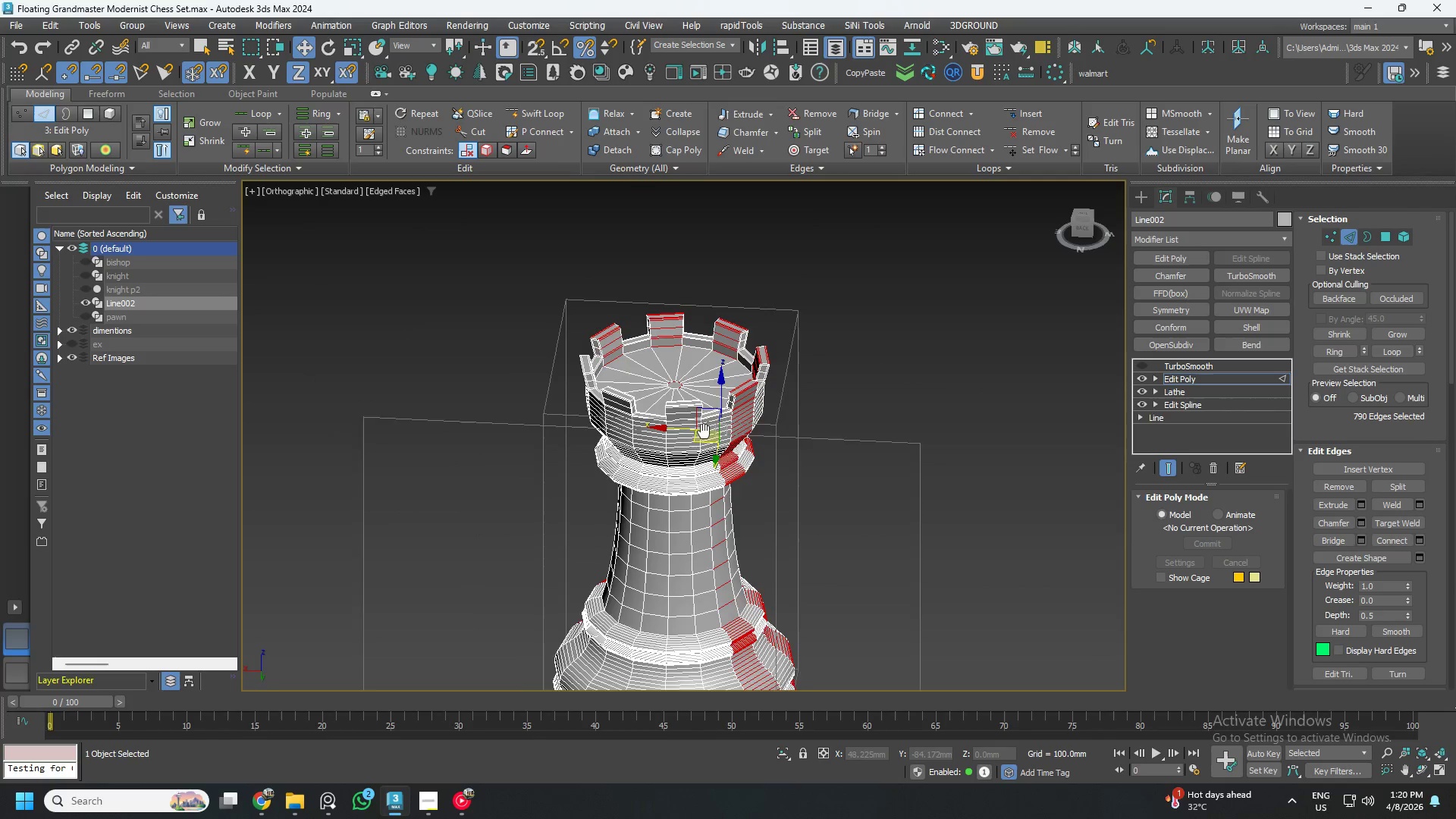 
scroll: coordinate [643, 475], scroll_direction: down, amount: 4.0
 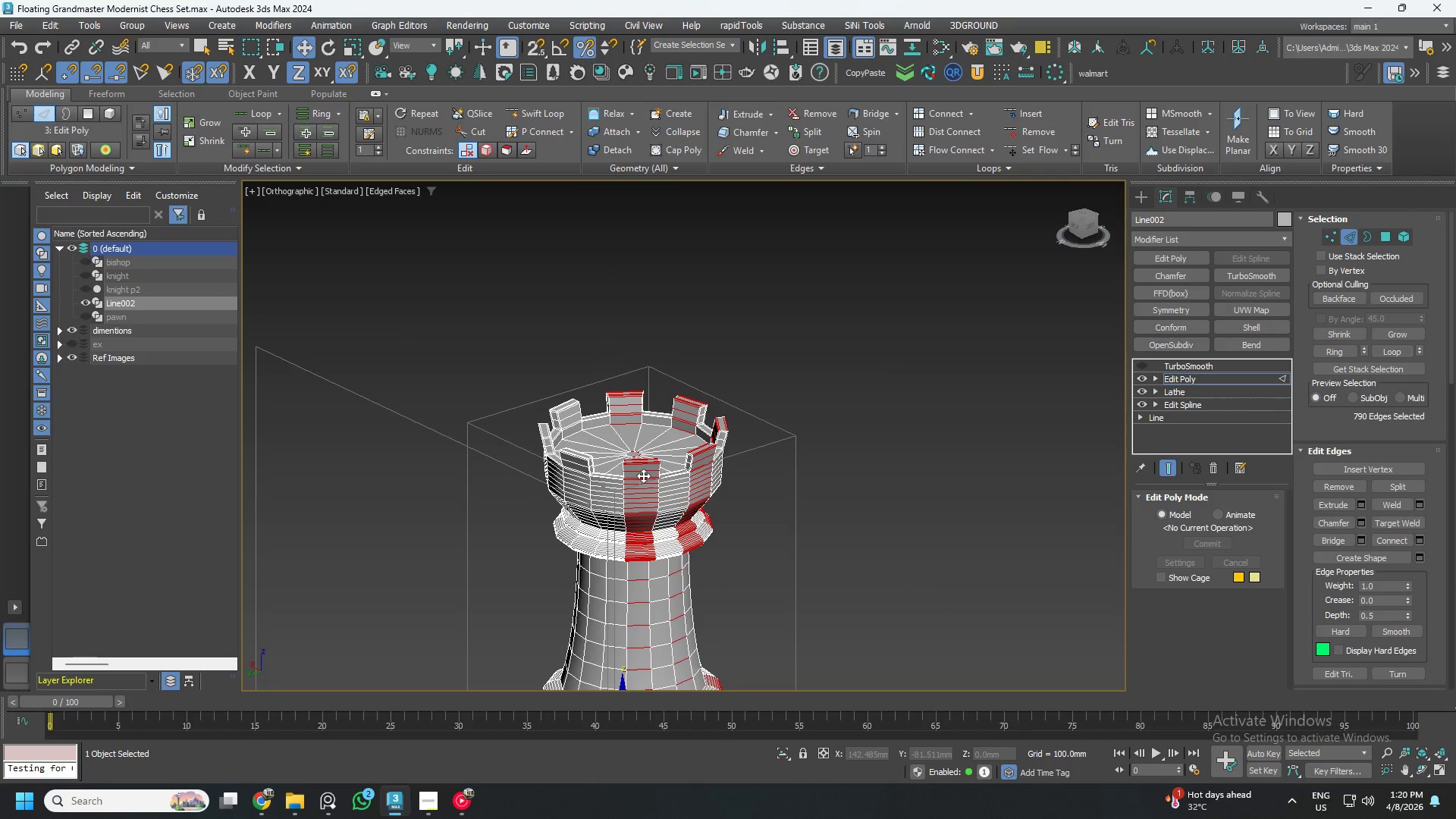 
hold_key(key=ControlLeft, duration=1.5)
 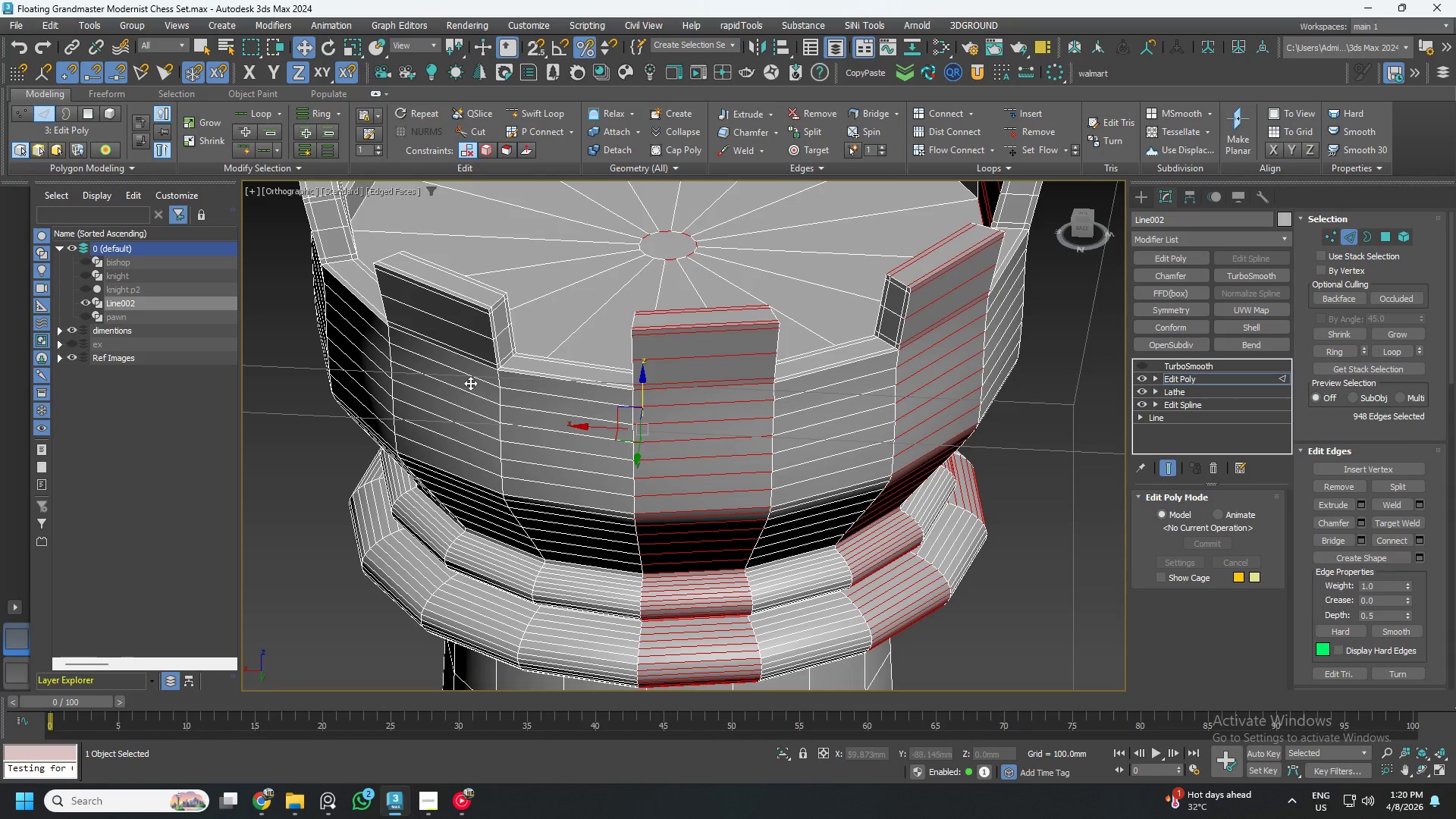 
scroll: coordinate [661, 423], scroll_direction: up, amount: 4.0
 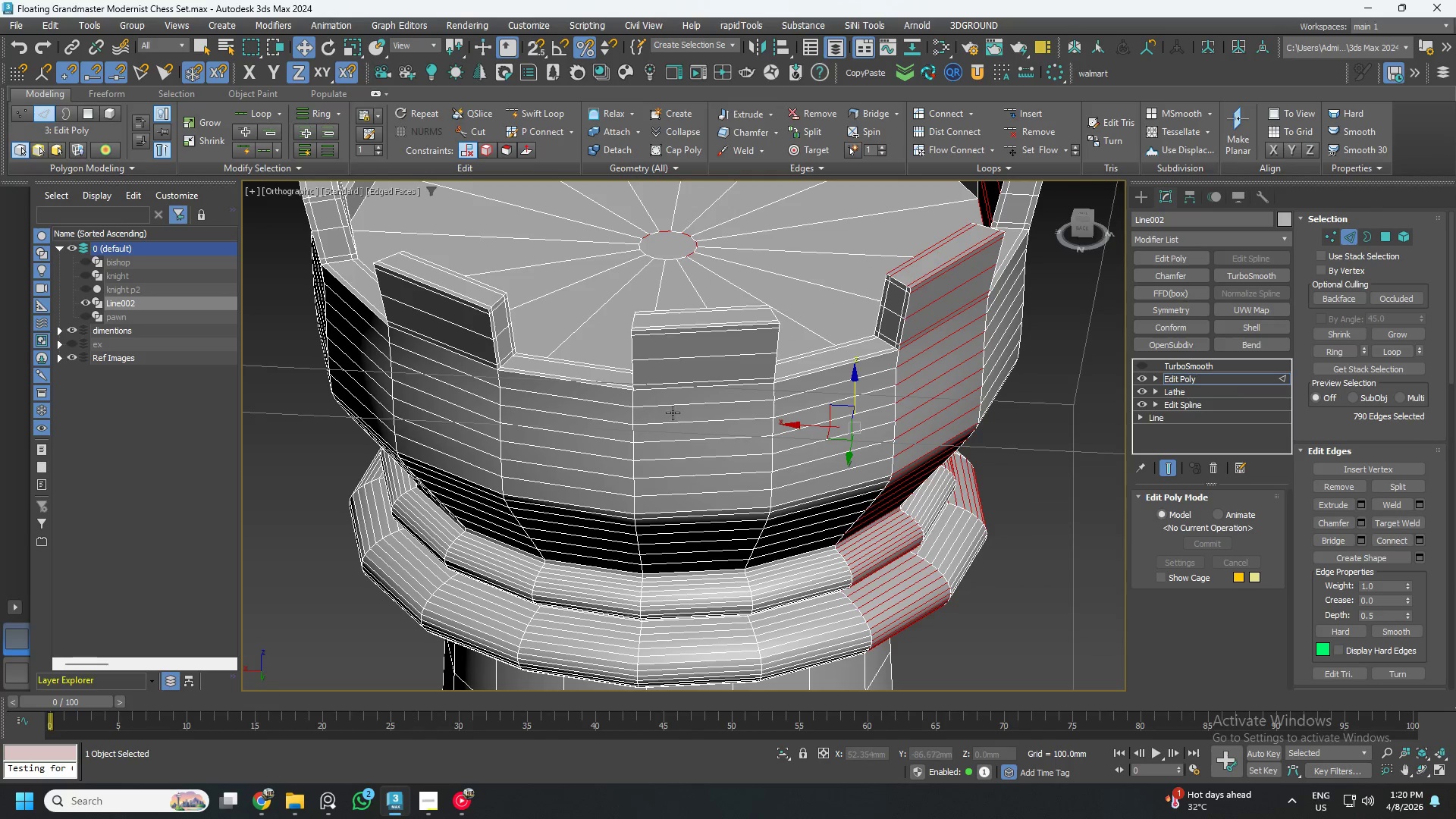 
left_click([689, 408])
 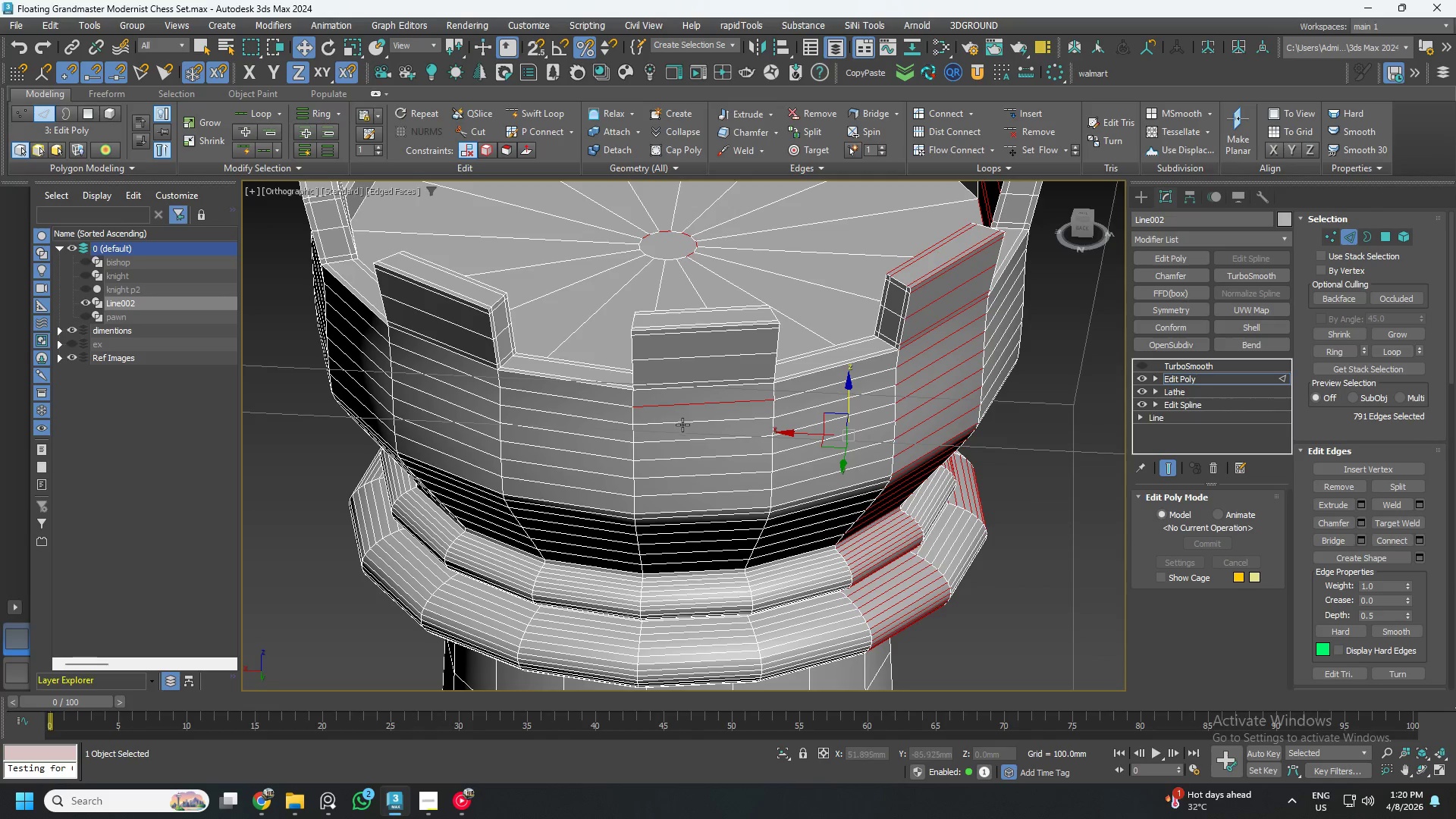 
double_click([682, 425])
 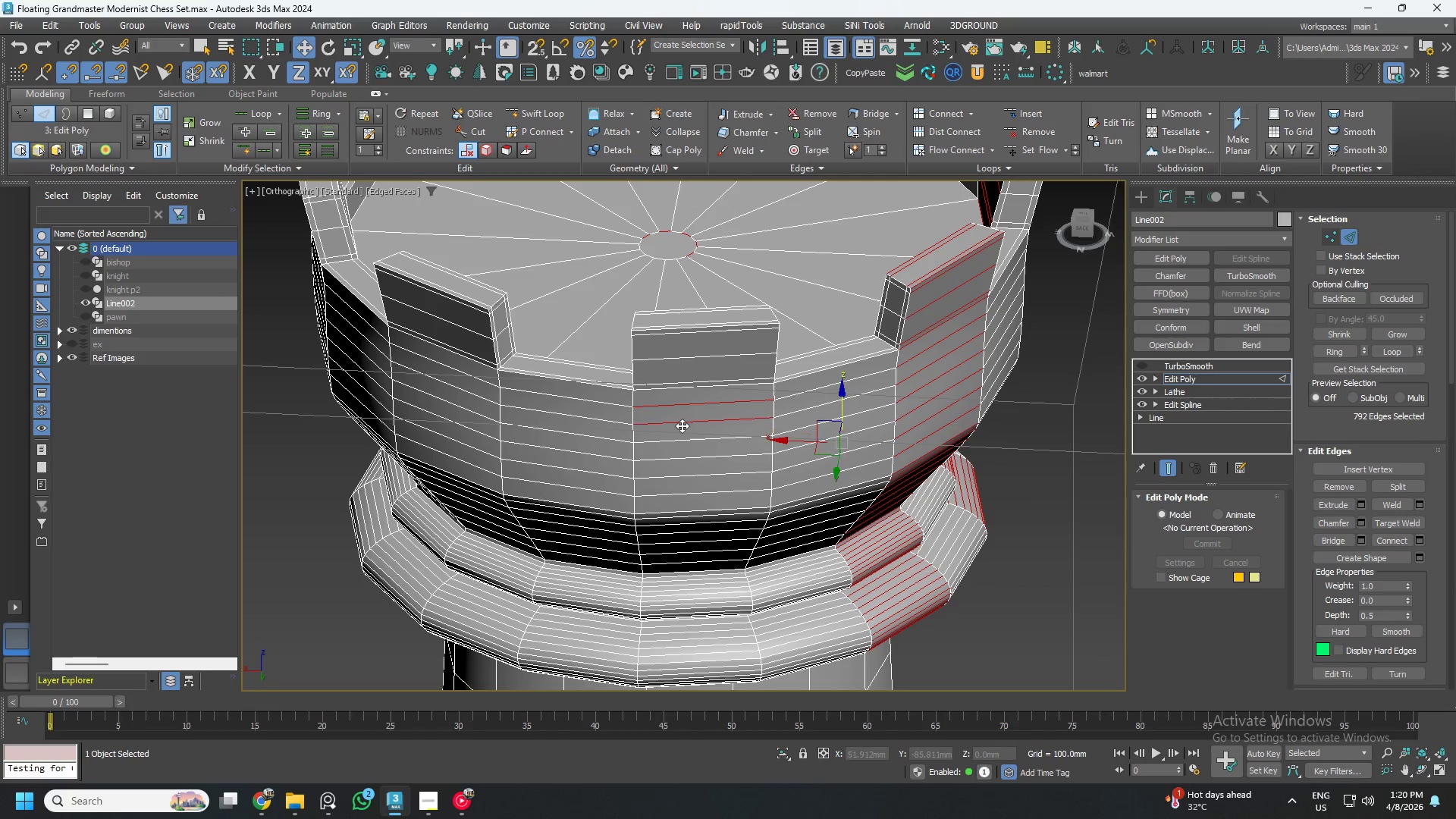 
triple_click([682, 425])
 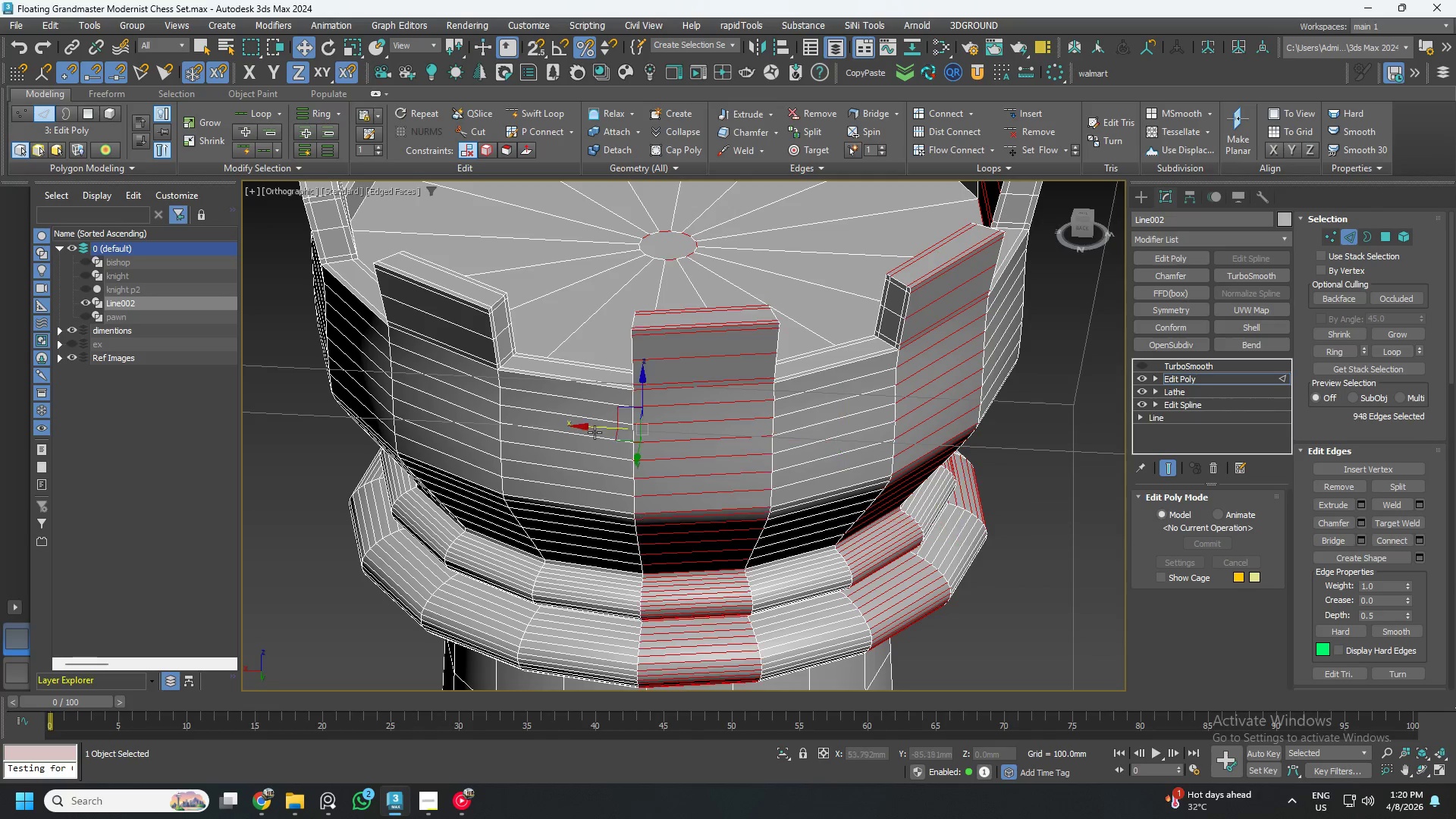 
hold_key(key=ControlLeft, duration=1.3)
left_click([468, 371])
 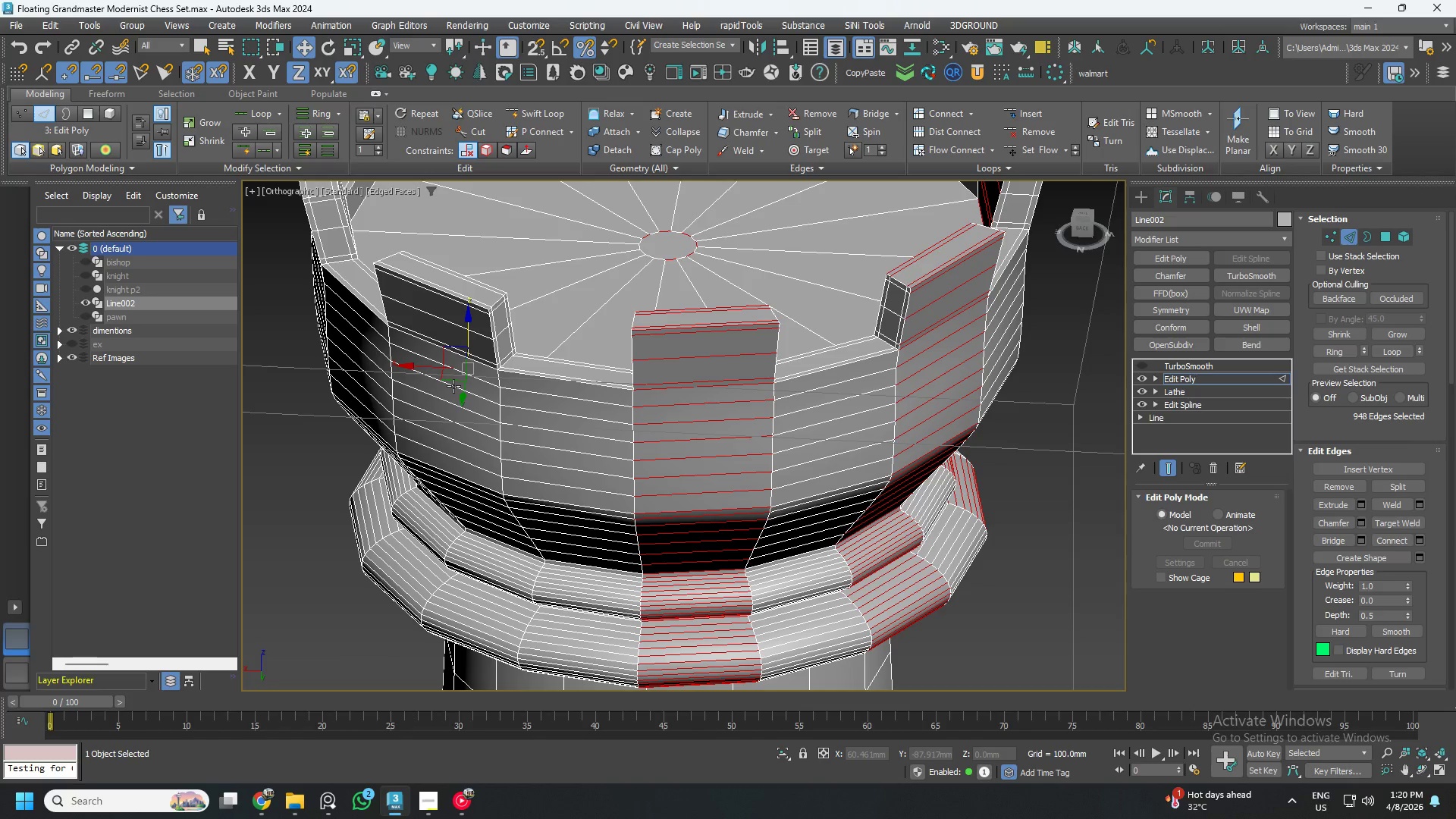 
key(Control+Z)
 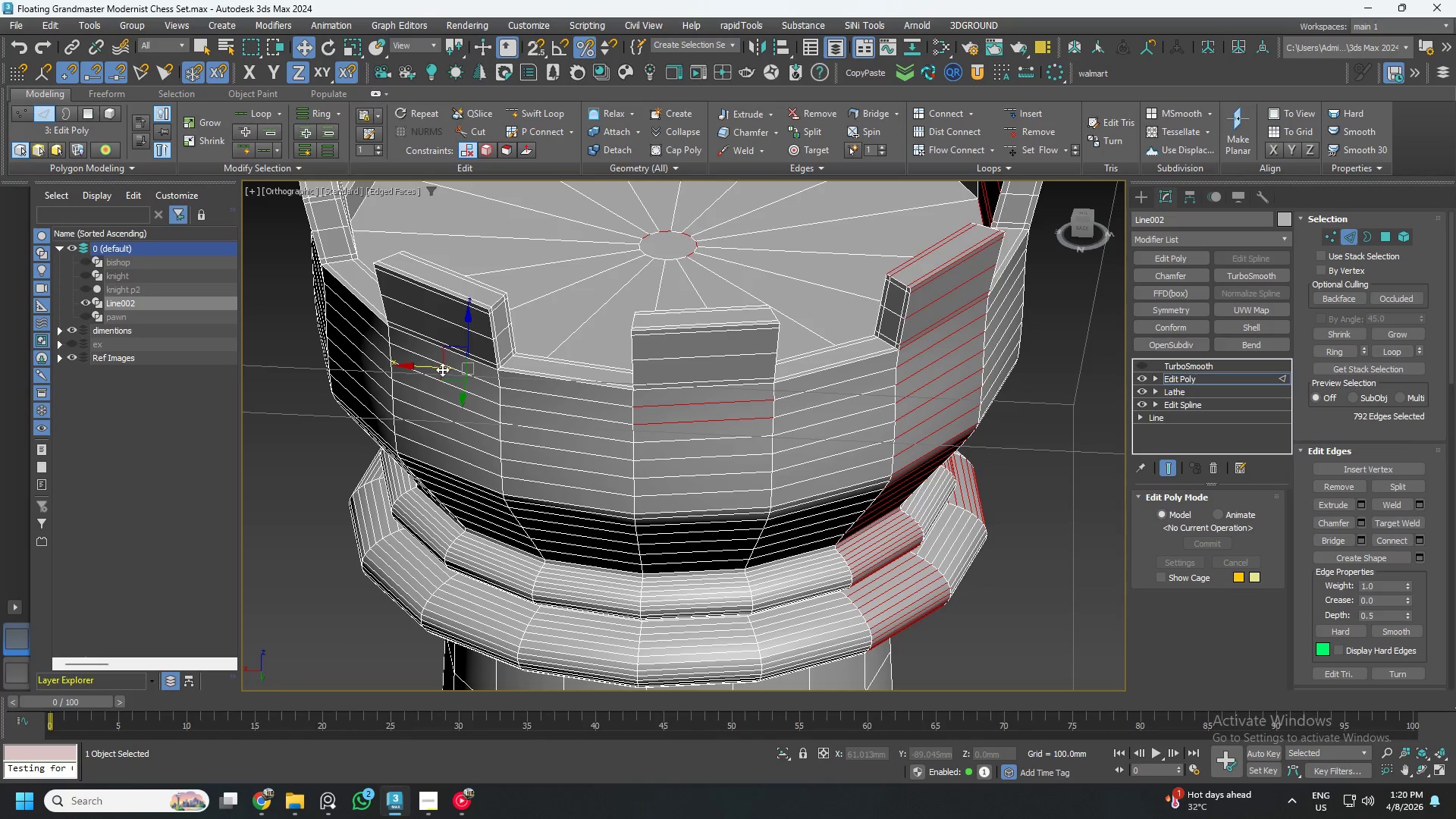 
hold_key(key=ControlLeft, duration=1.5)
 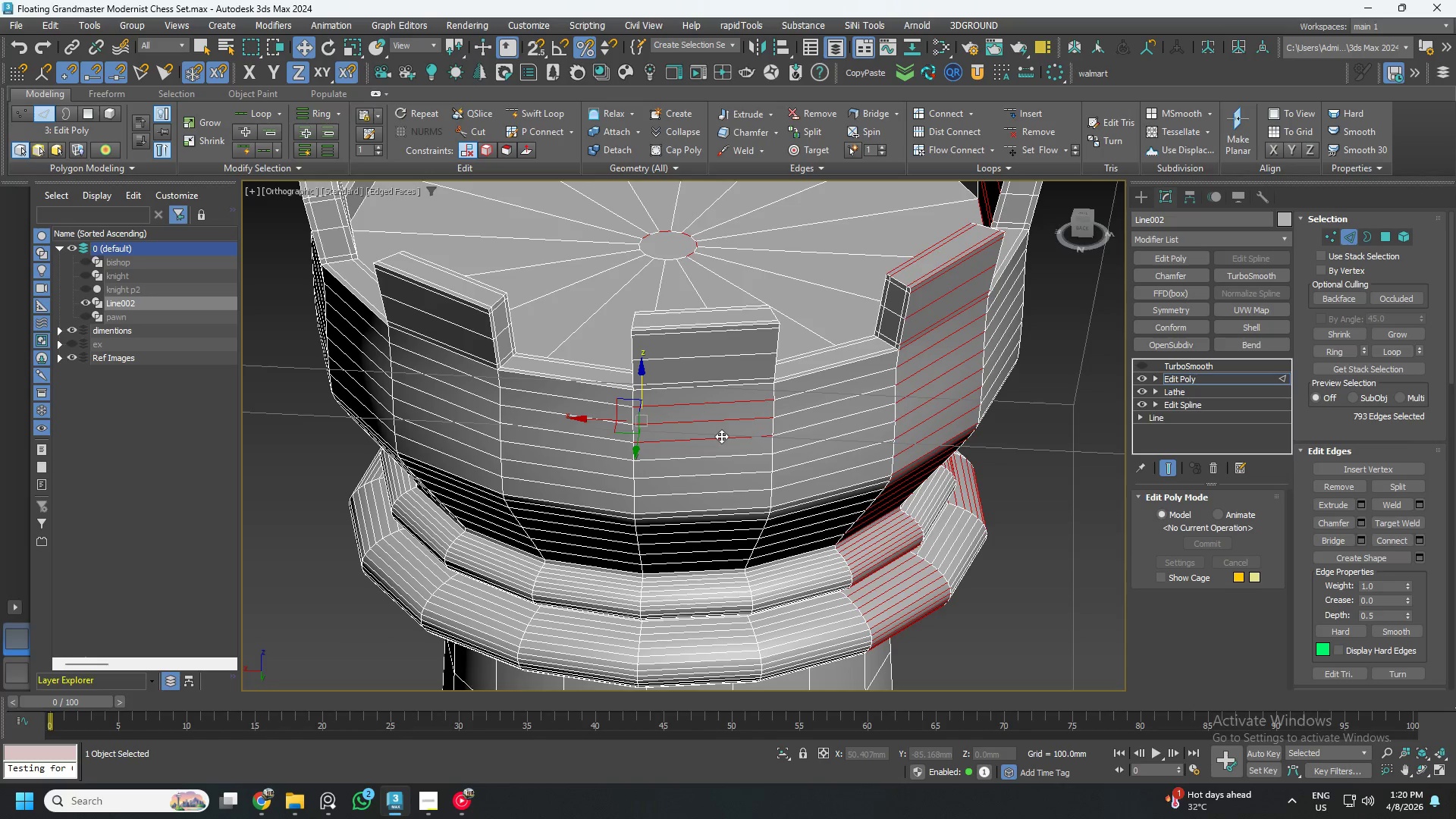 
hold_key(key=ControlLeft, duration=1.05)
left_click([721, 436])
 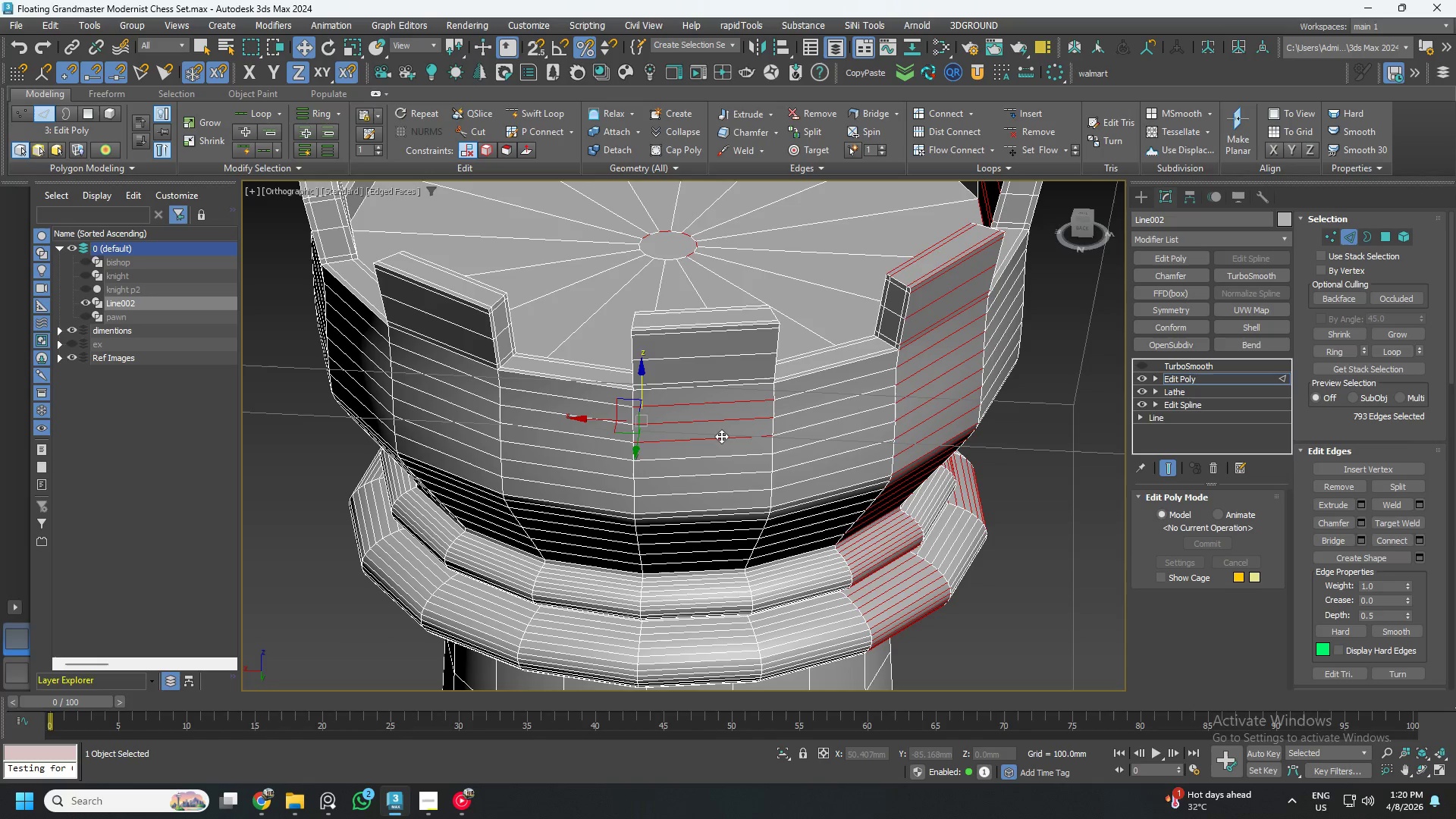 
double_click([721, 436])
 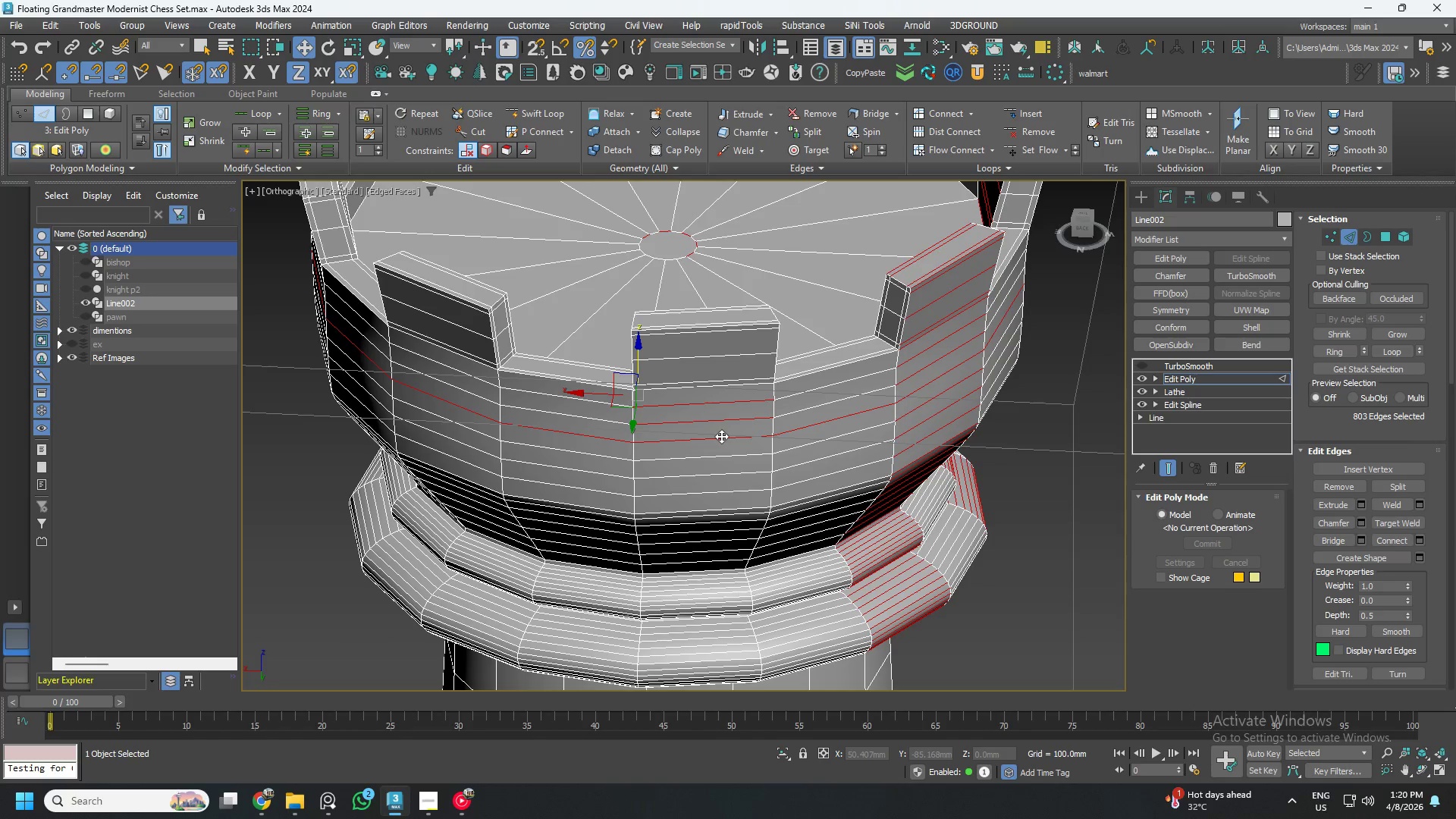 
key(Control+Z)
 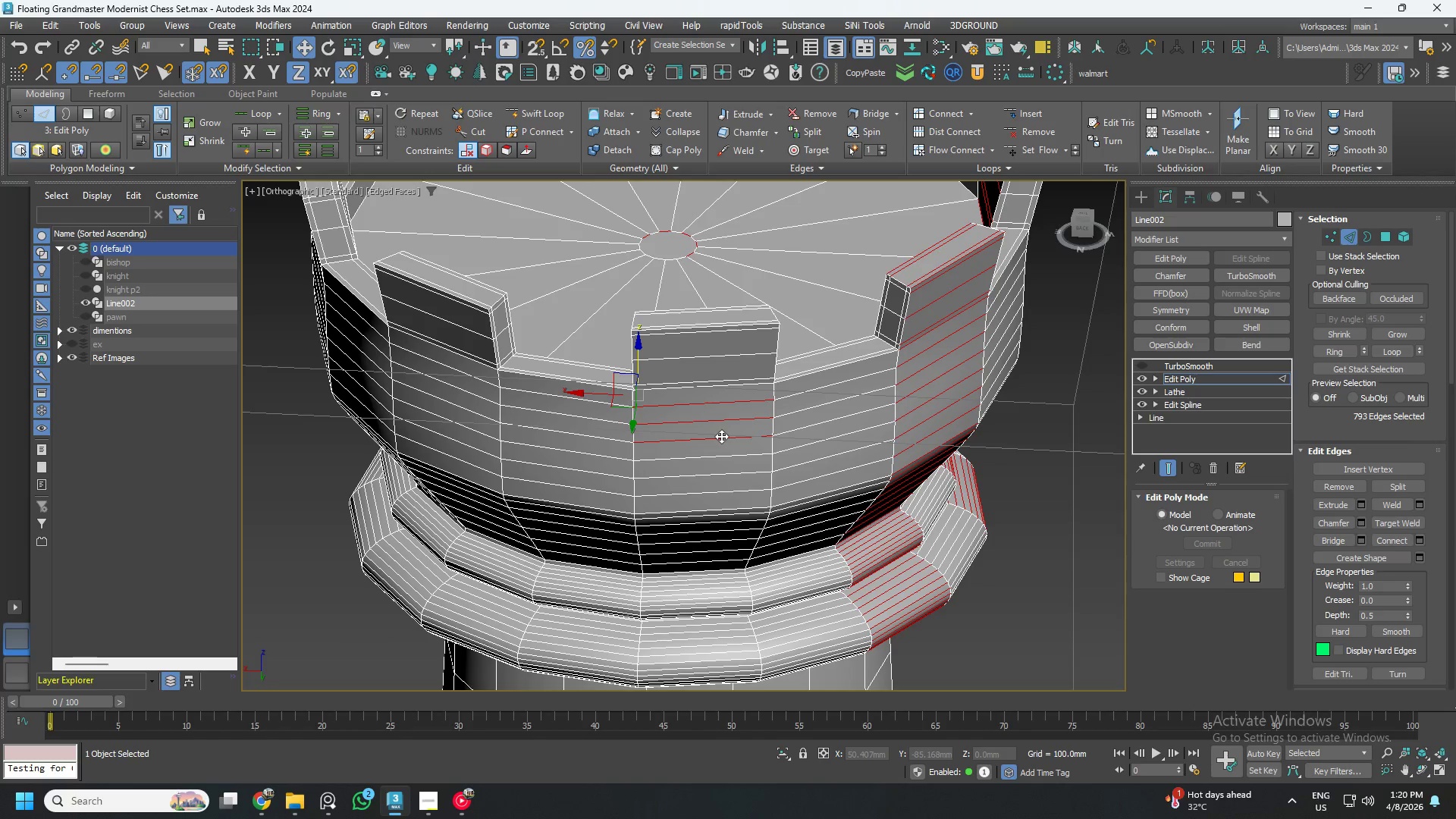 
key(Control+Z)
 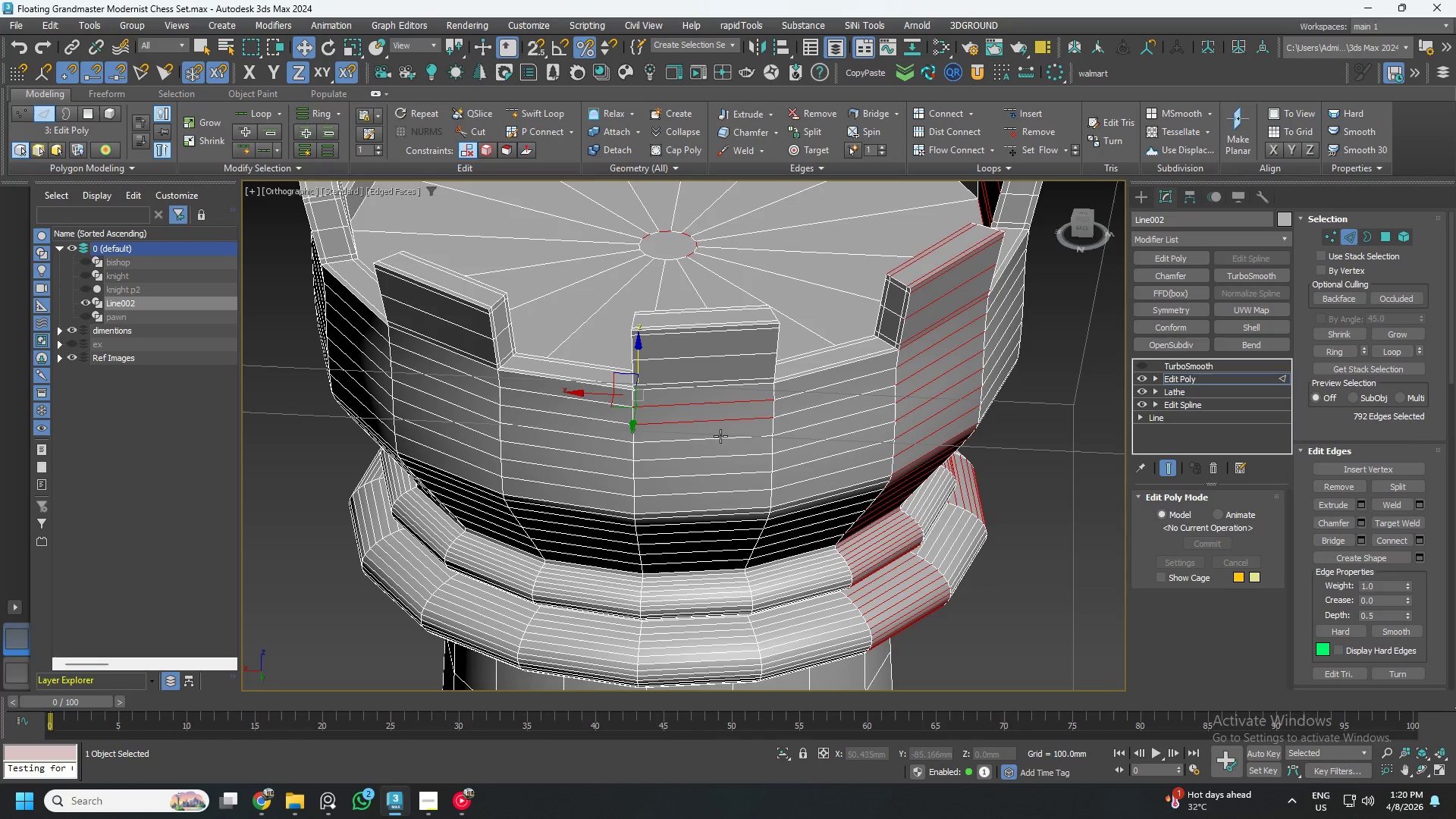 
key(Control+Z)
 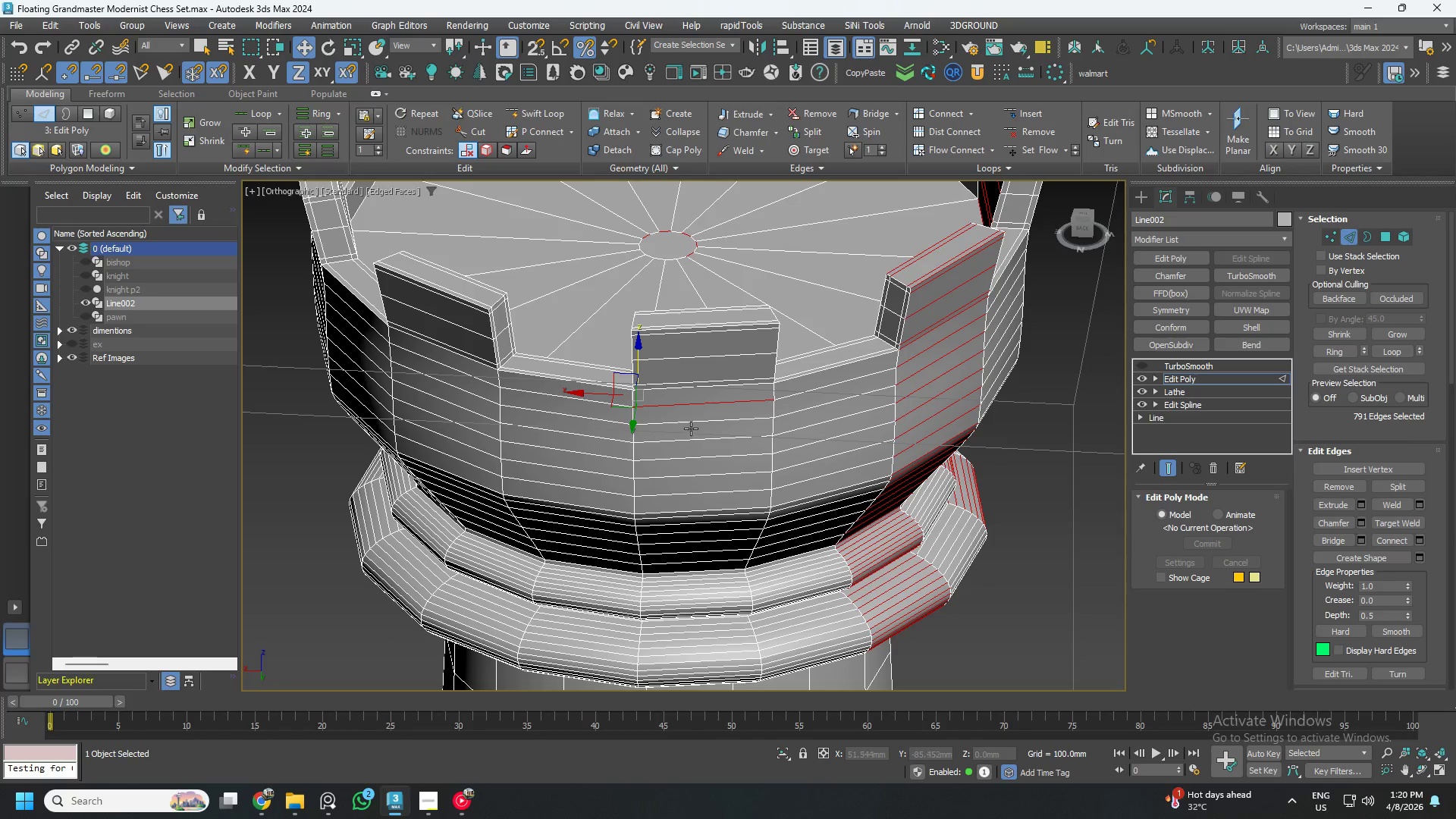 
left_click([691, 421])
 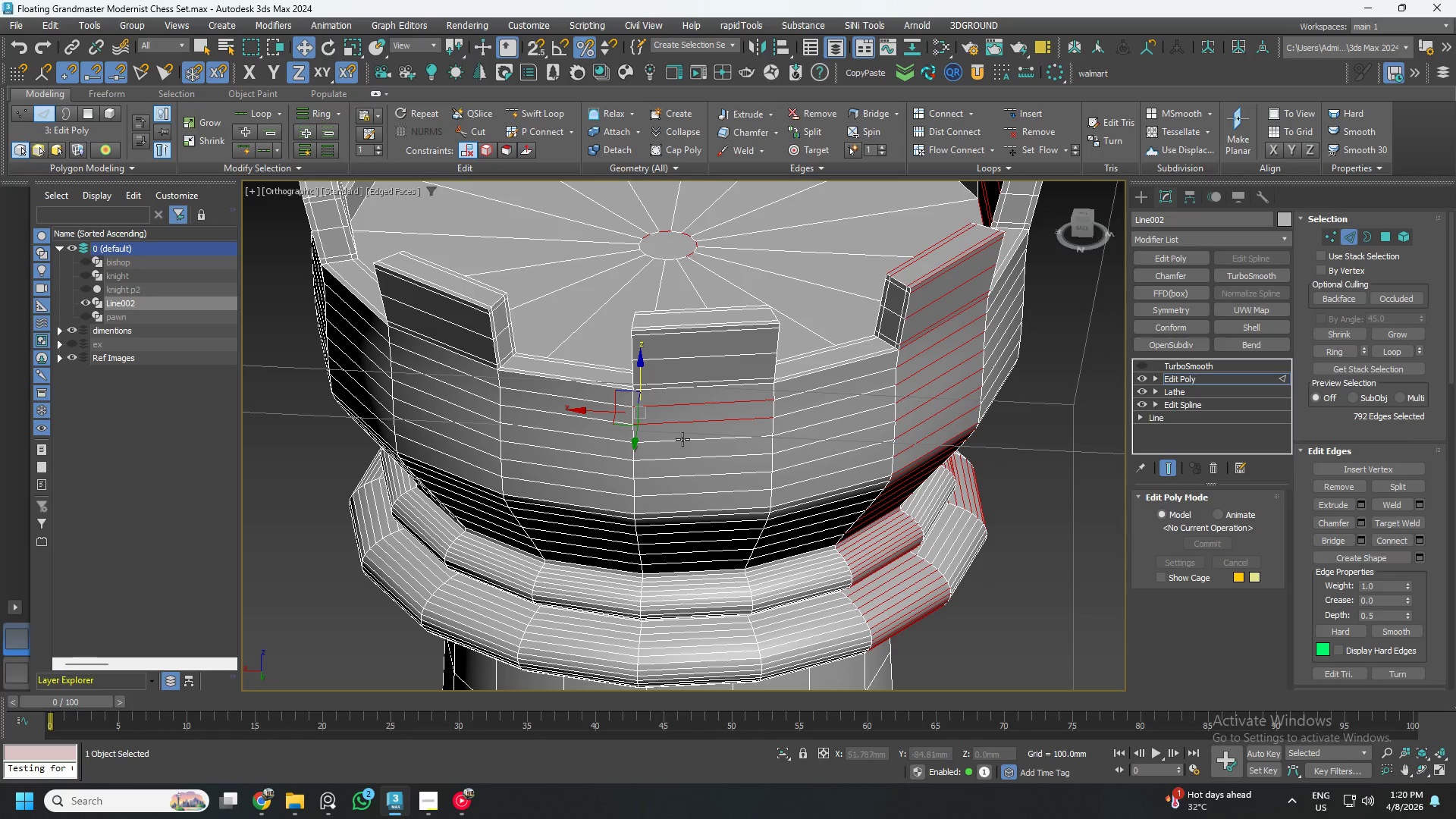 
double_click([682, 439])
 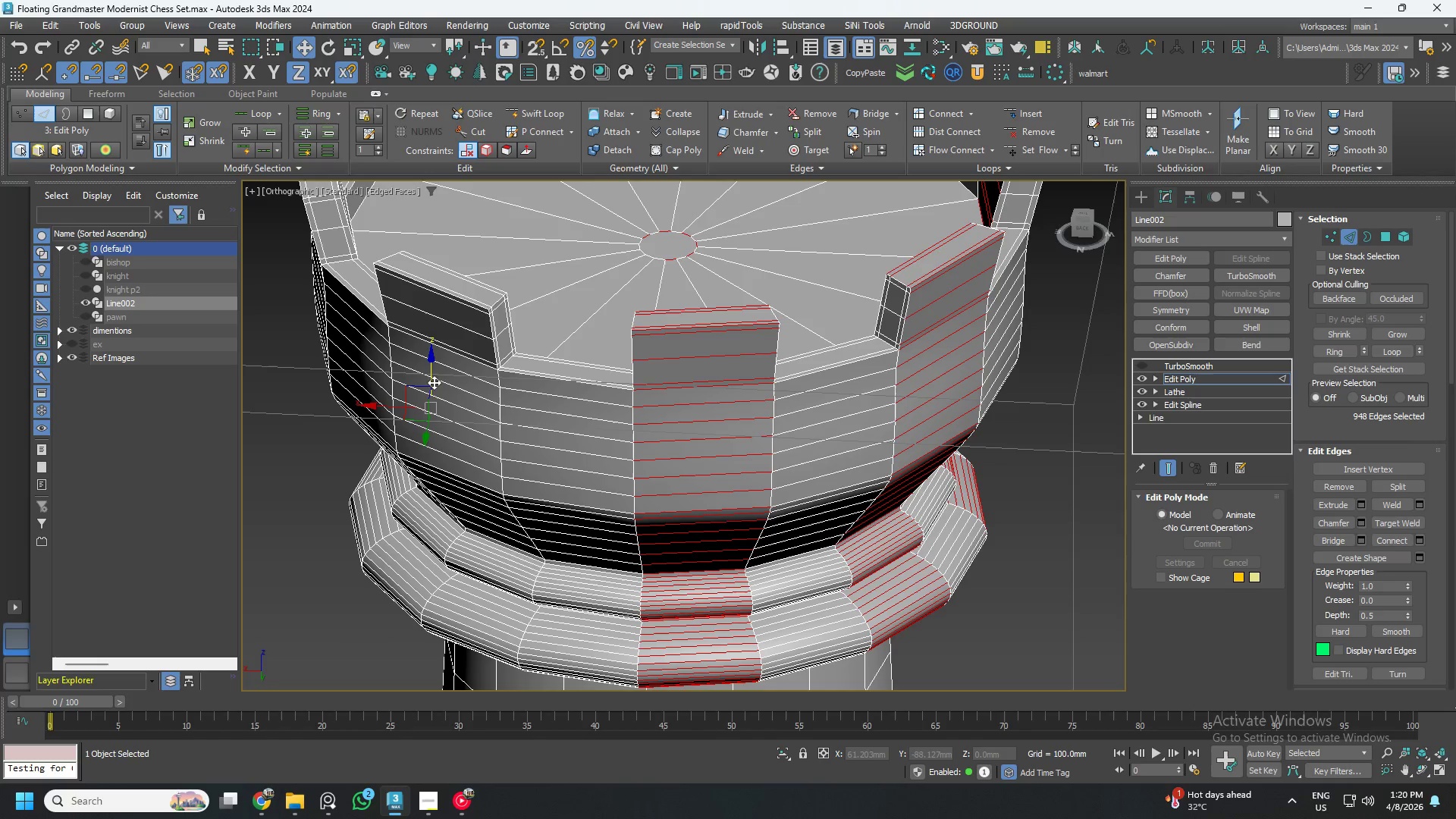 
left_click([435, 380])
 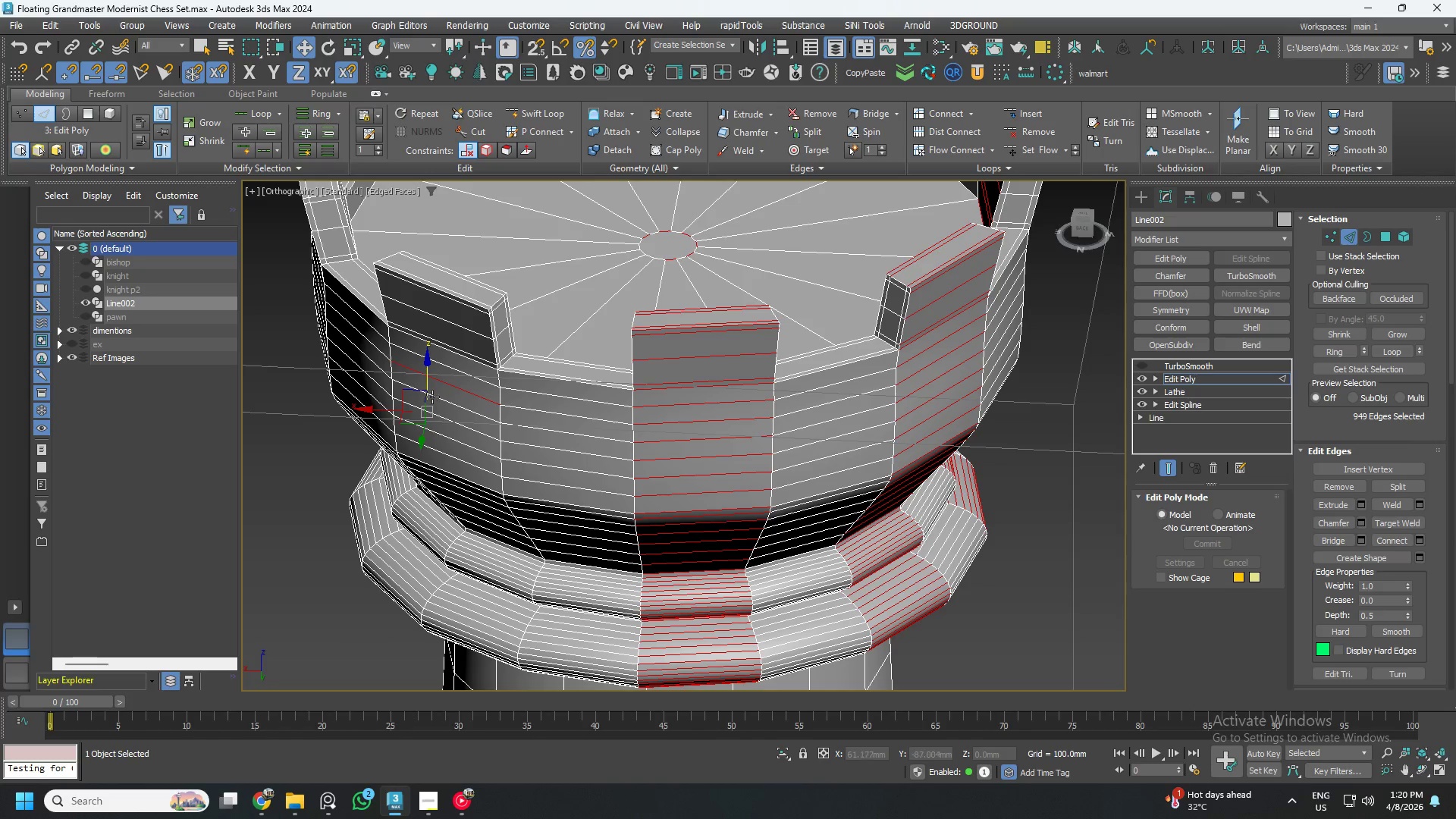 
double_click([432, 397])
 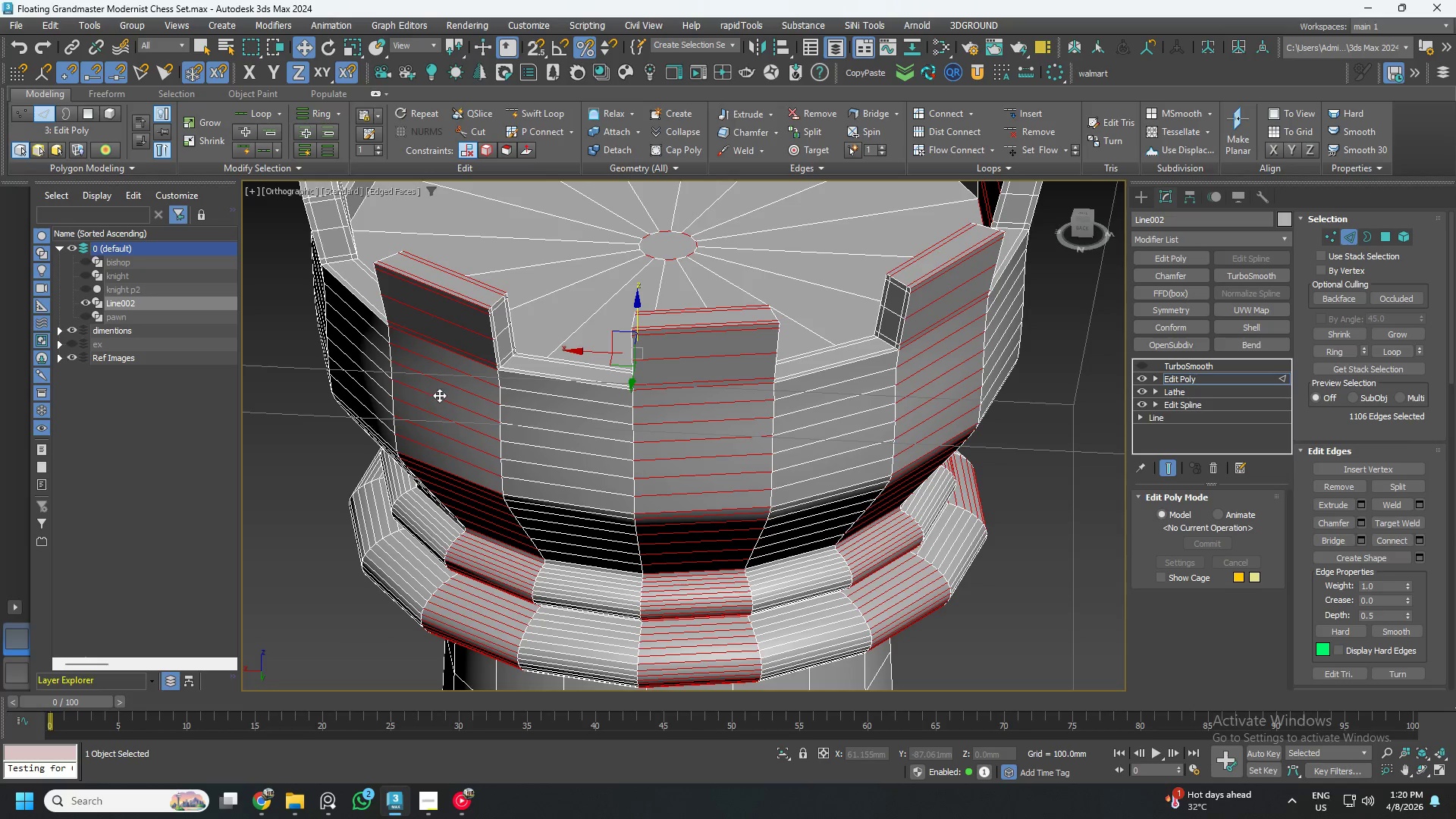 
hold_key(key=AltLeft, duration=0.66)
 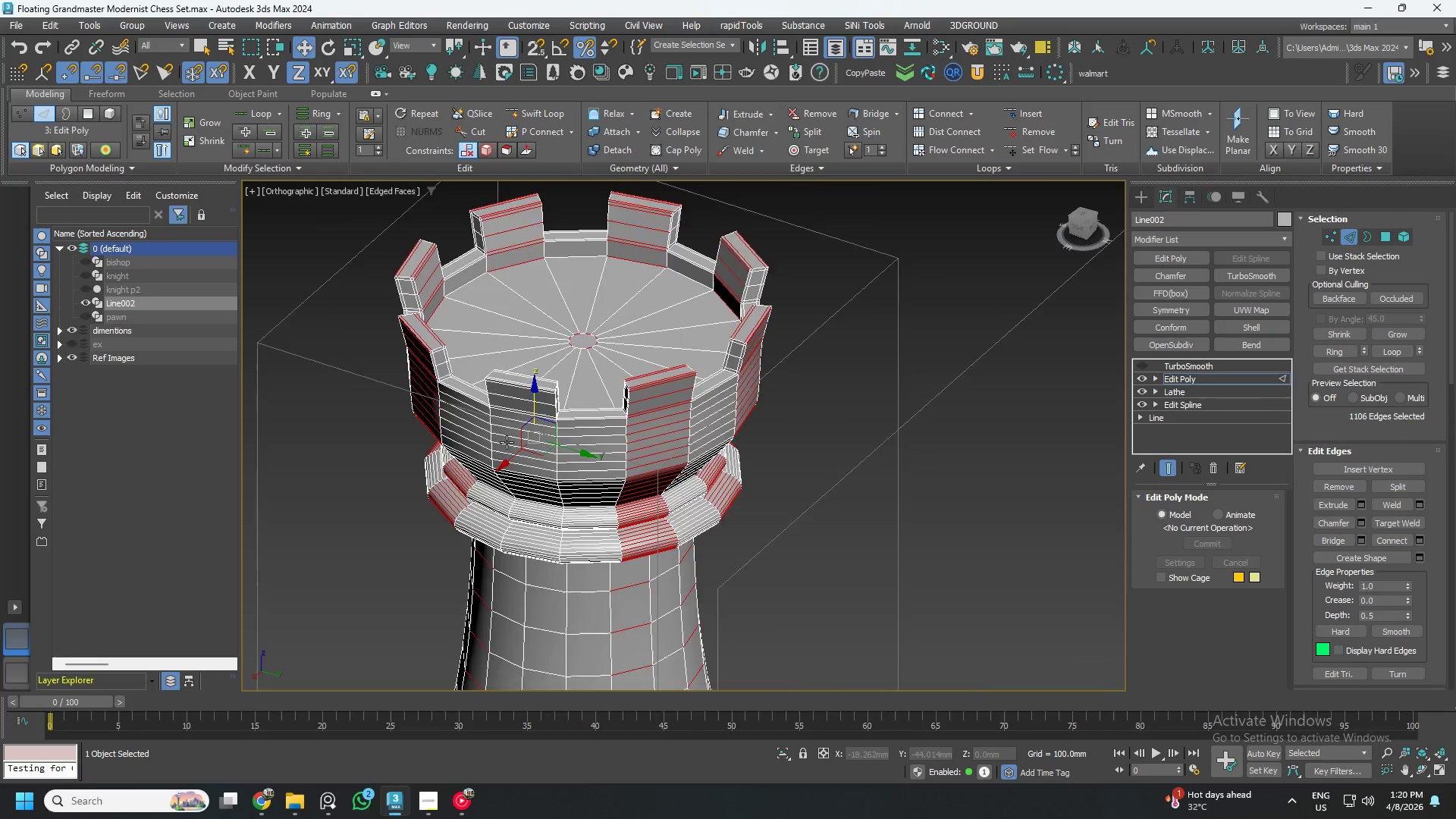 
scroll: coordinate [466, 397], scroll_direction: down, amount: 2.0
 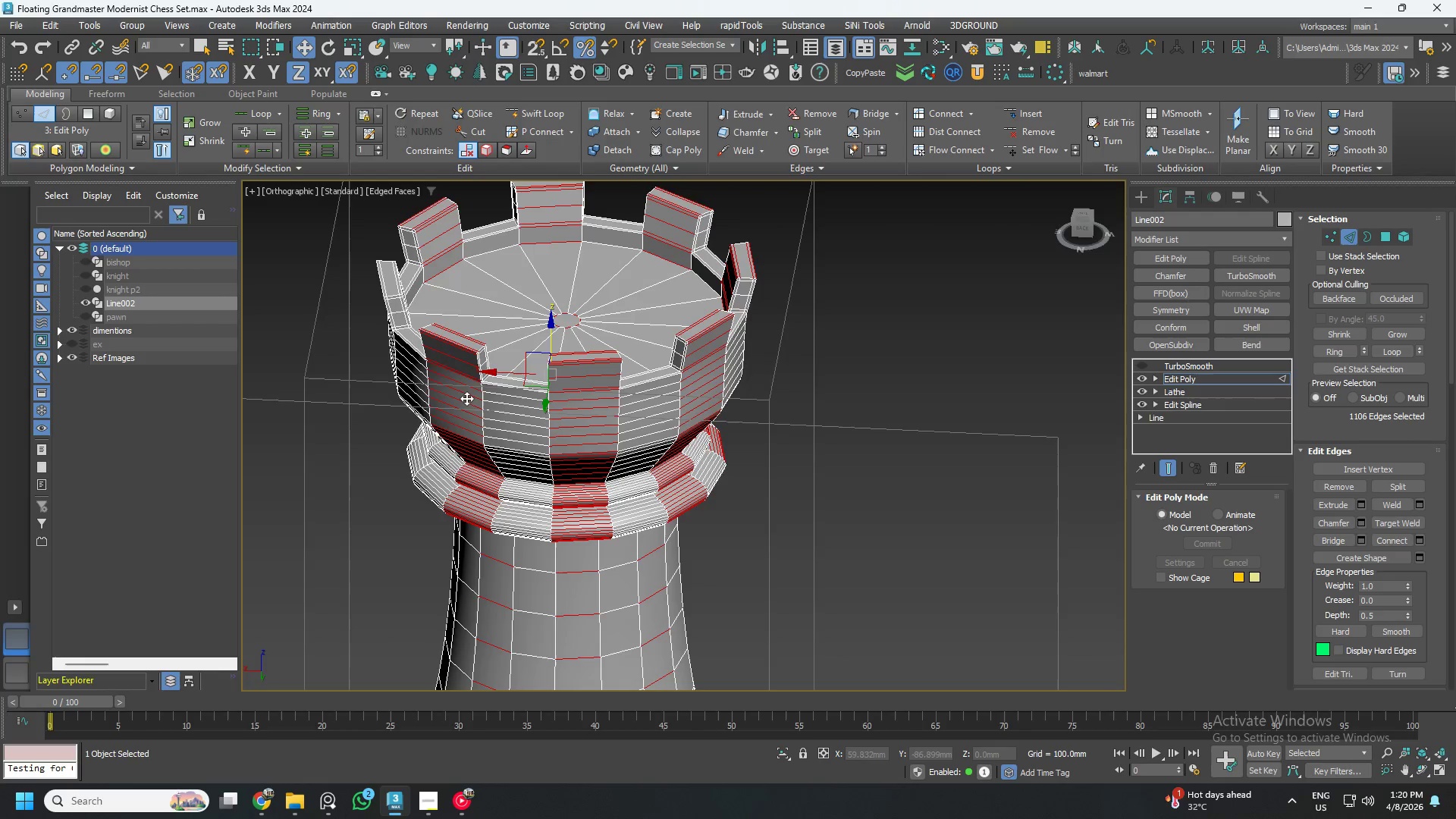 
hold_key(key=ControlLeft, duration=1.53)
 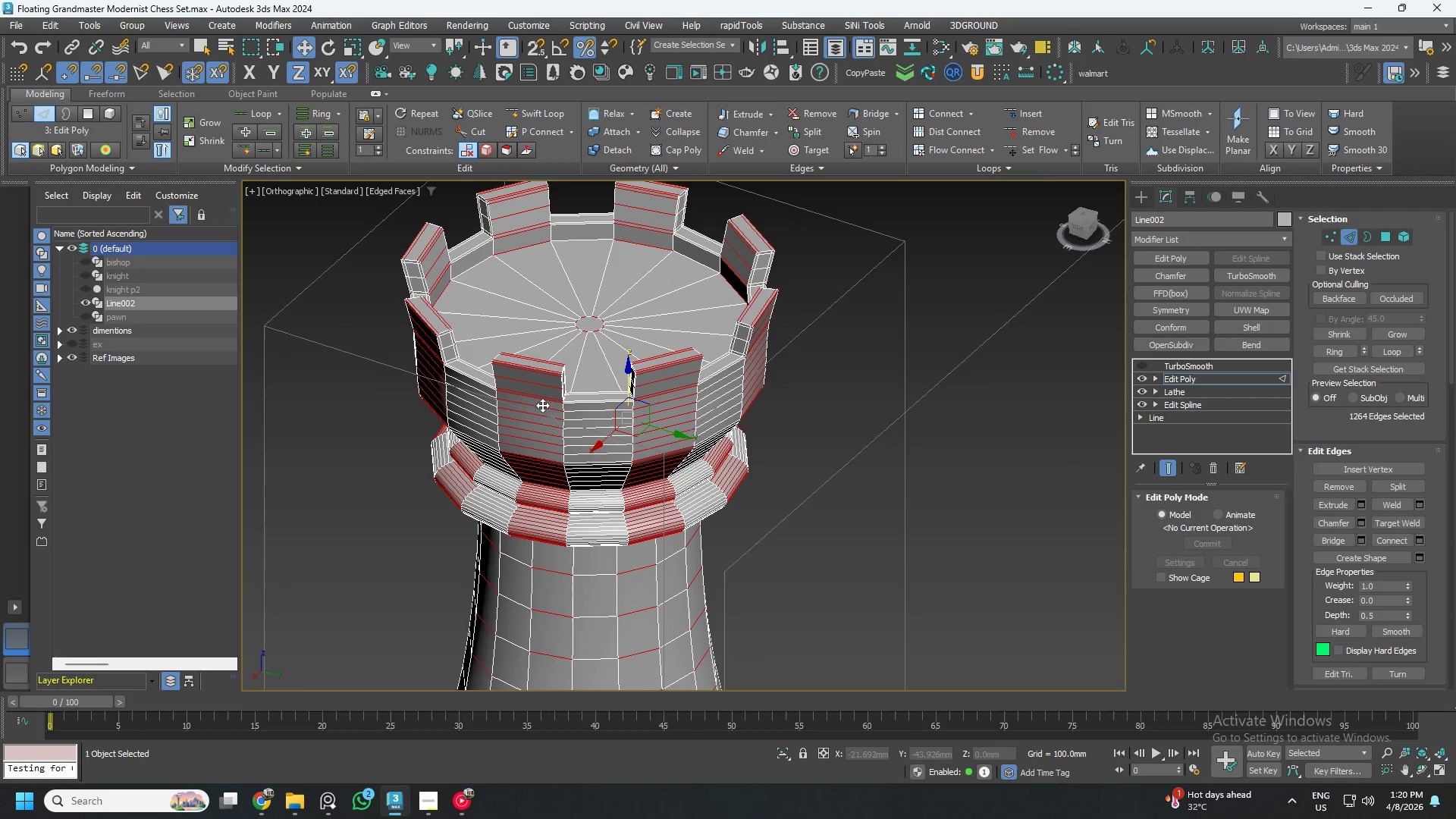 
scroll: coordinate [513, 434], scroll_direction: up, amount: 2.0
 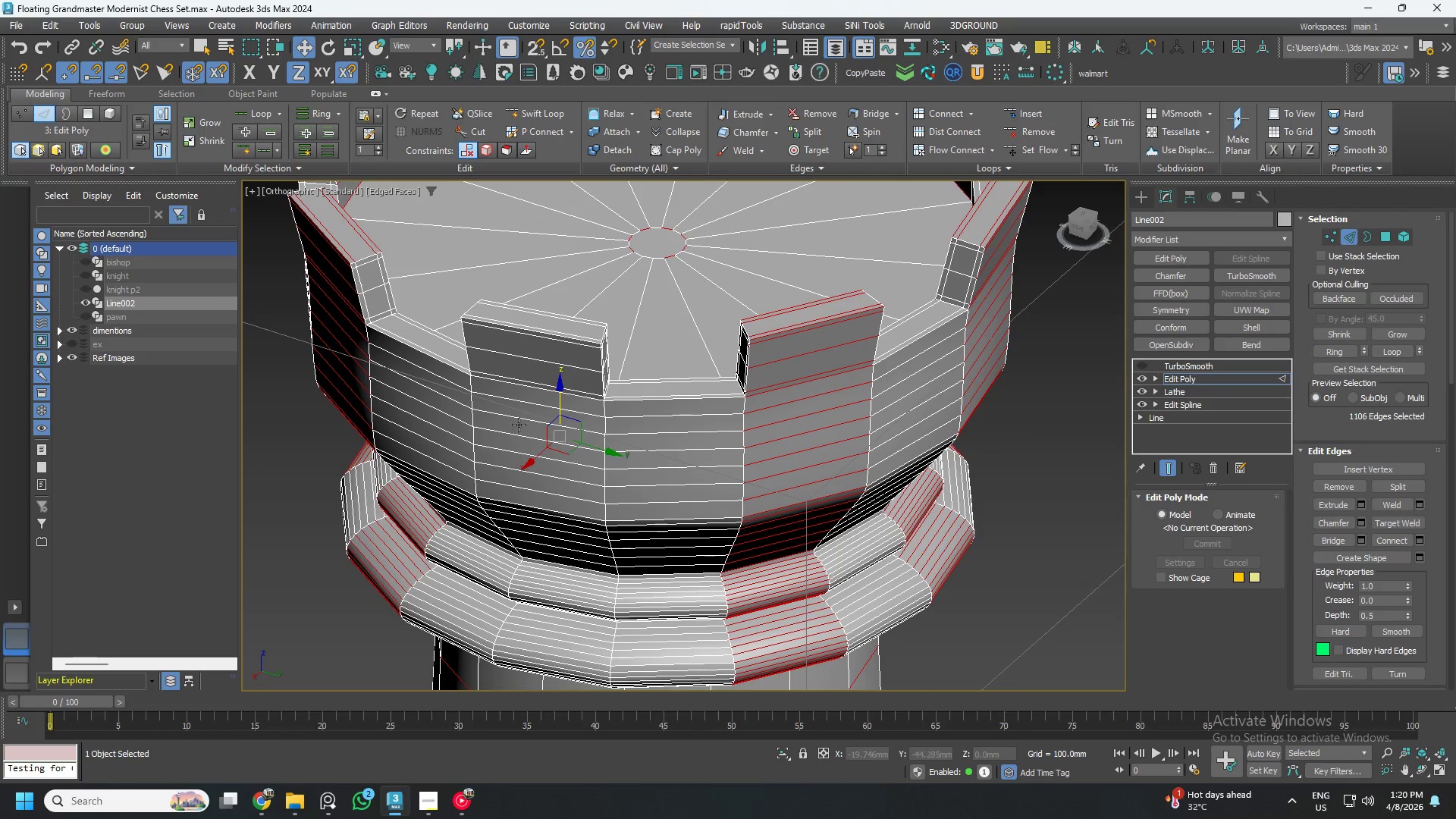 
left_click([517, 416])
 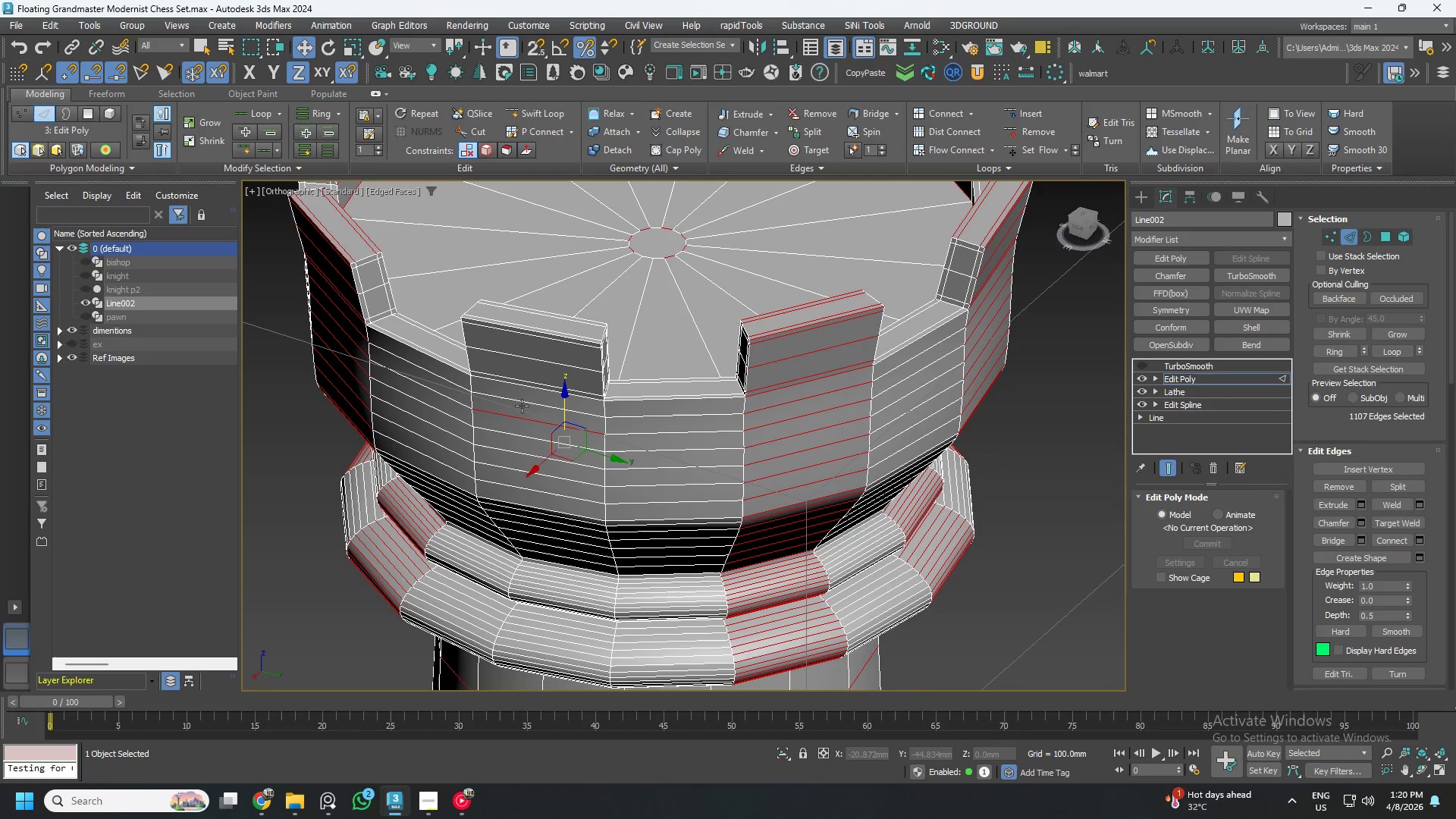 
left_click([522, 405])
 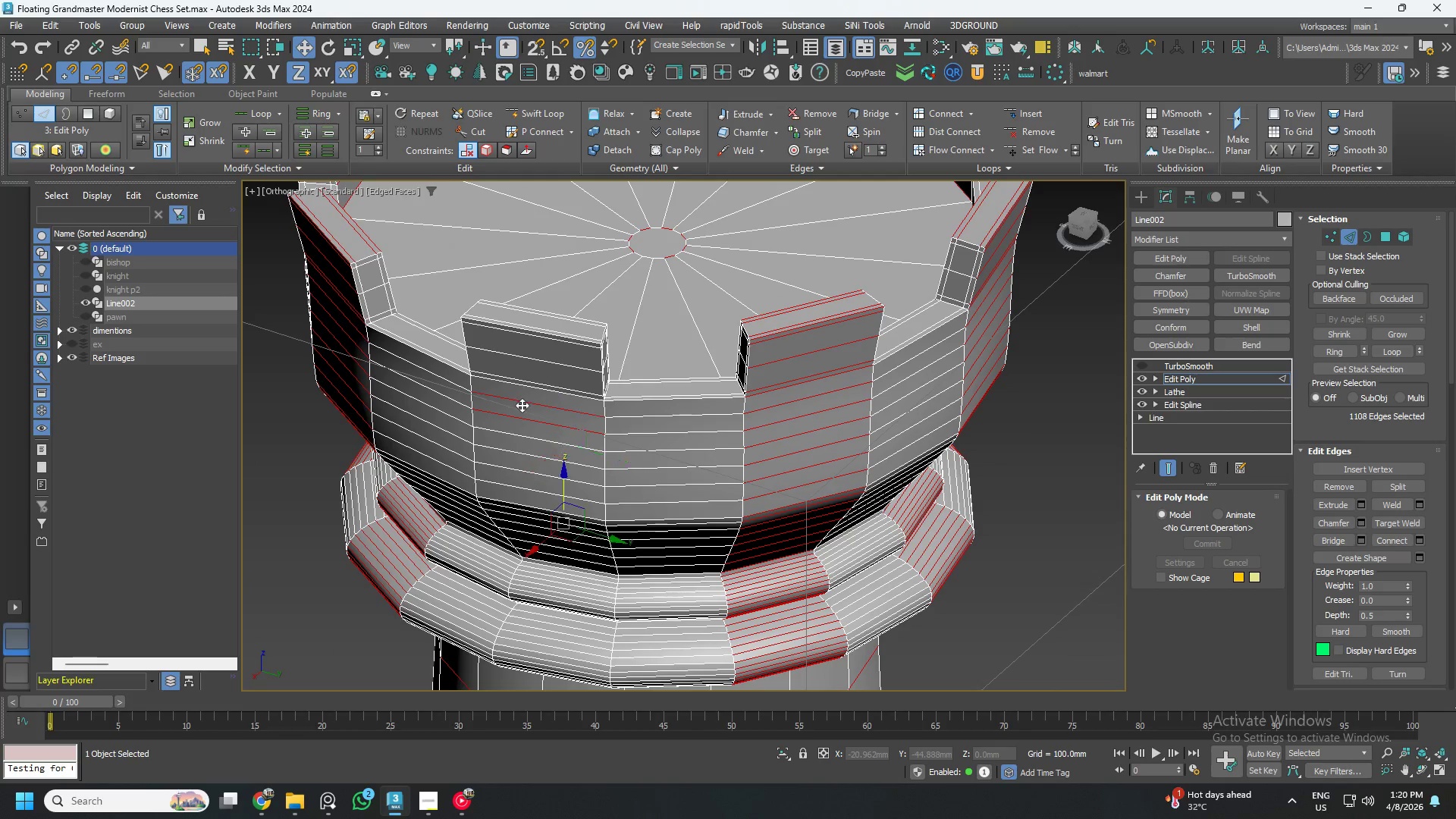 
double_click([522, 405])
 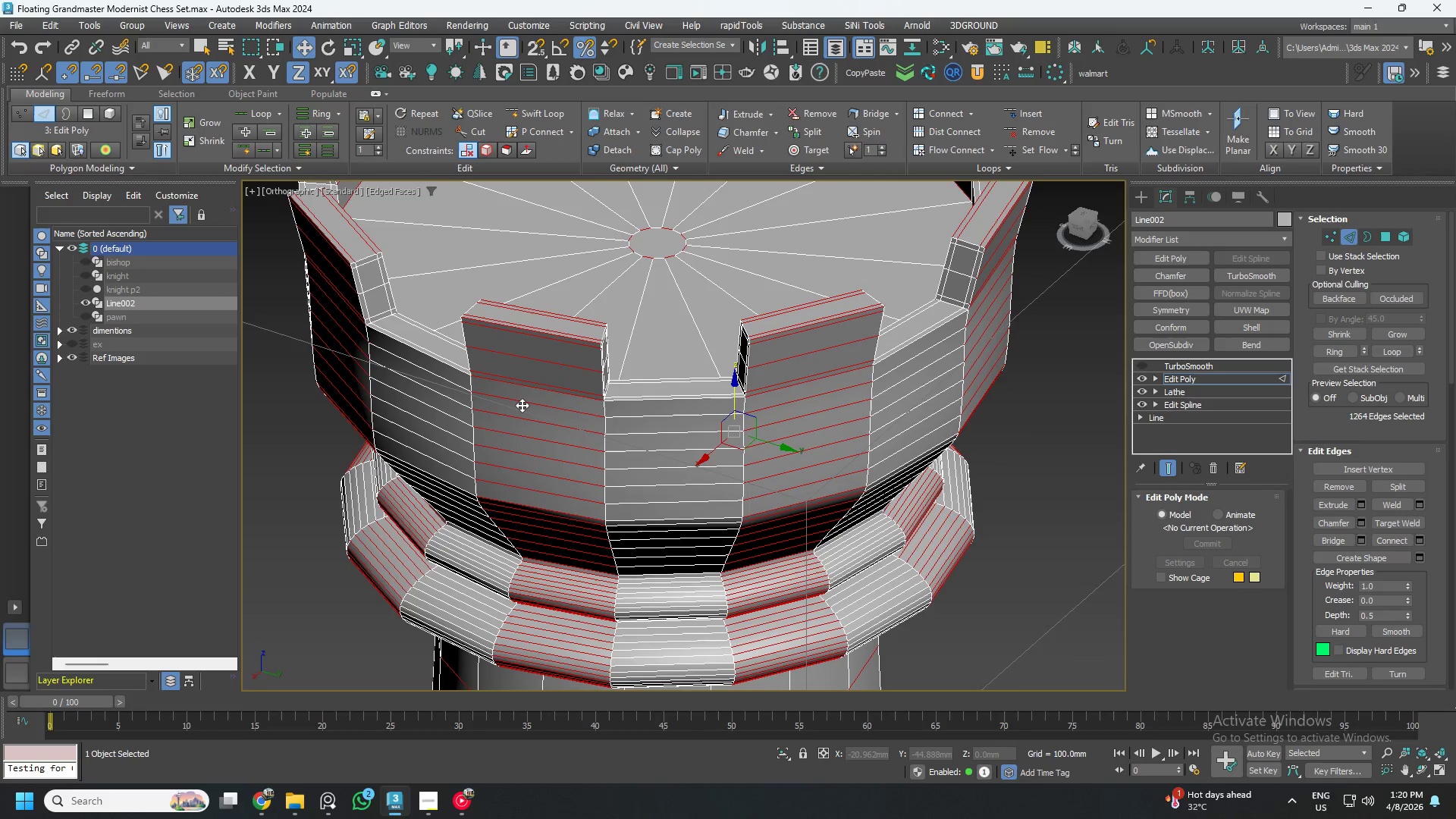 
hold_key(key=AltLeft, duration=1.5)
 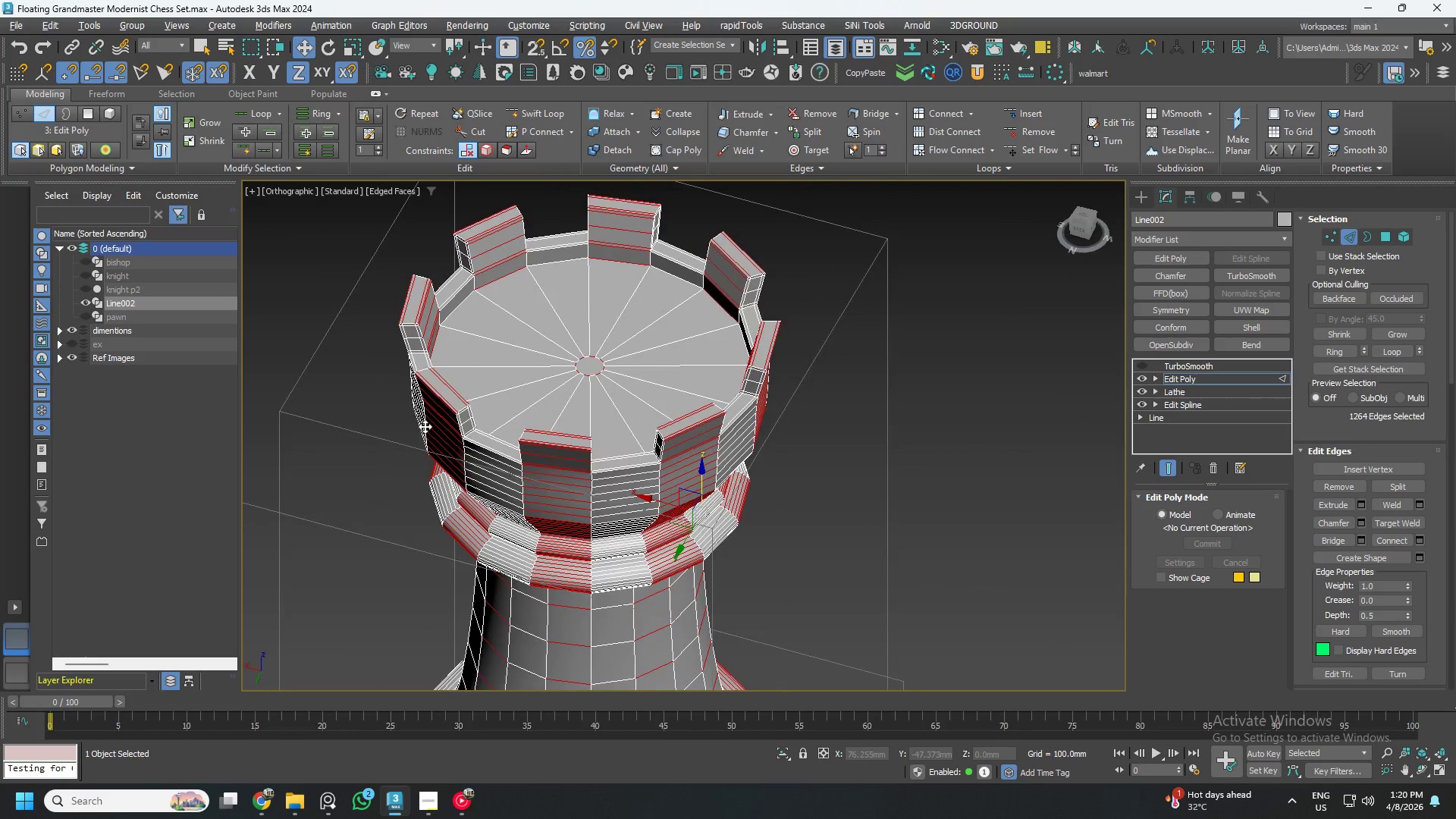 
scroll: coordinate [522, 405], scroll_direction: down, amount: 2.0
 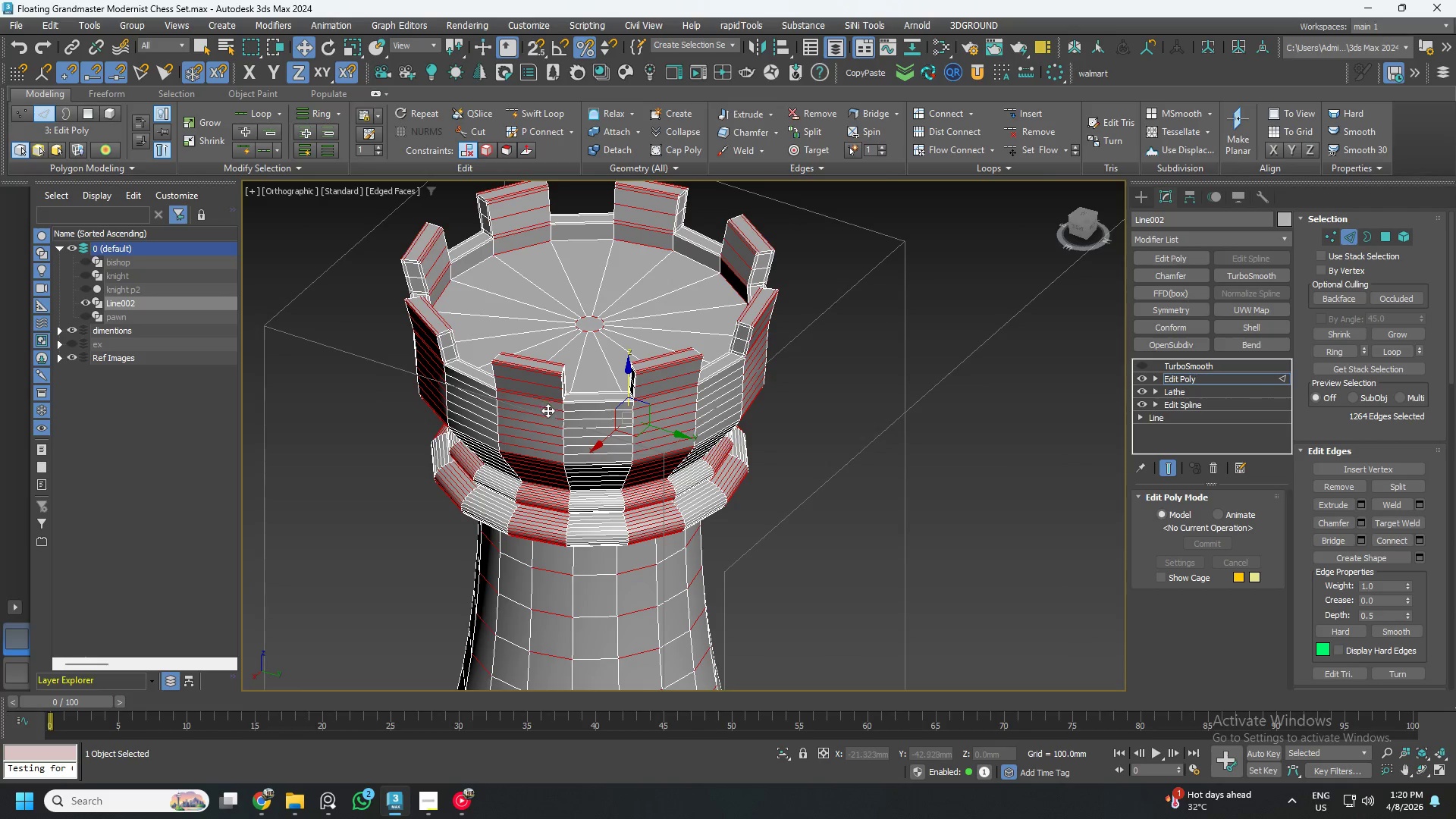 
hold_key(key=AltLeft, duration=1.52)
 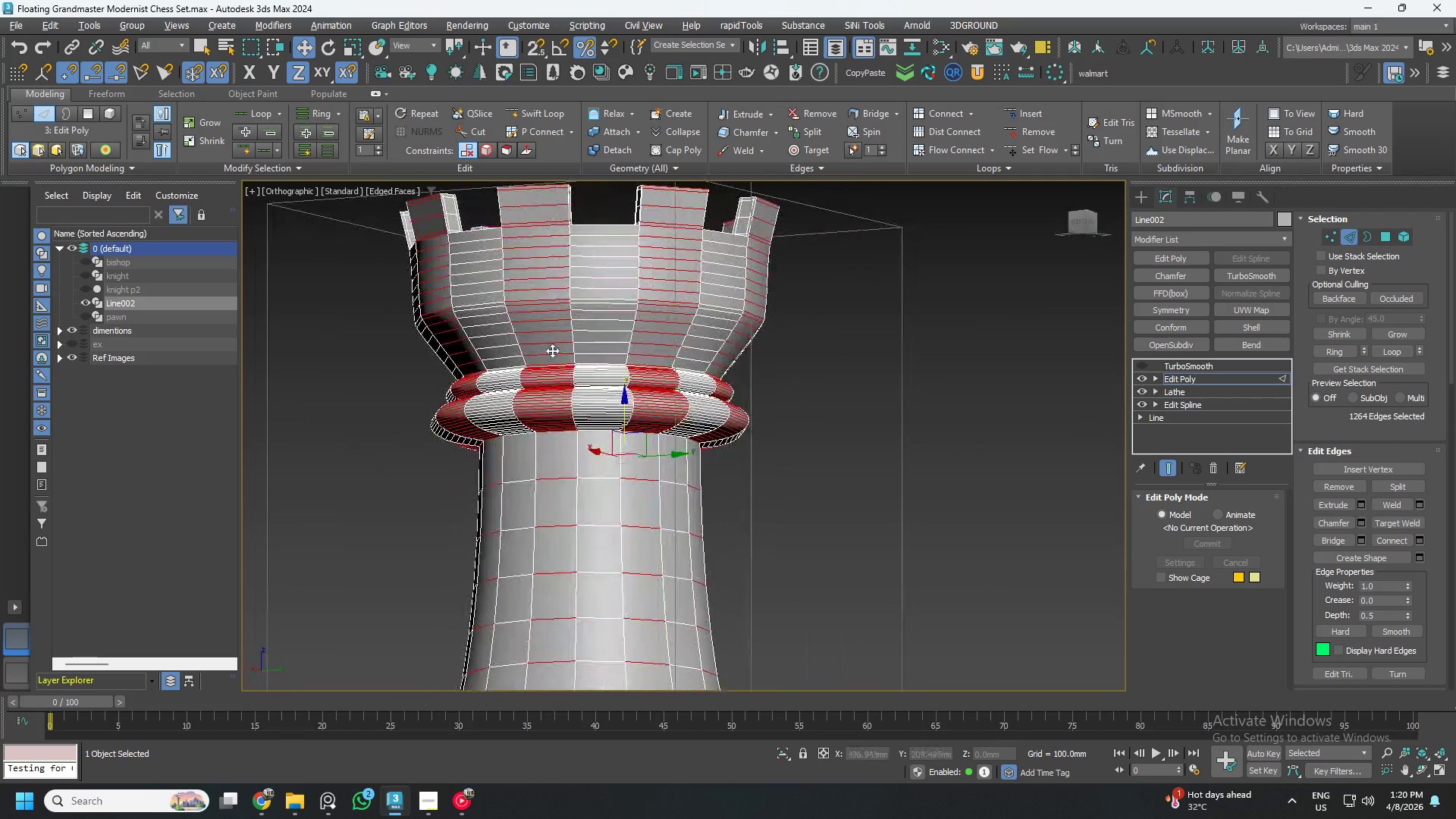 
key(Alt+AltLeft)
 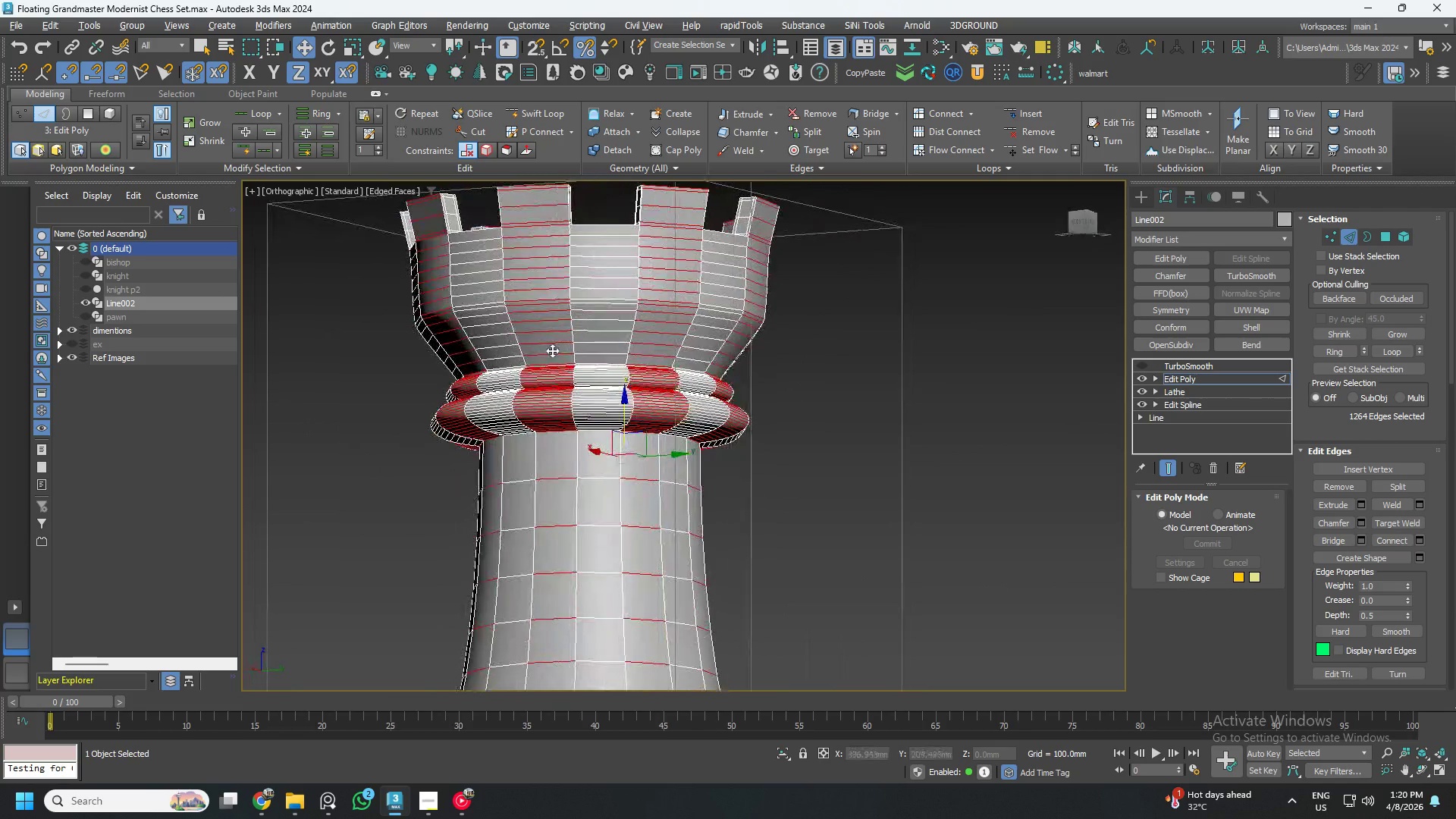 
key(Alt+AltLeft)
 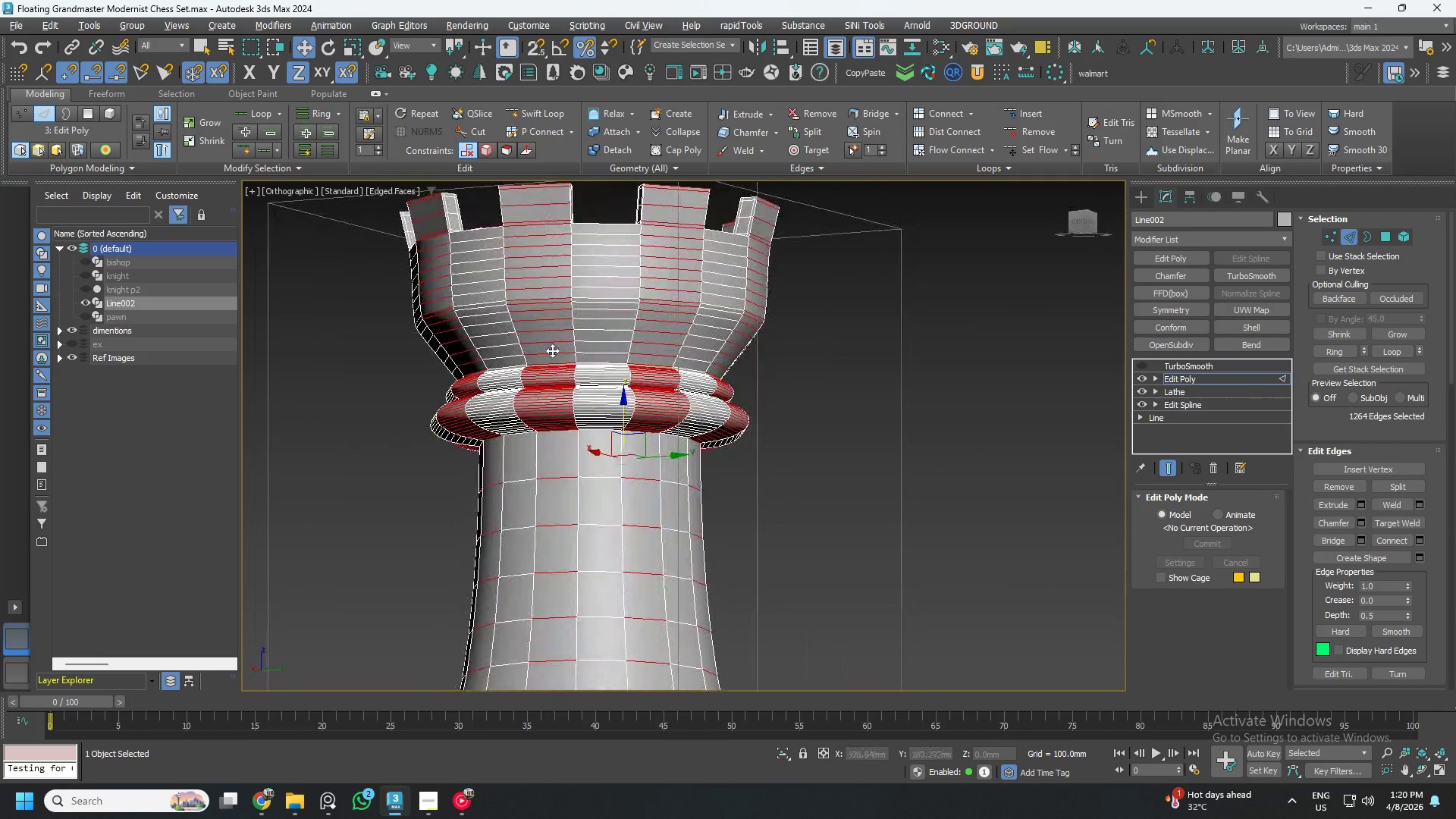 
key(Alt+AltLeft)
 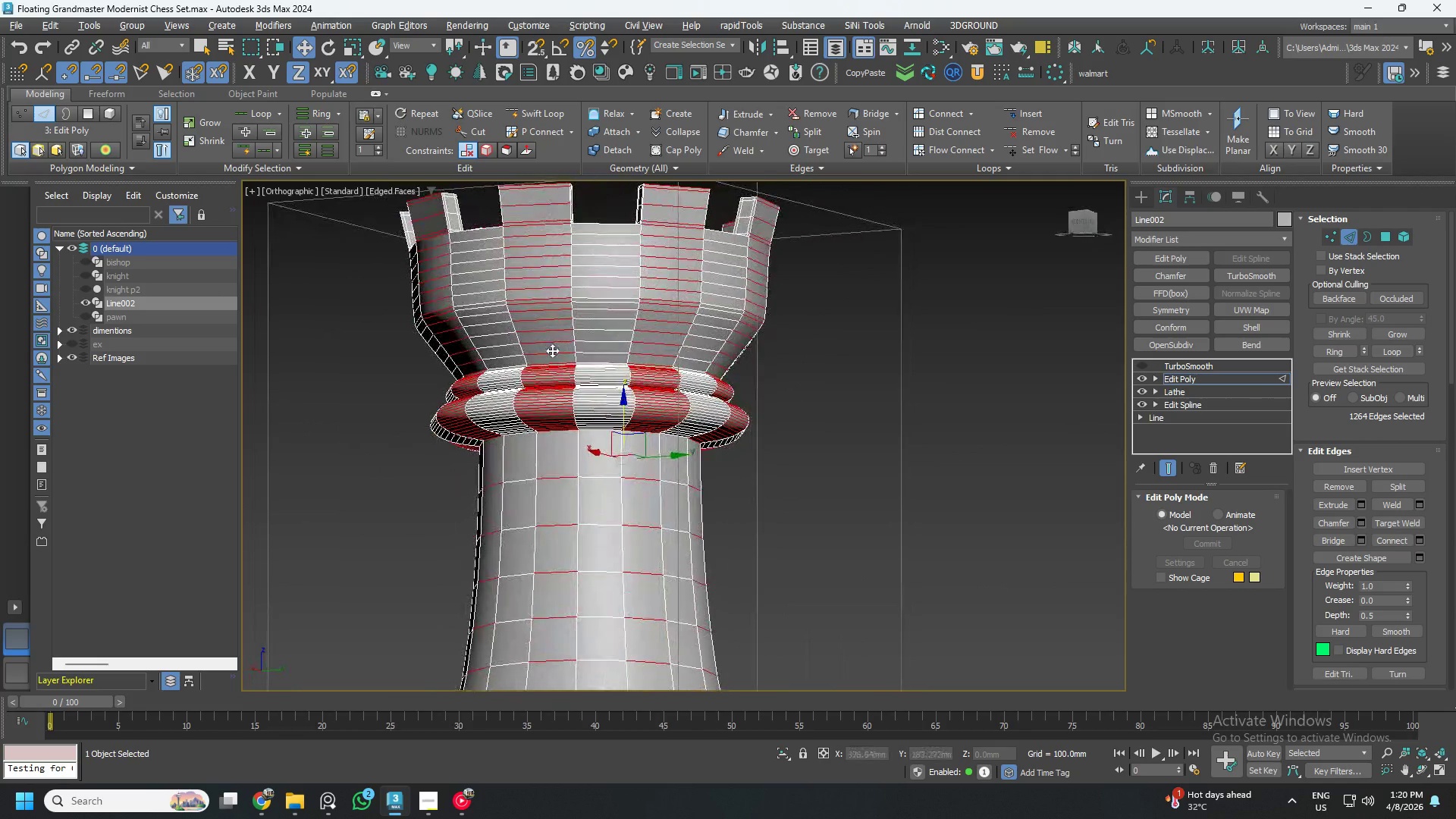 
key(Alt+AltLeft)
 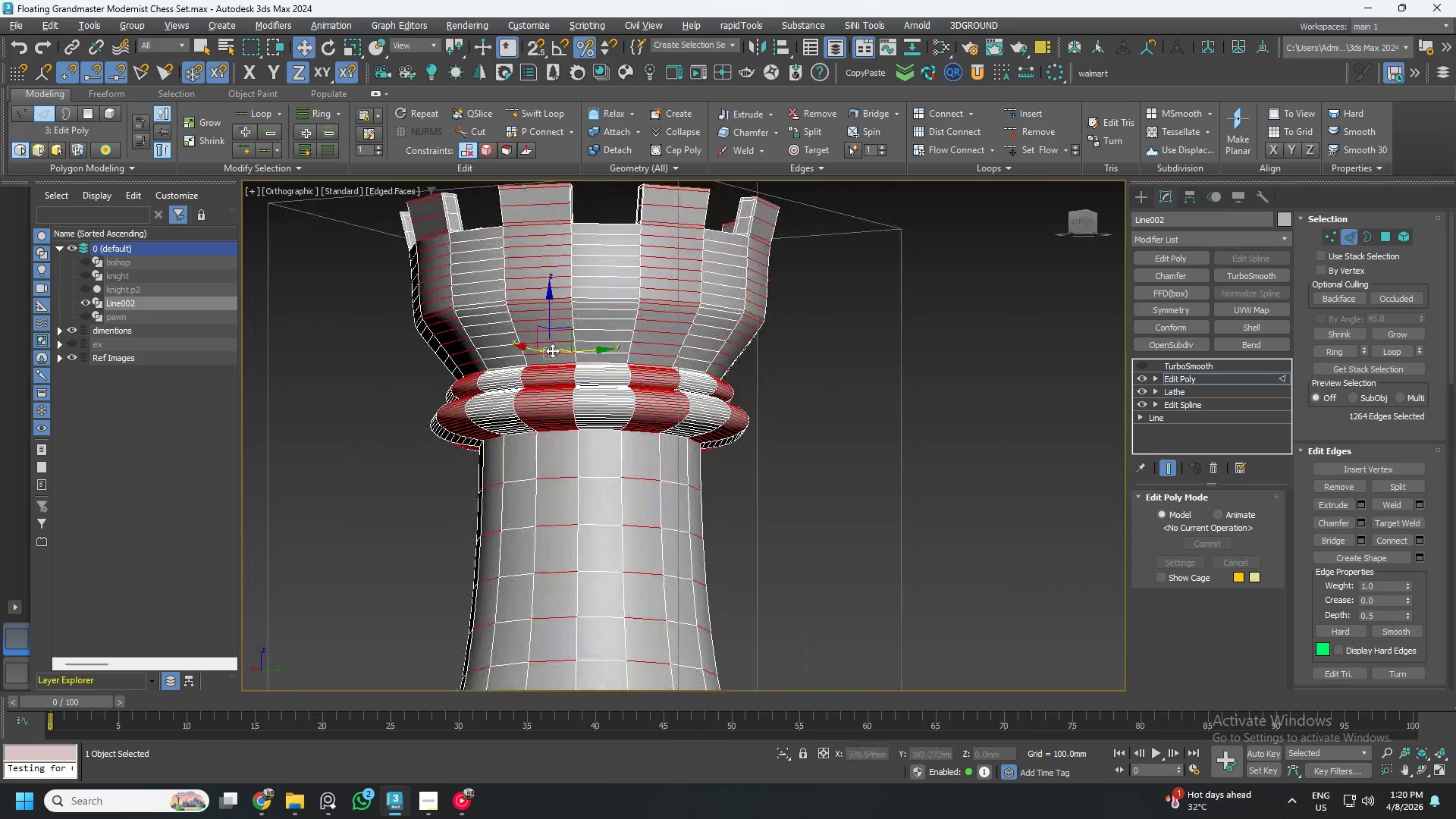 
key(Alt+AltLeft)
 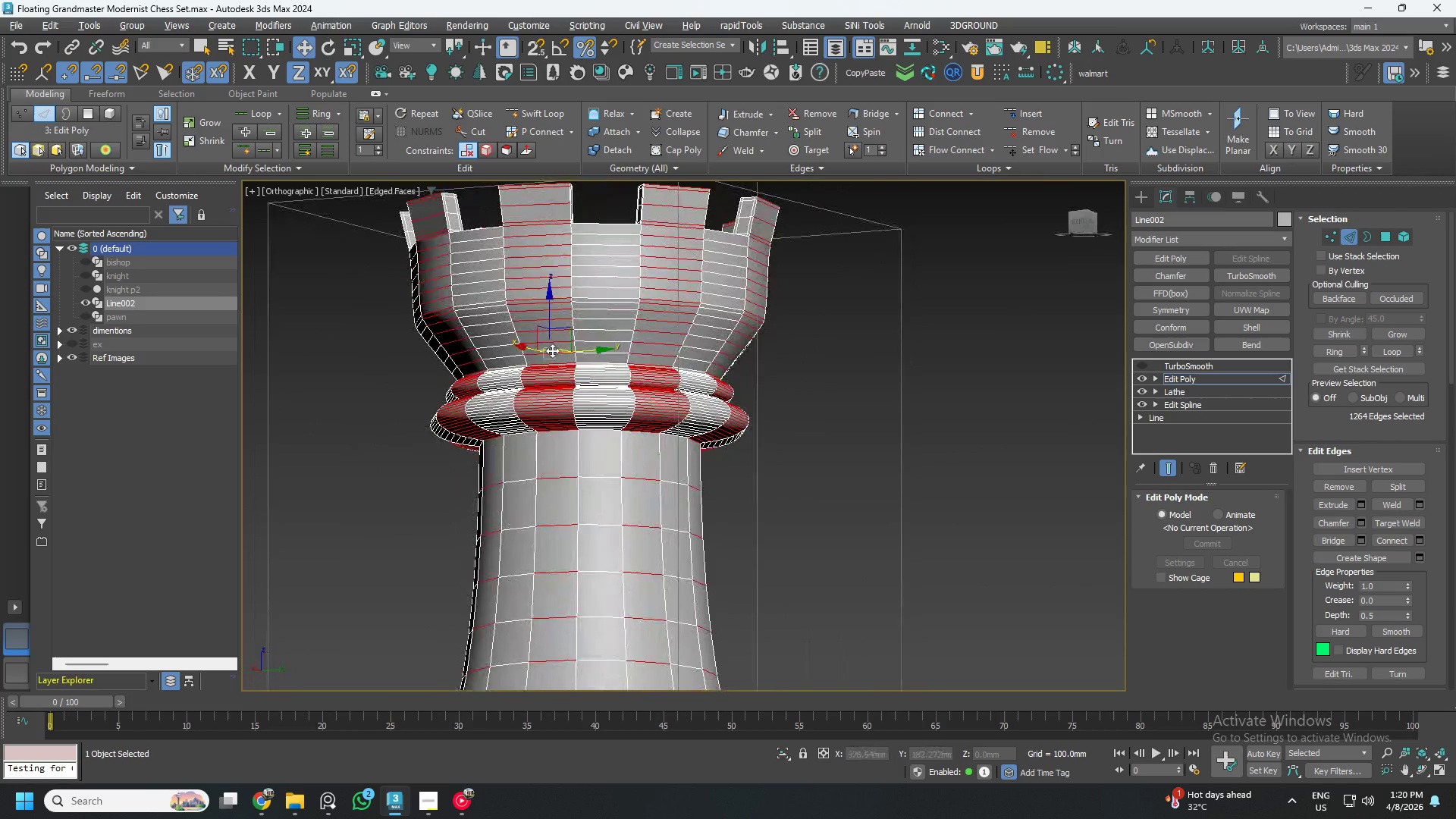 
key(Alt+AltLeft)
 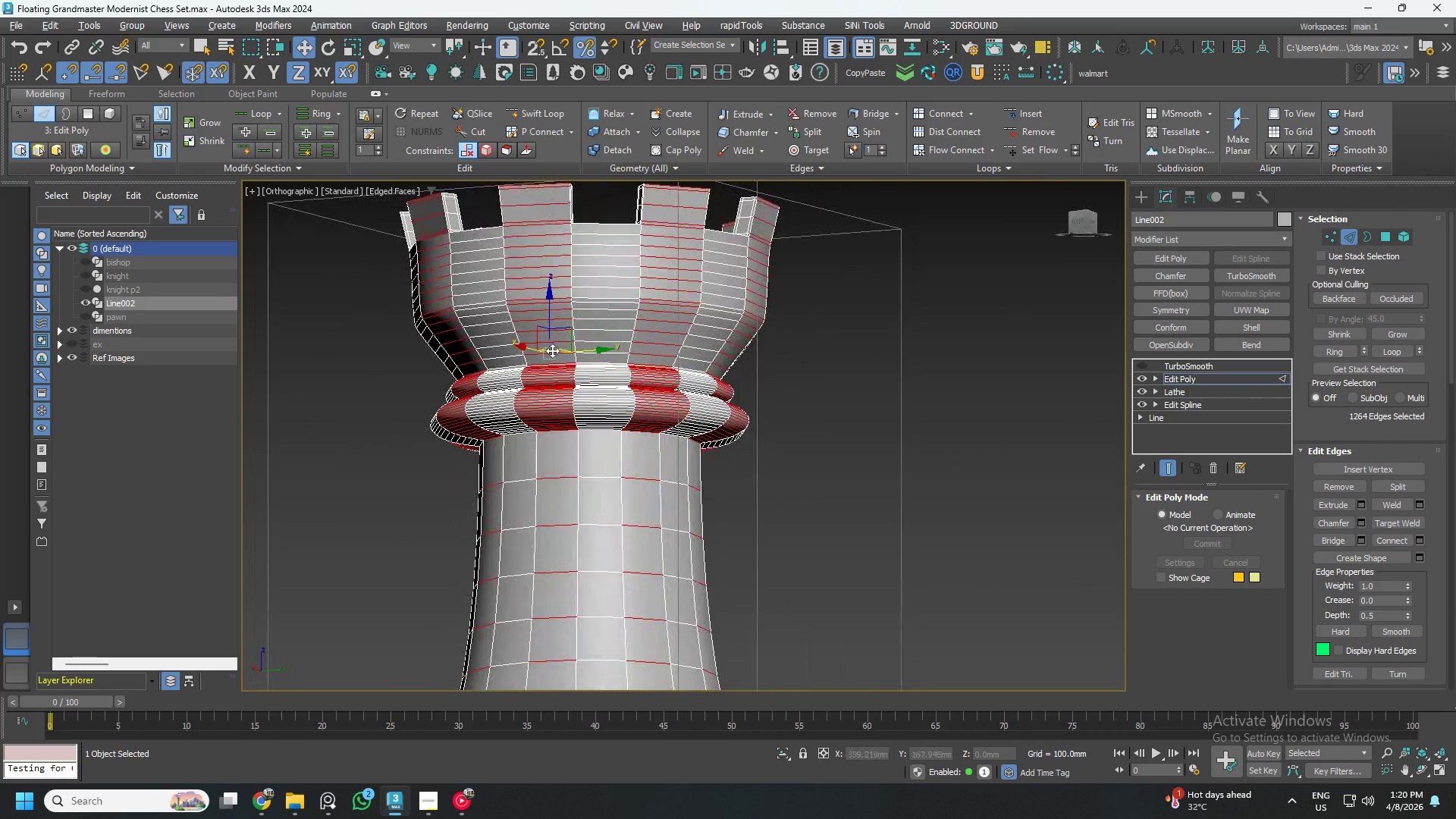 
key(Alt+AltLeft)
 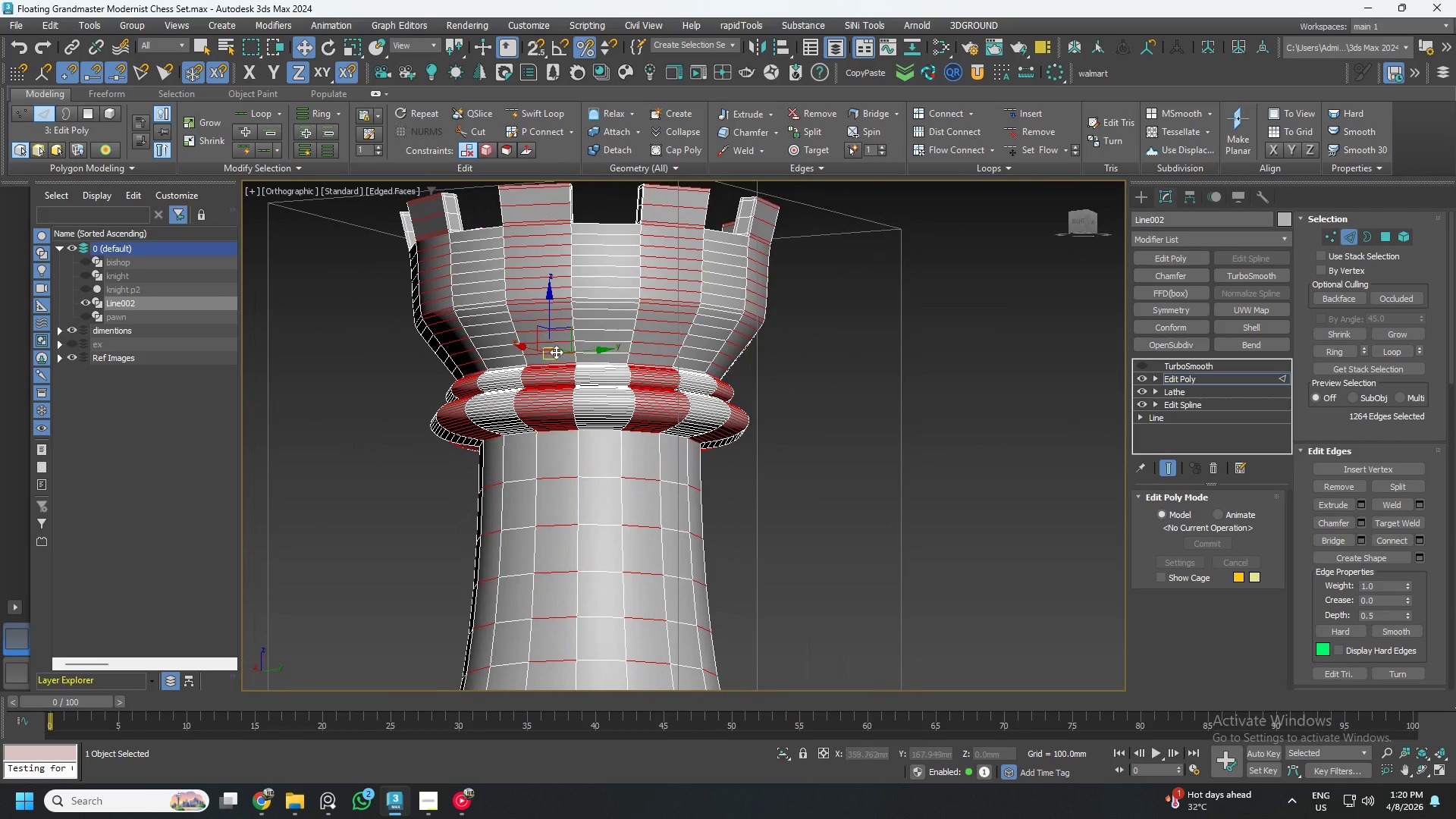 
hold_key(key=AltLeft, duration=1.03)
 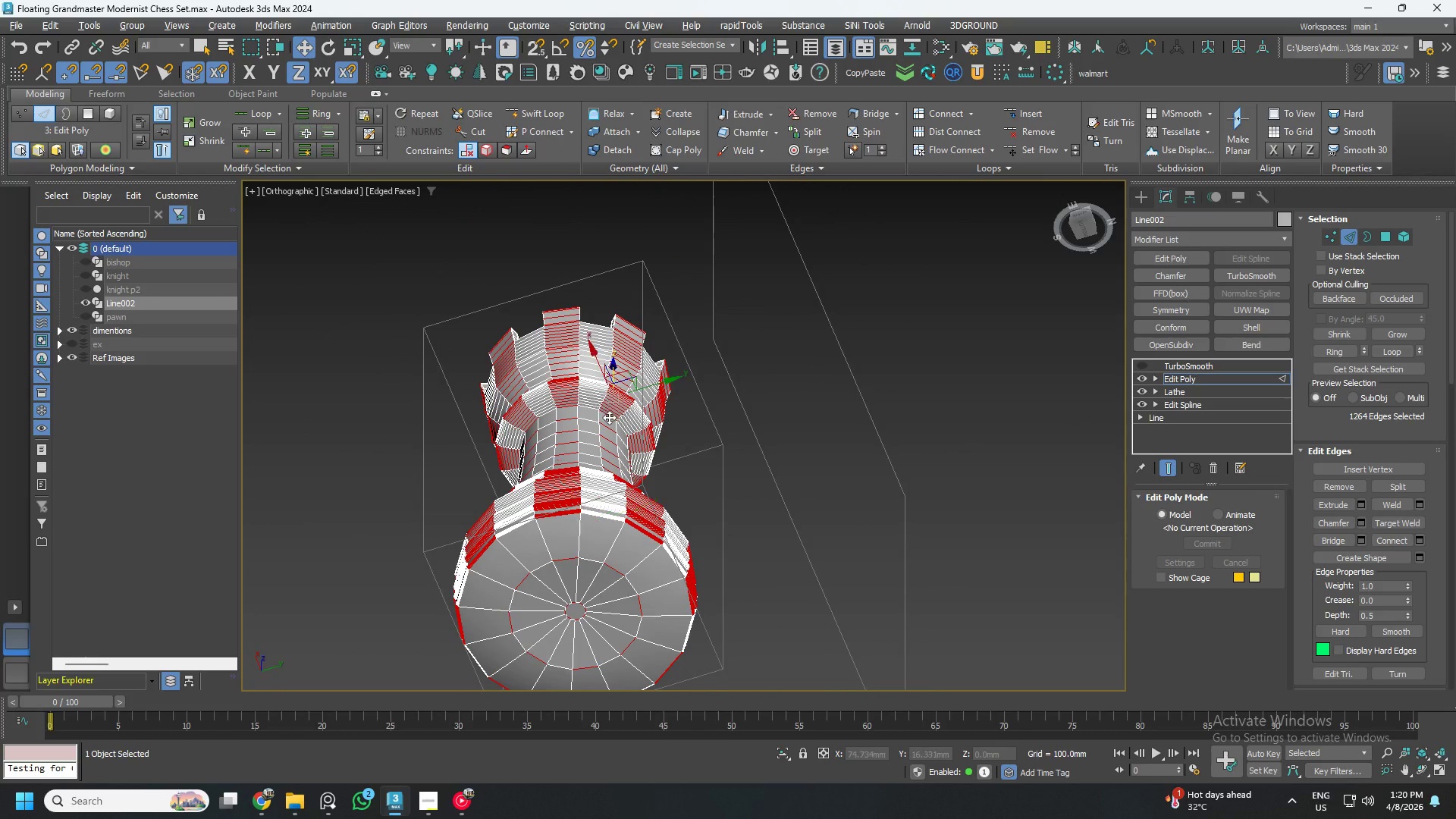 
scroll: coordinate [563, 363], scroll_direction: down, amount: 2.0
 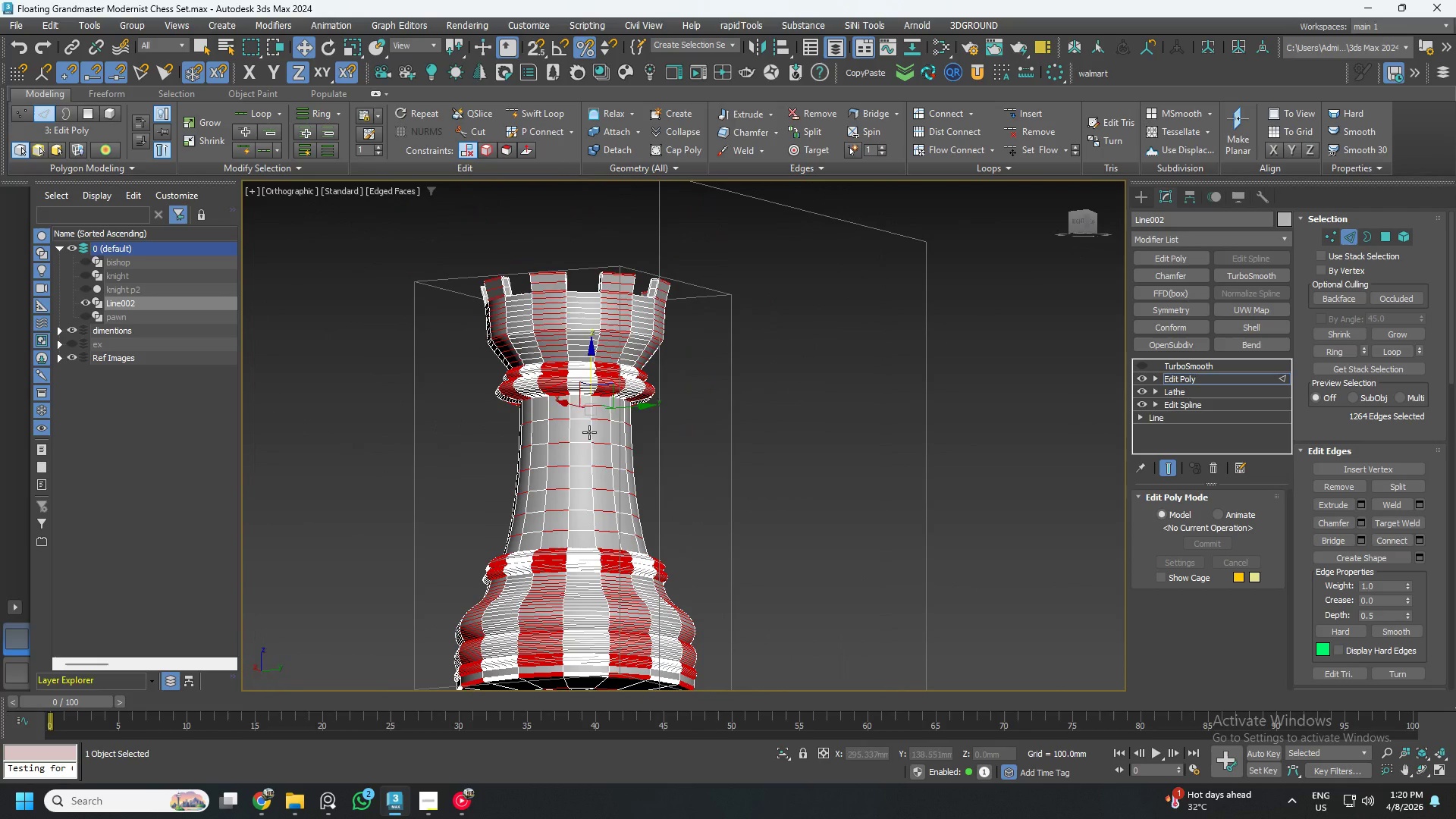 
hold_key(key=AltLeft, duration=0.89)
 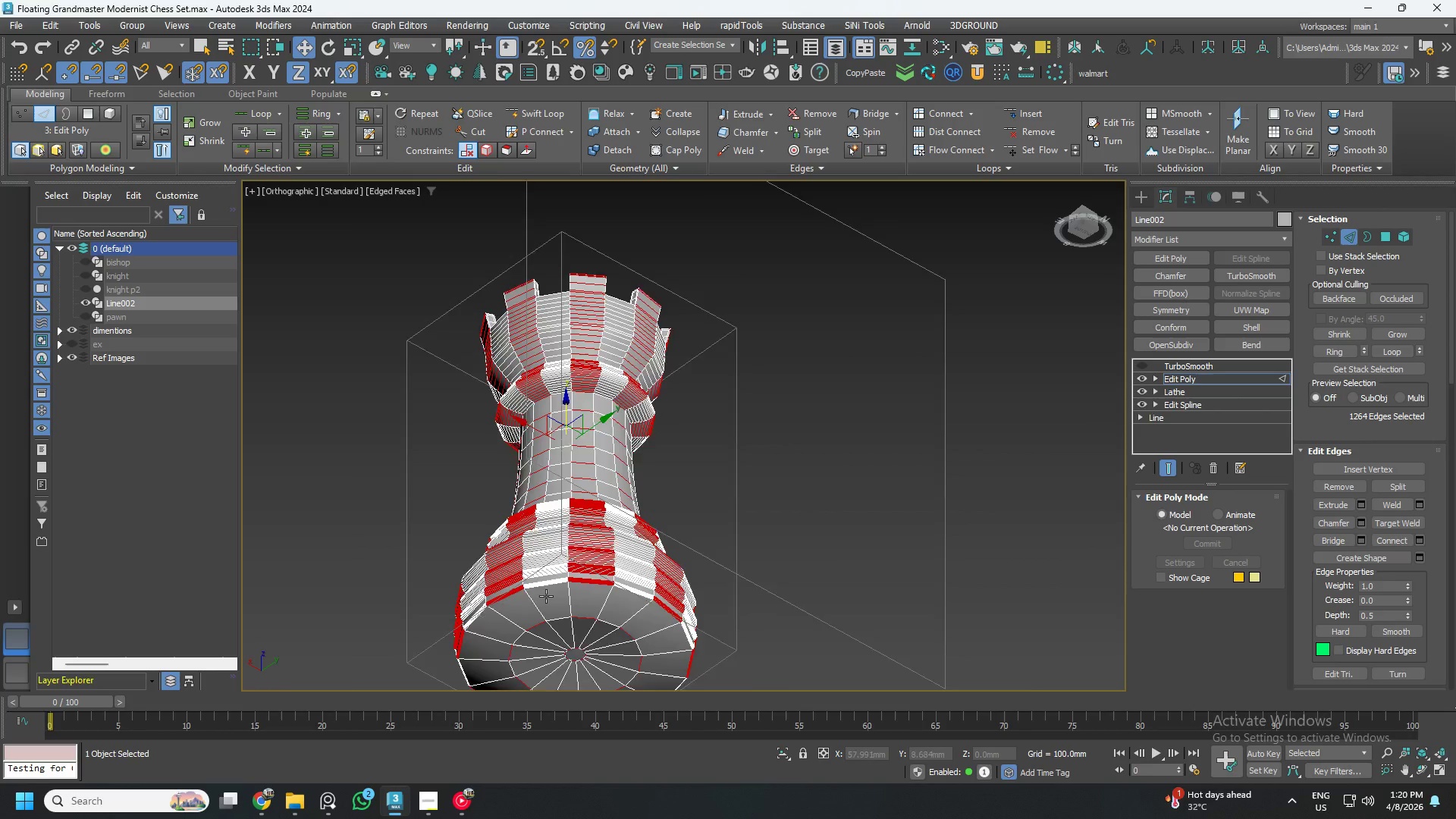 
scroll: coordinate [584, 624], scroll_direction: up, amount: 4.0
 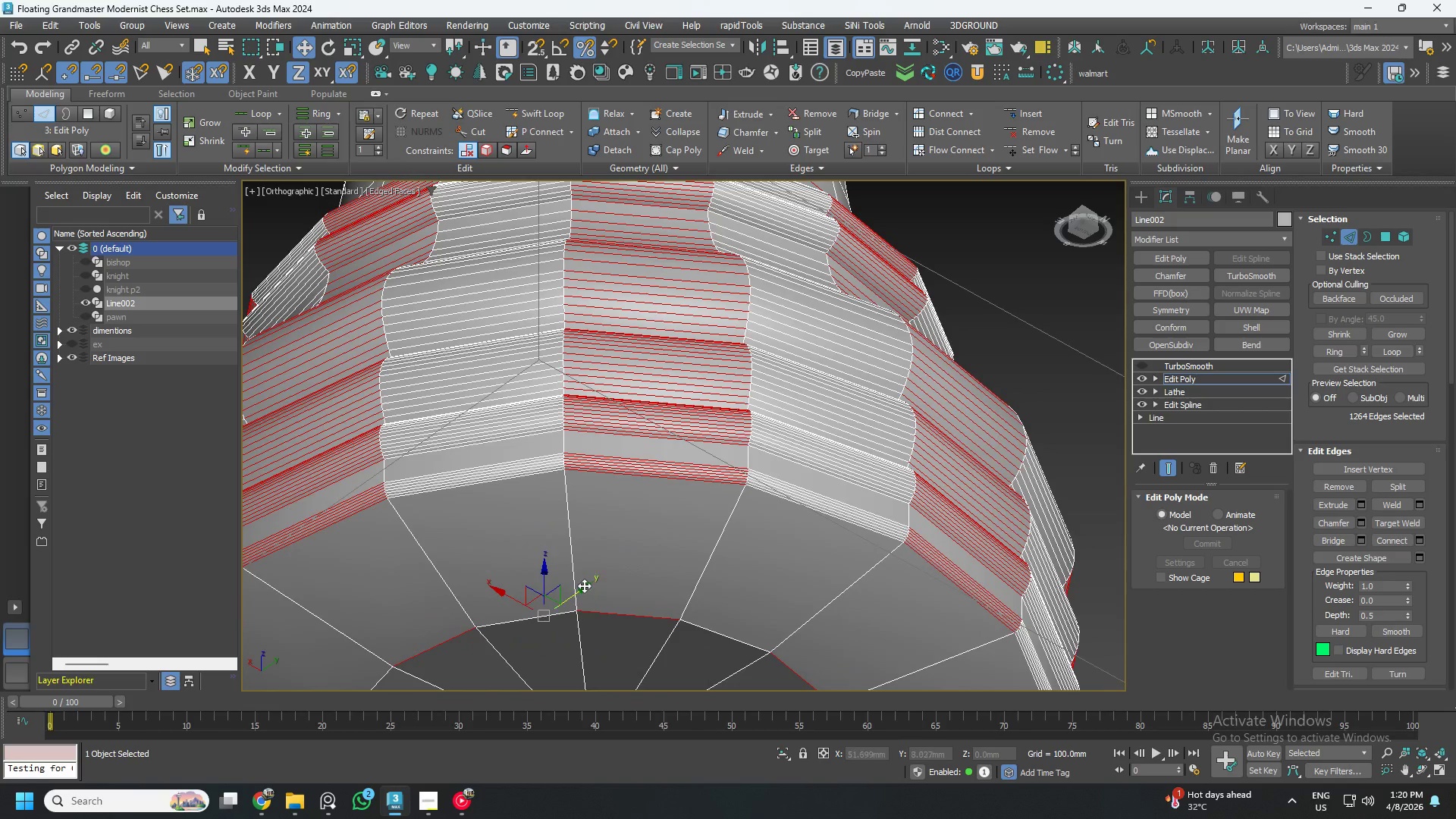 
scroll: coordinate [584, 585], scroll_direction: down, amount: 1.0
 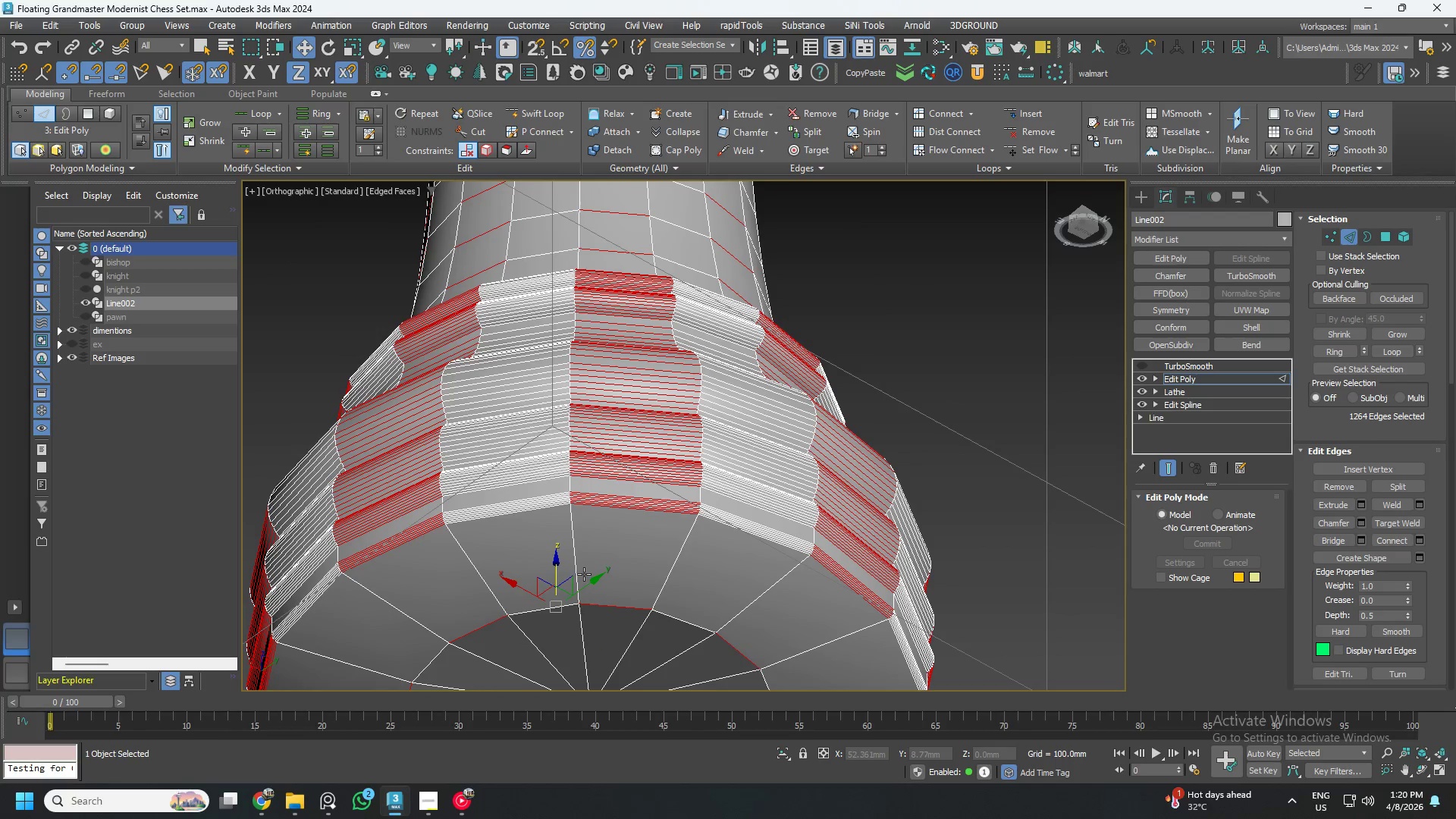 
key(4)
 